 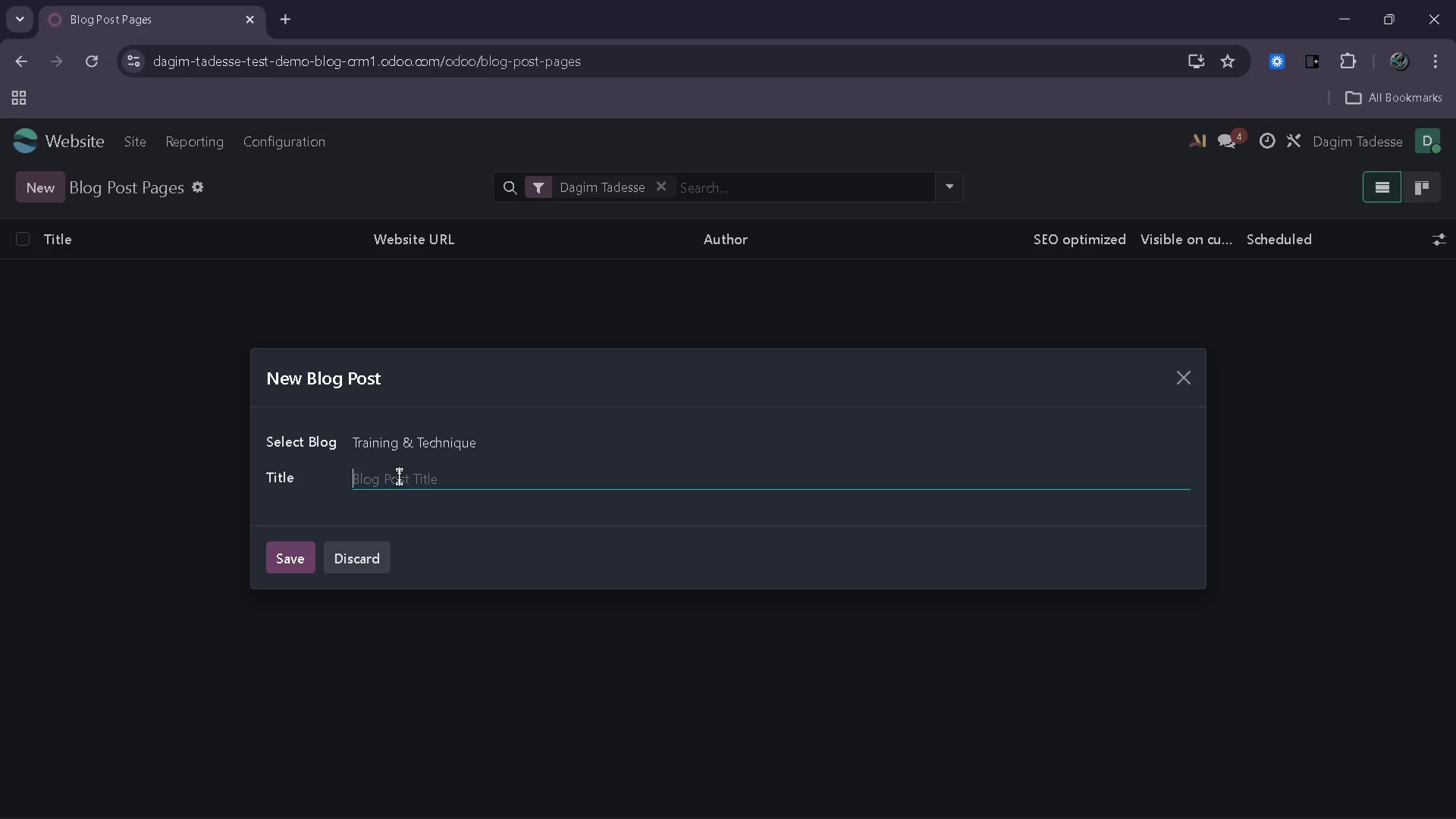 
key(Control+V)
 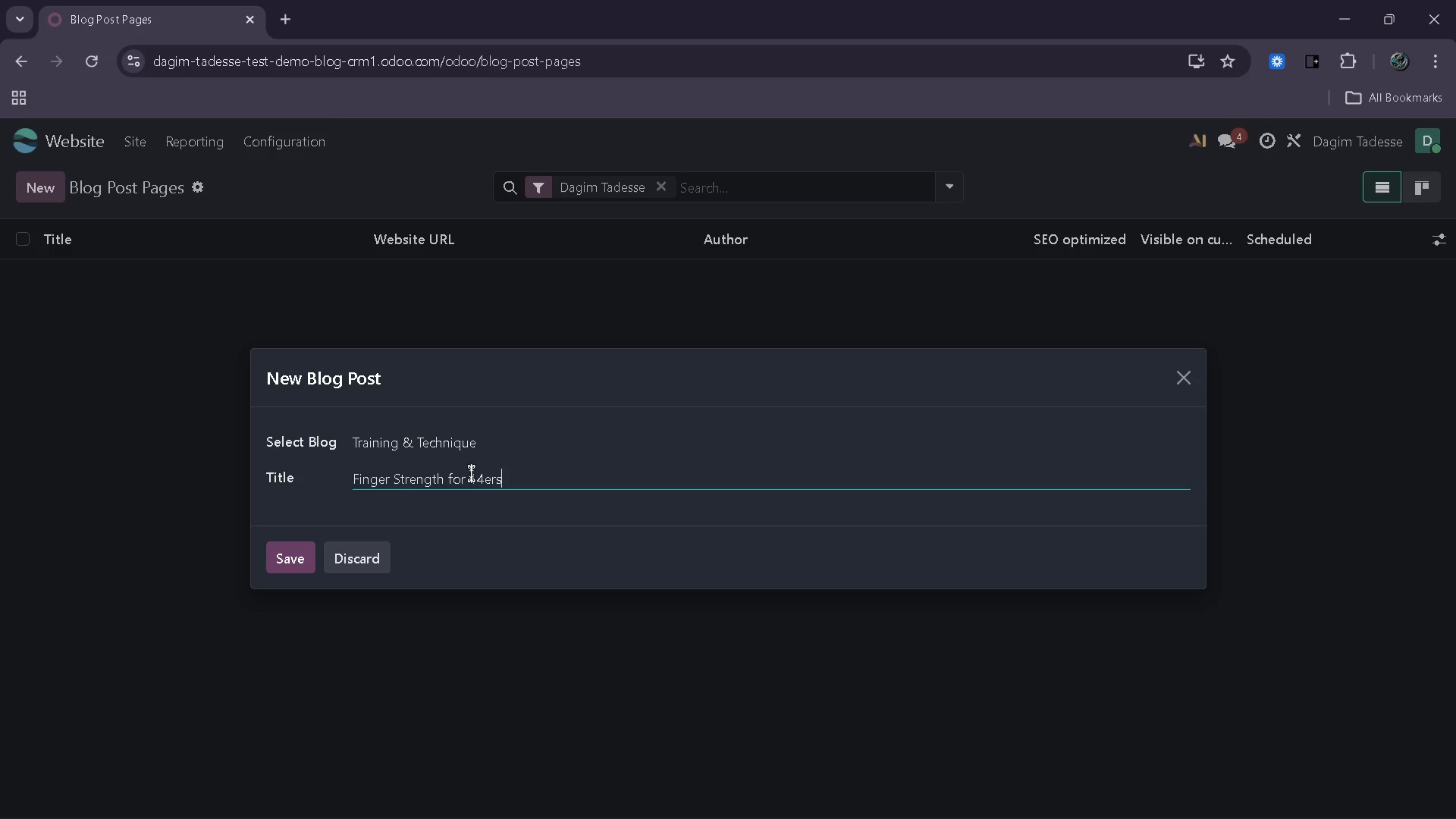 
key(Shift+ShiftRight)
 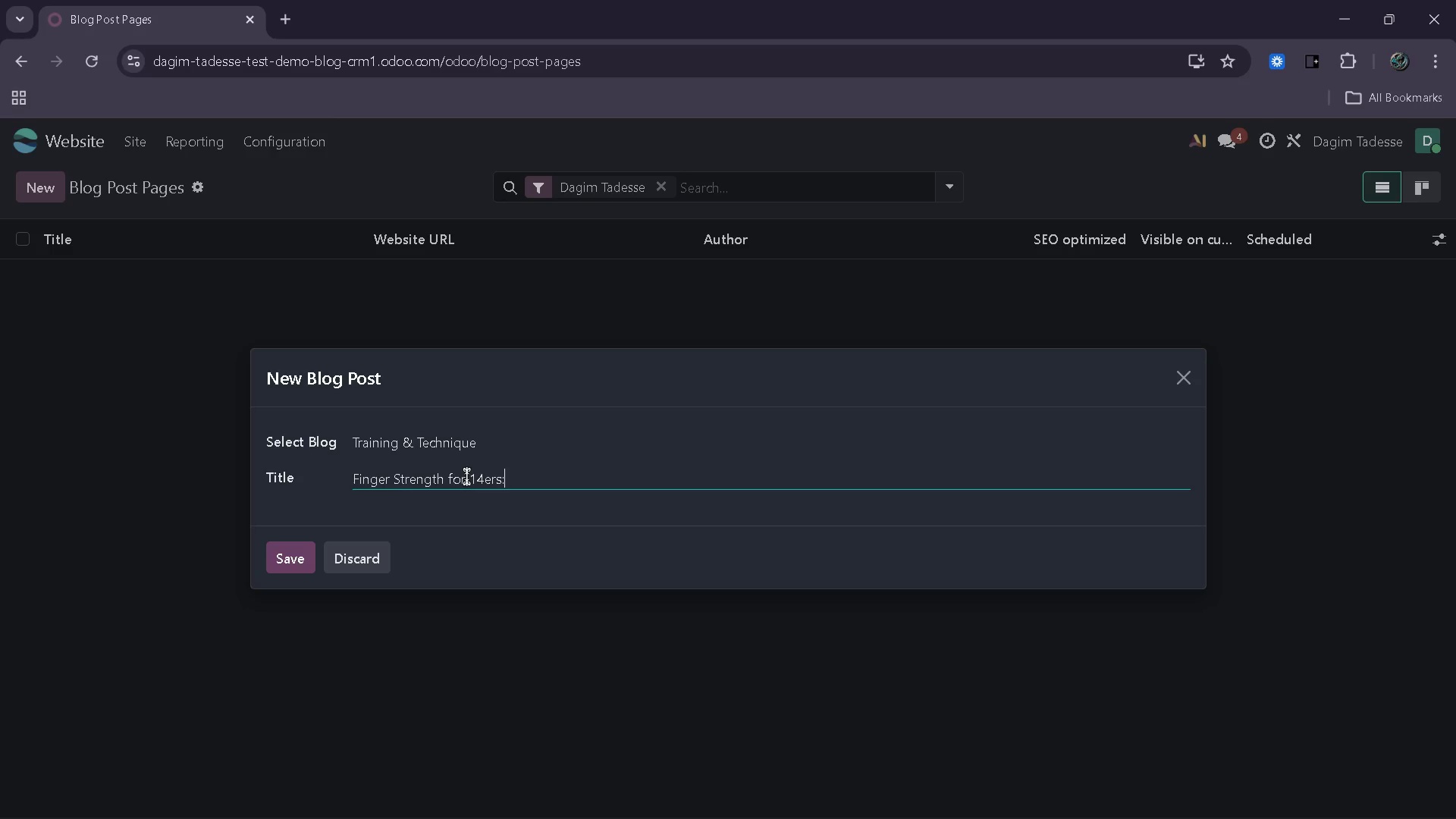 
key(Shift+Semicolon)
 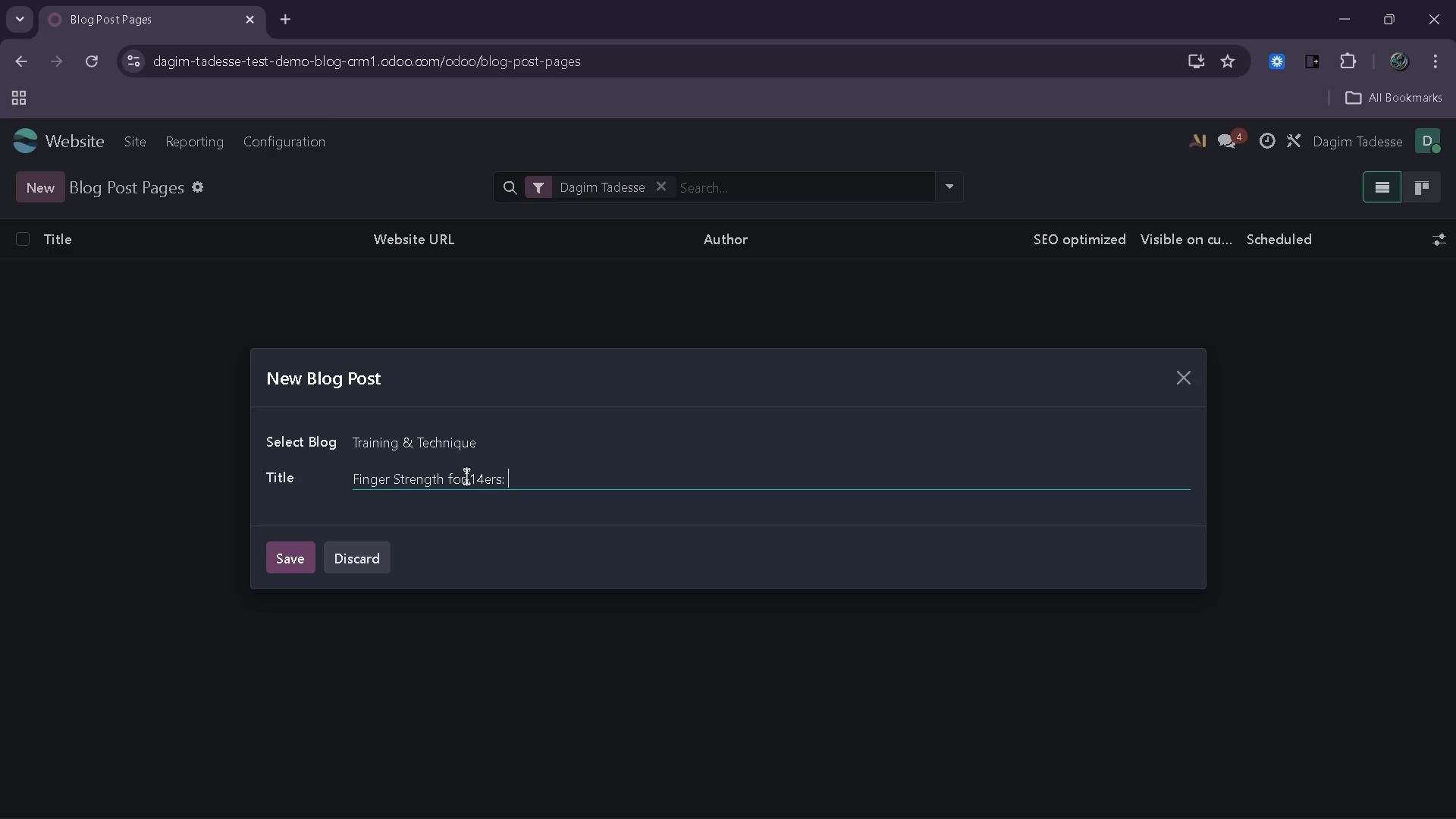 
key(Space)
 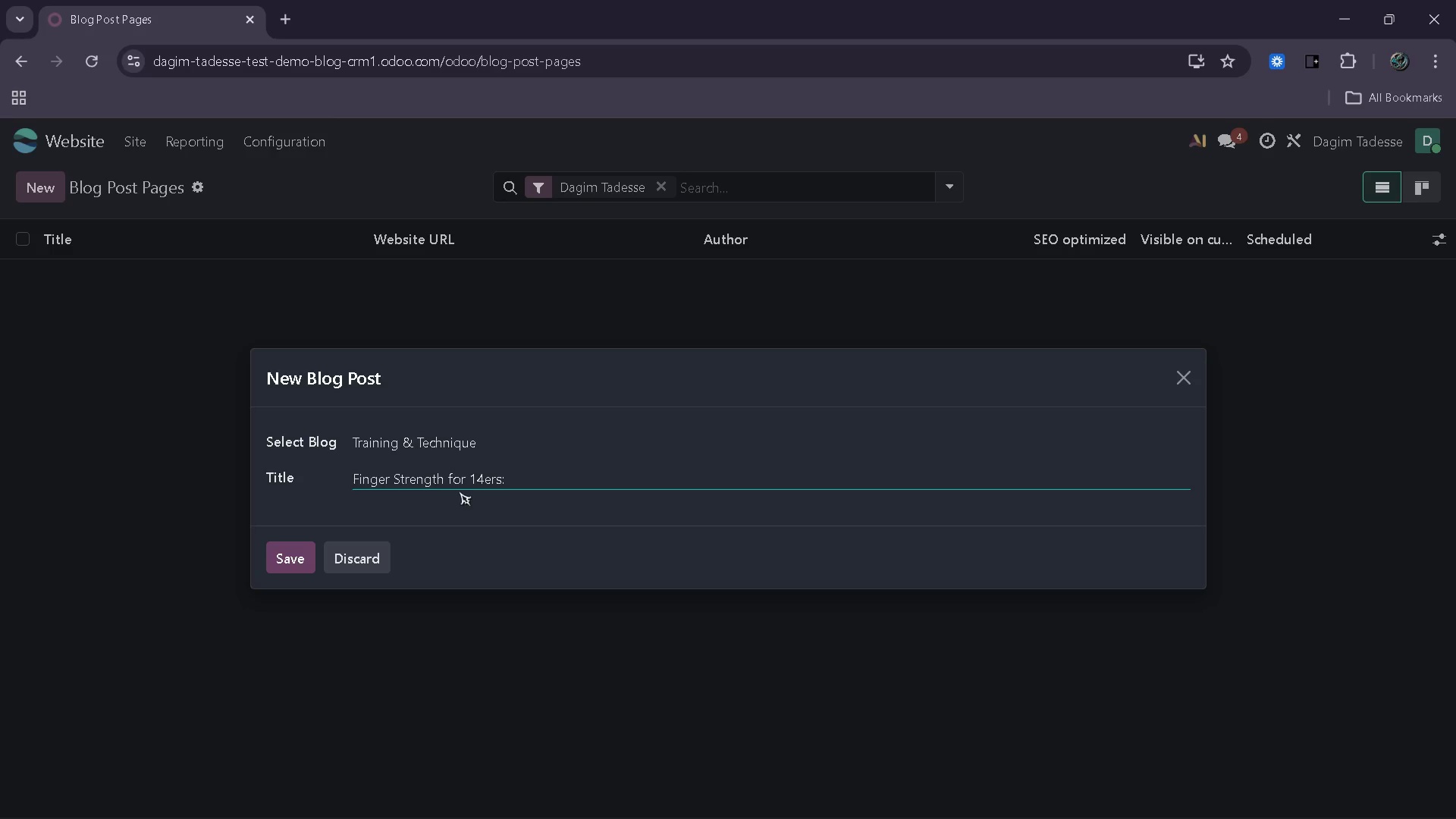 
wait(5.77)
 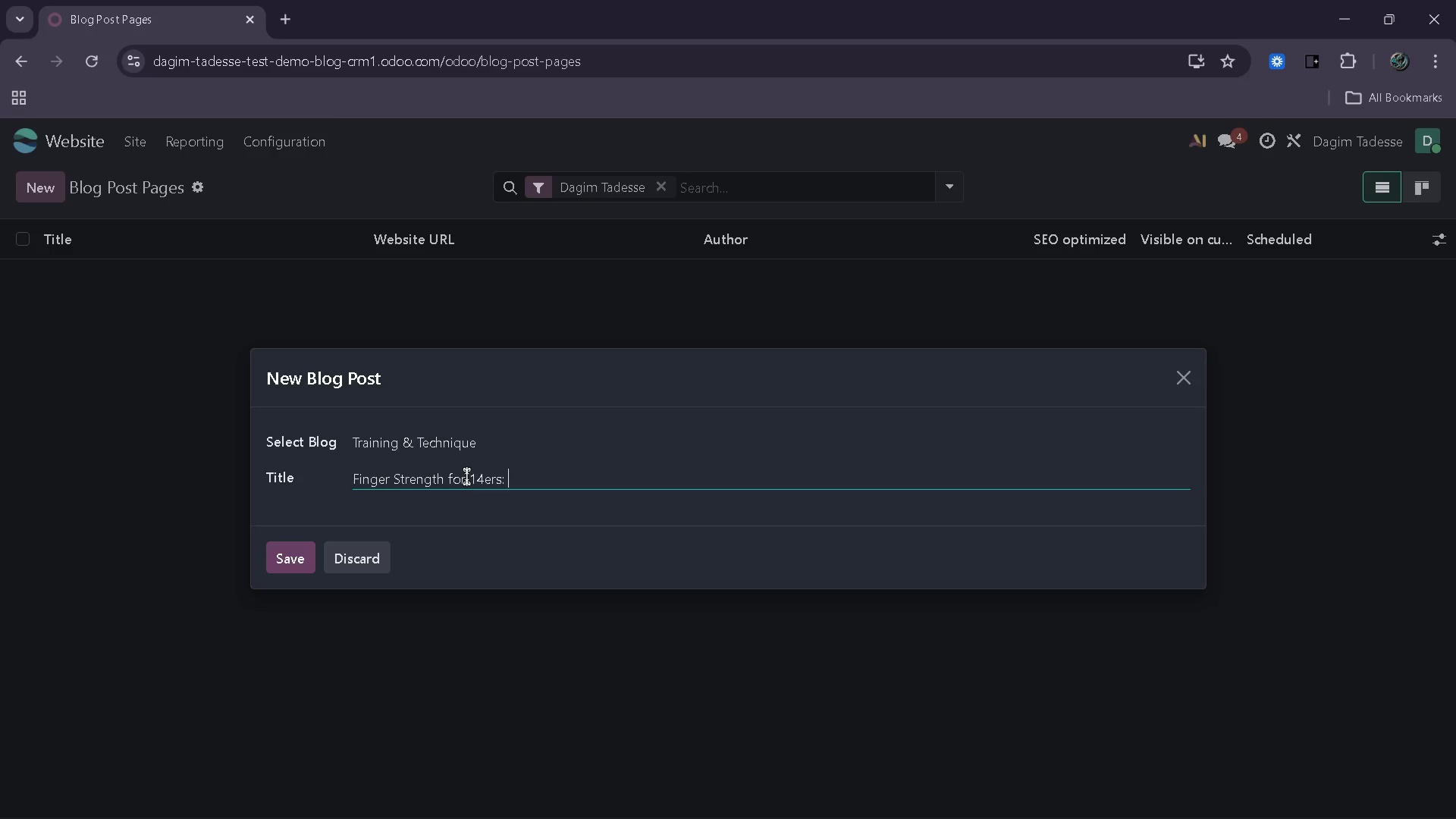 
type(Building Grip Poer)
key(Backspace)
key(Backspace)
type(wer for High-Altitude Climbs)
 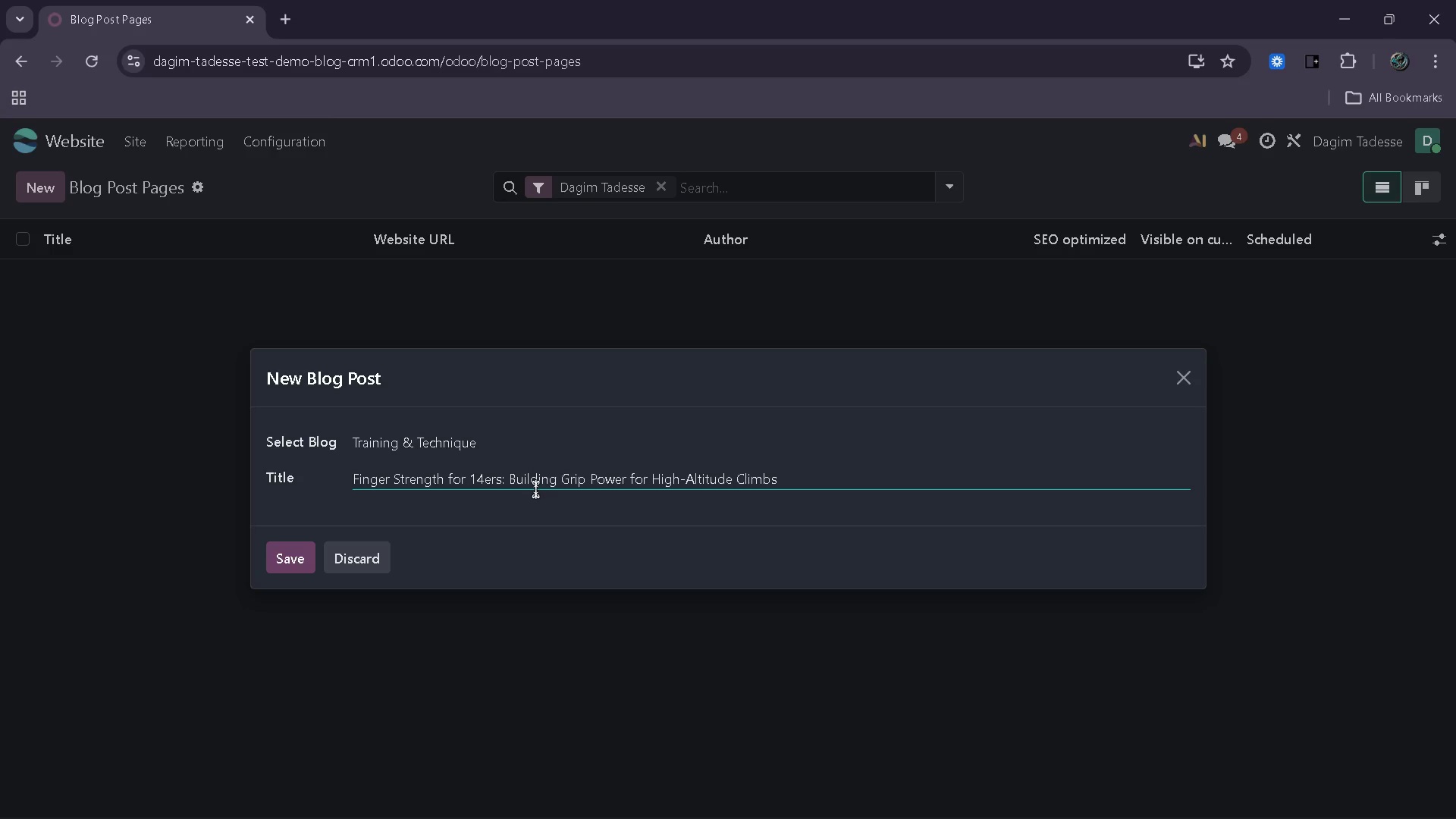 
wait(8.62)
 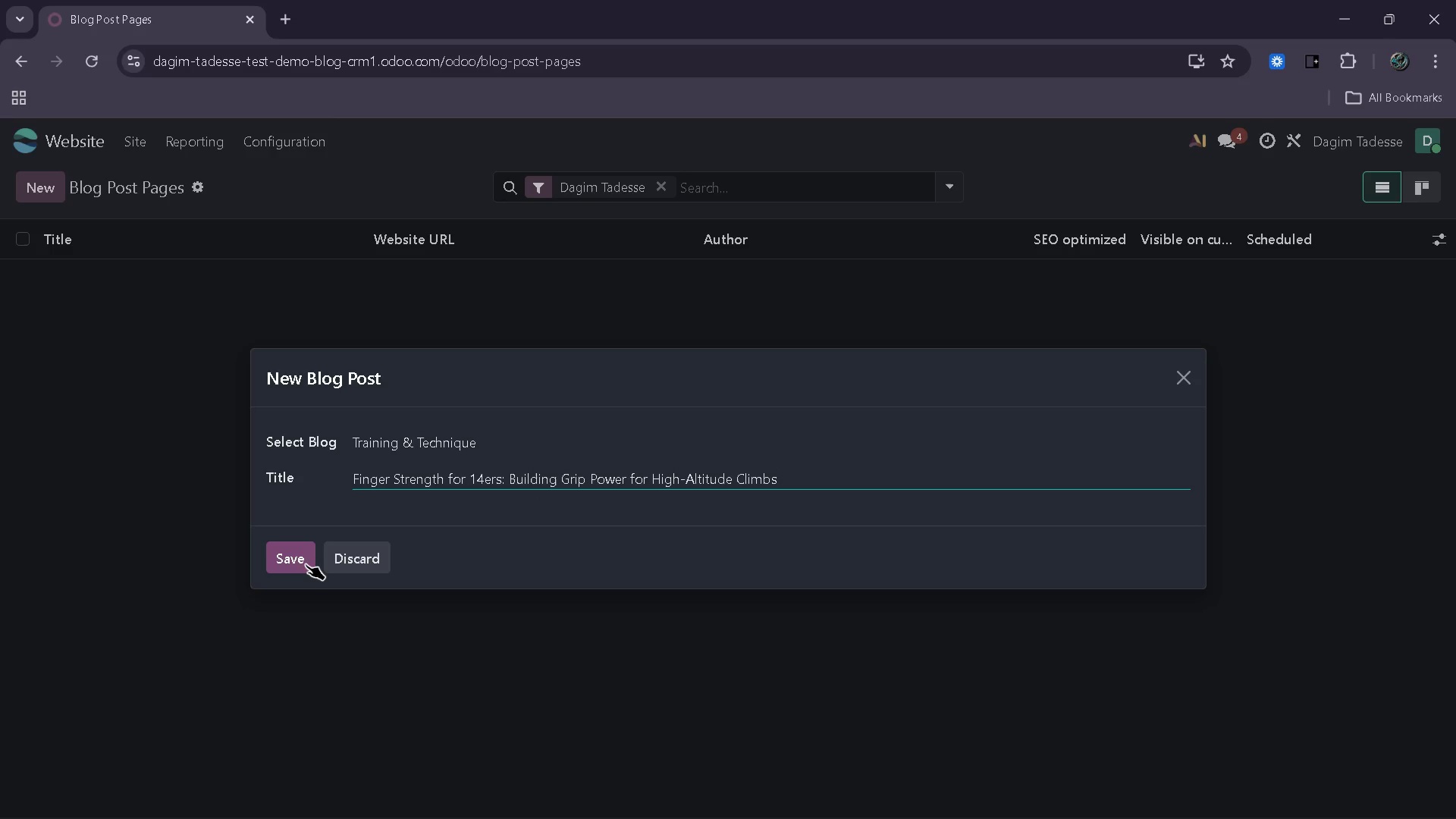 
left_click([290, 557])
 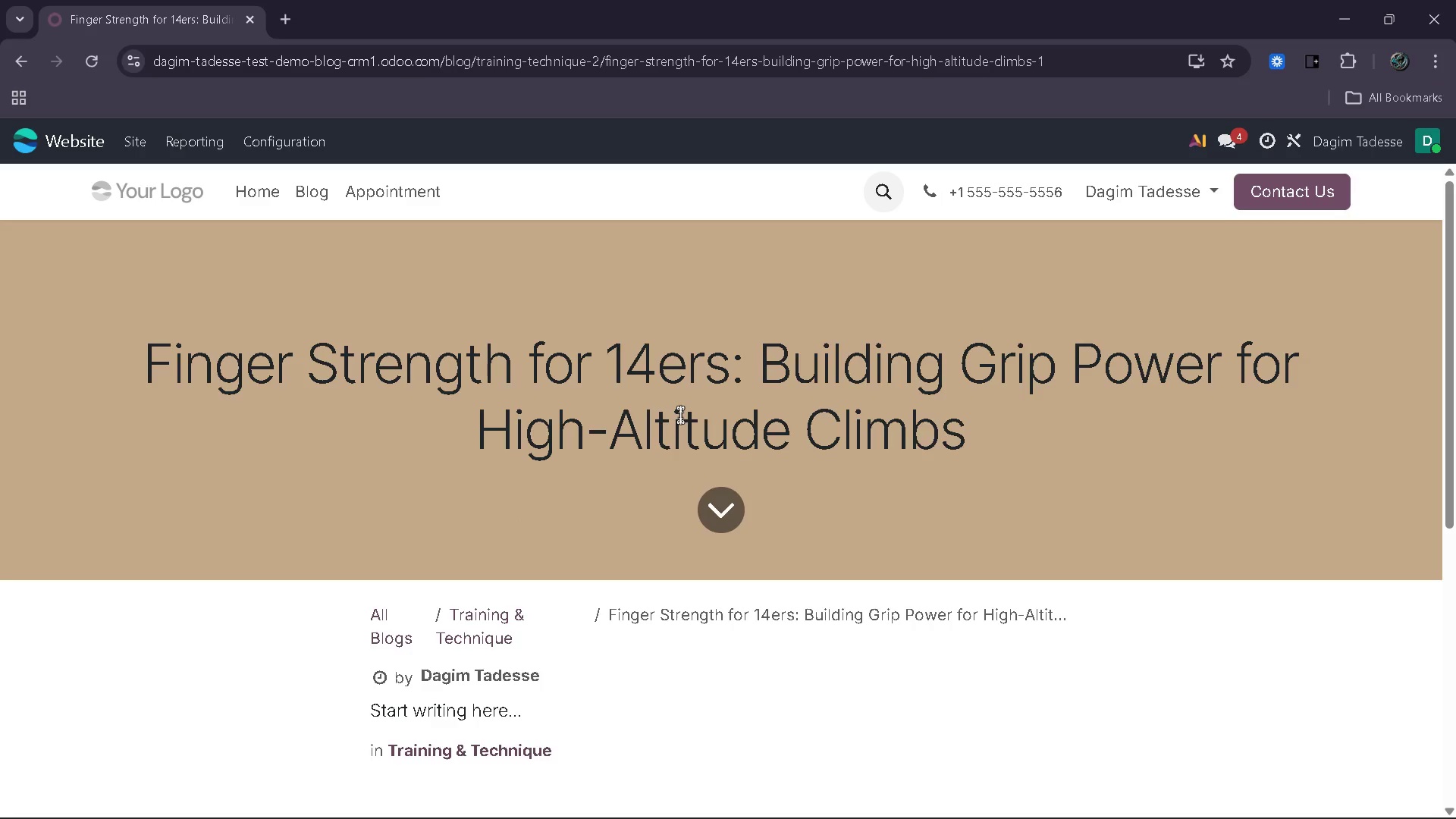 
wait(5.7)
 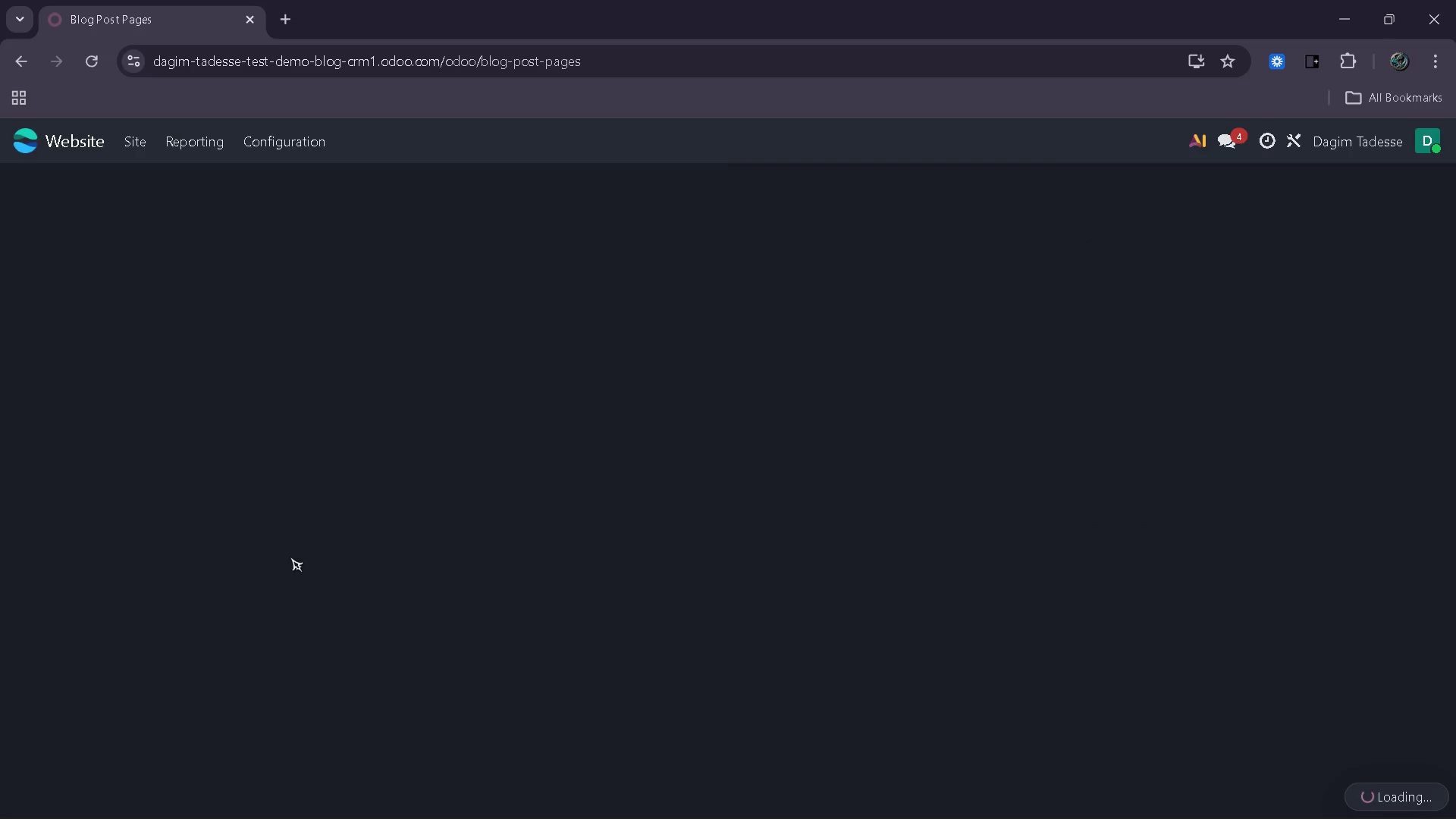 
left_click([1410, 153])
 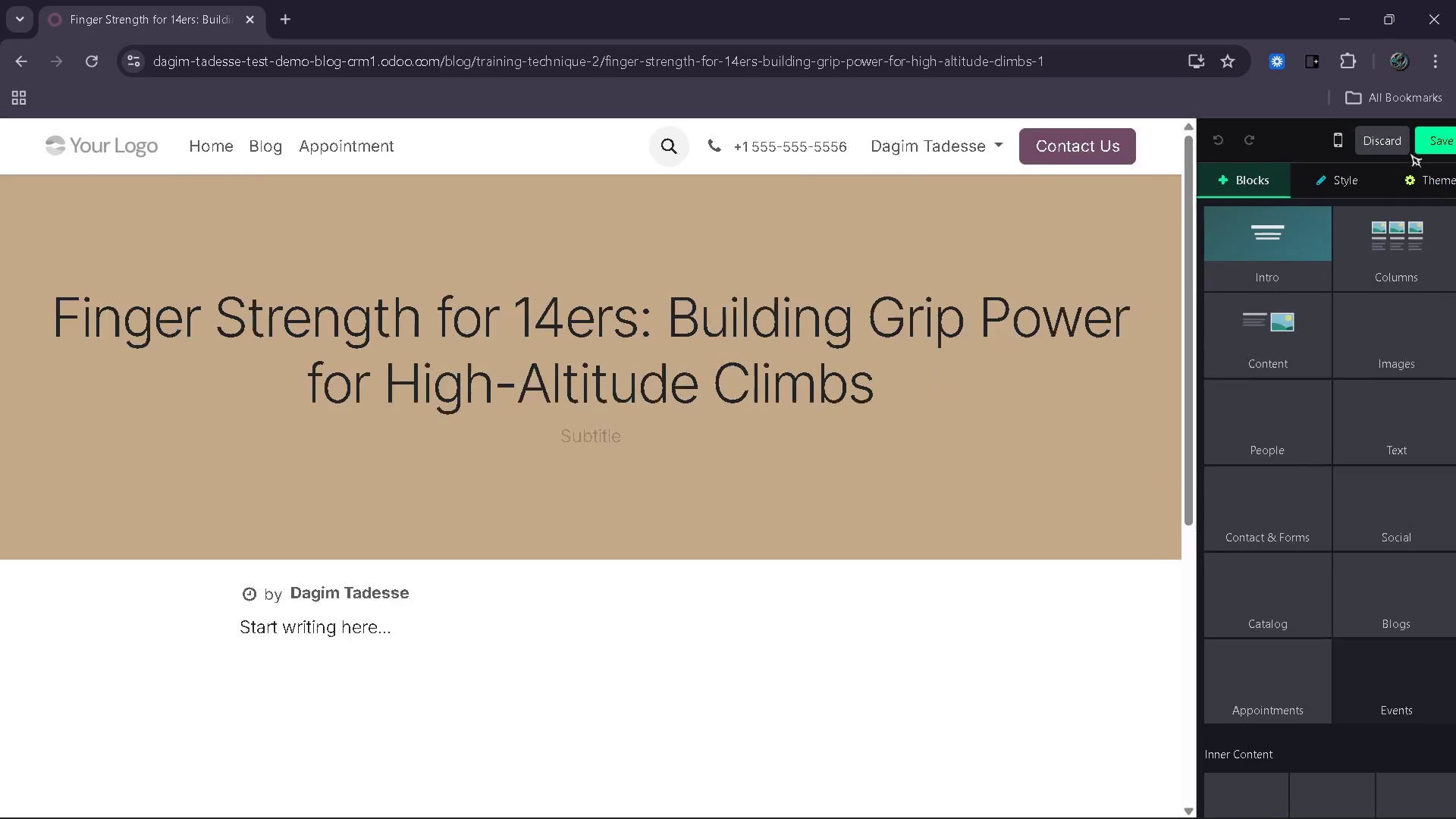 
left_click([1069, 389])
 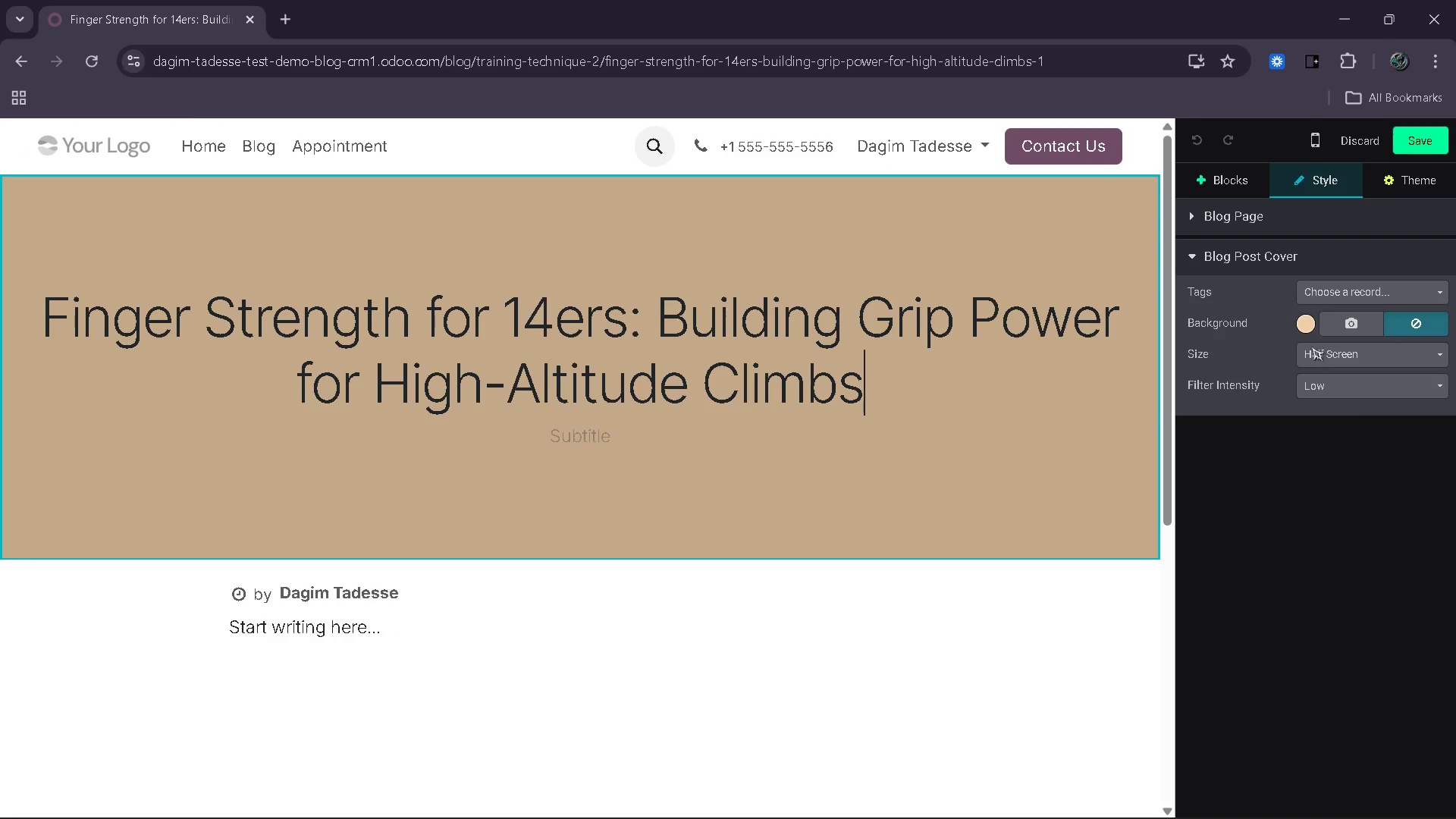 
left_click([1431, 295])
 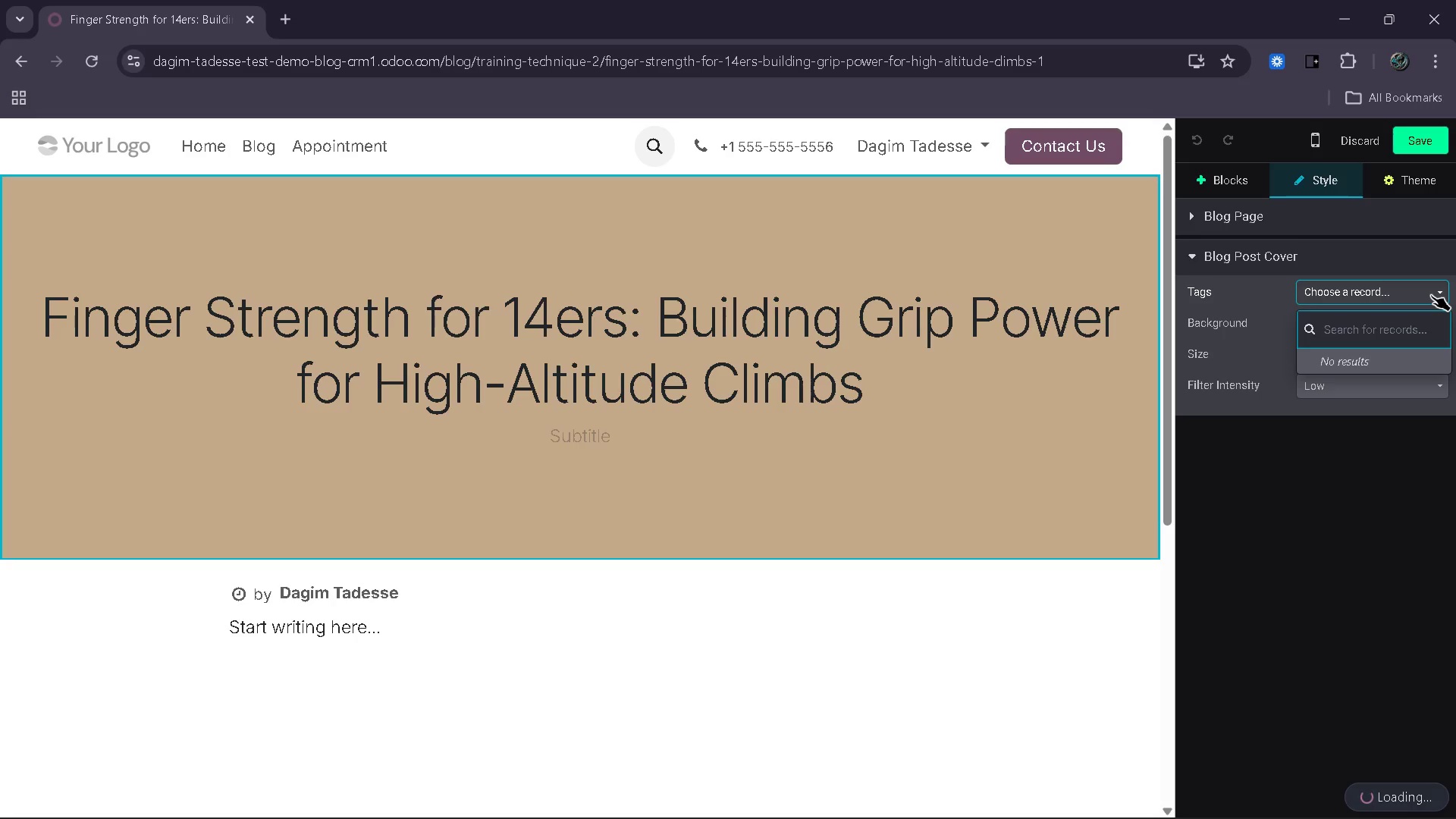 
wait(5.53)
 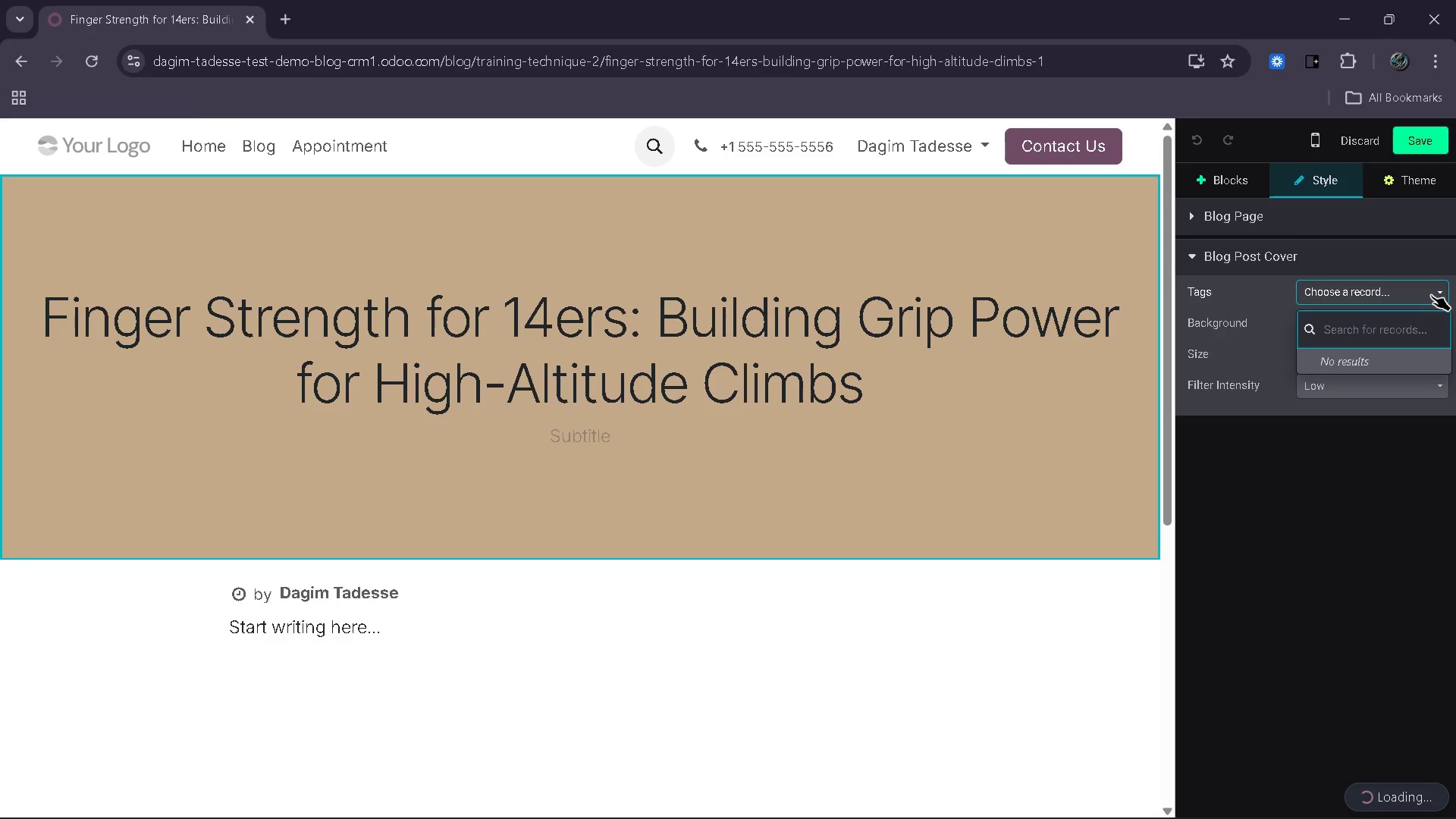 
left_click([1349, 406])
 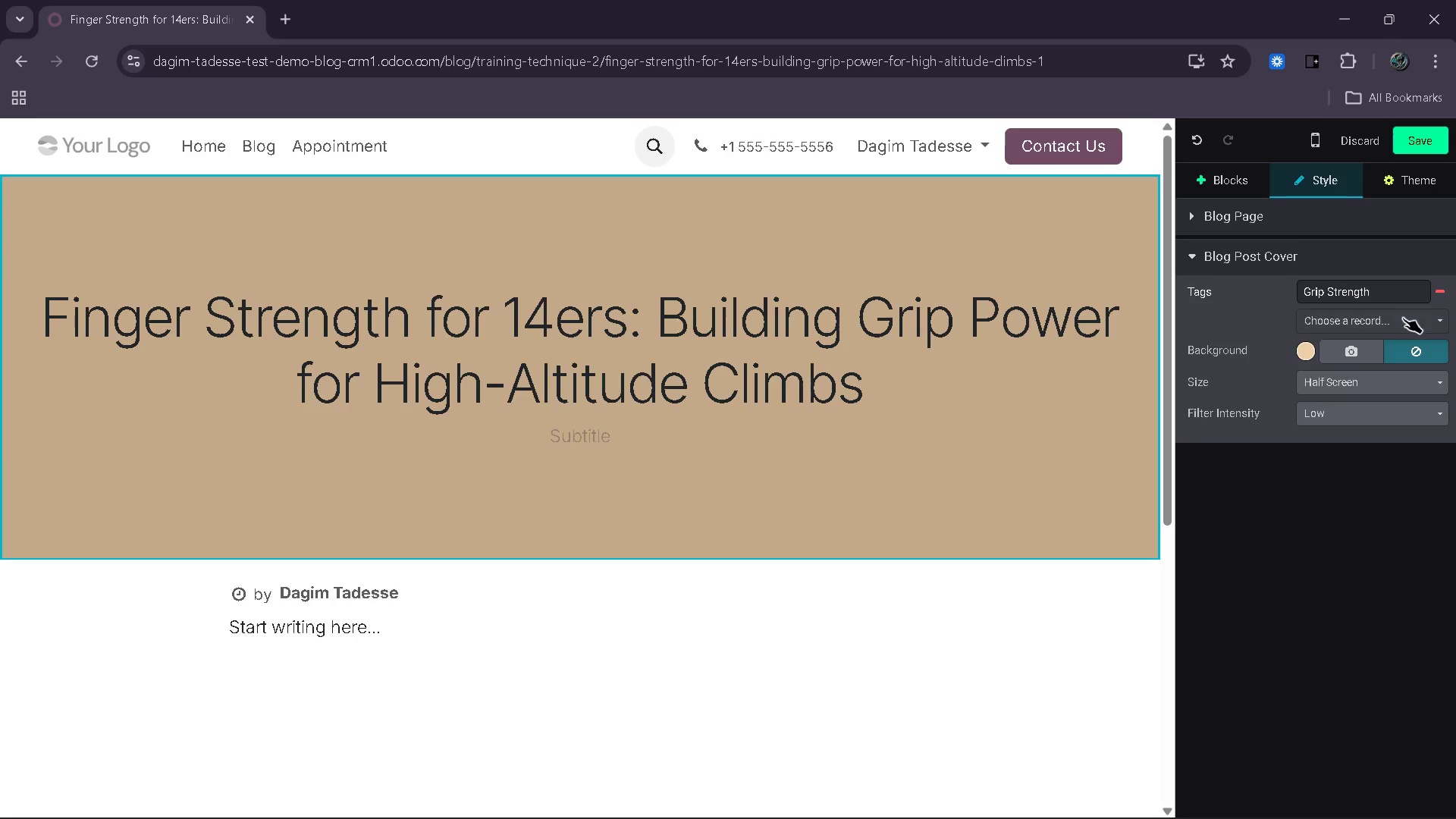 
left_click([1403, 319])
 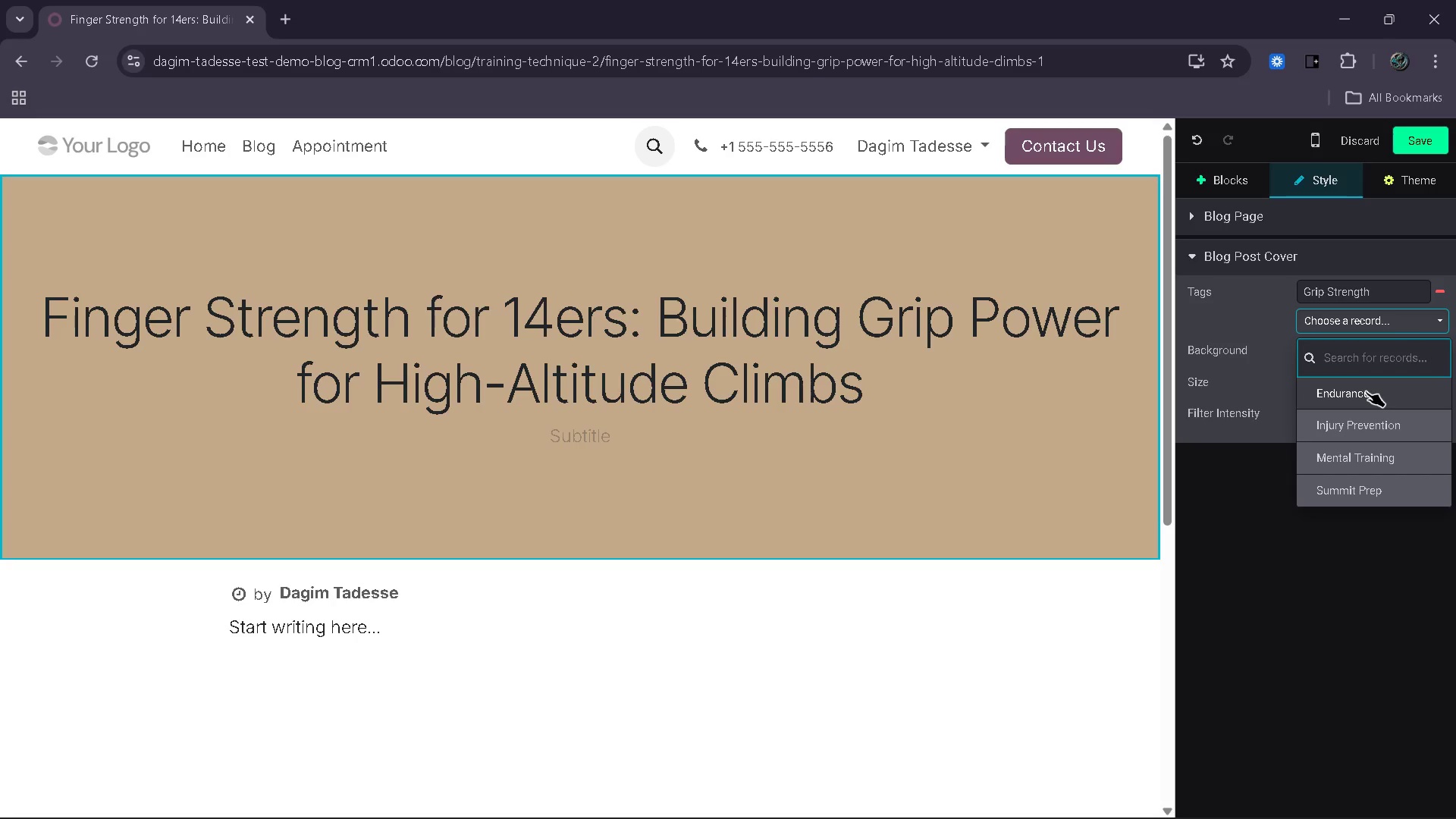 
left_click([1366, 391])
 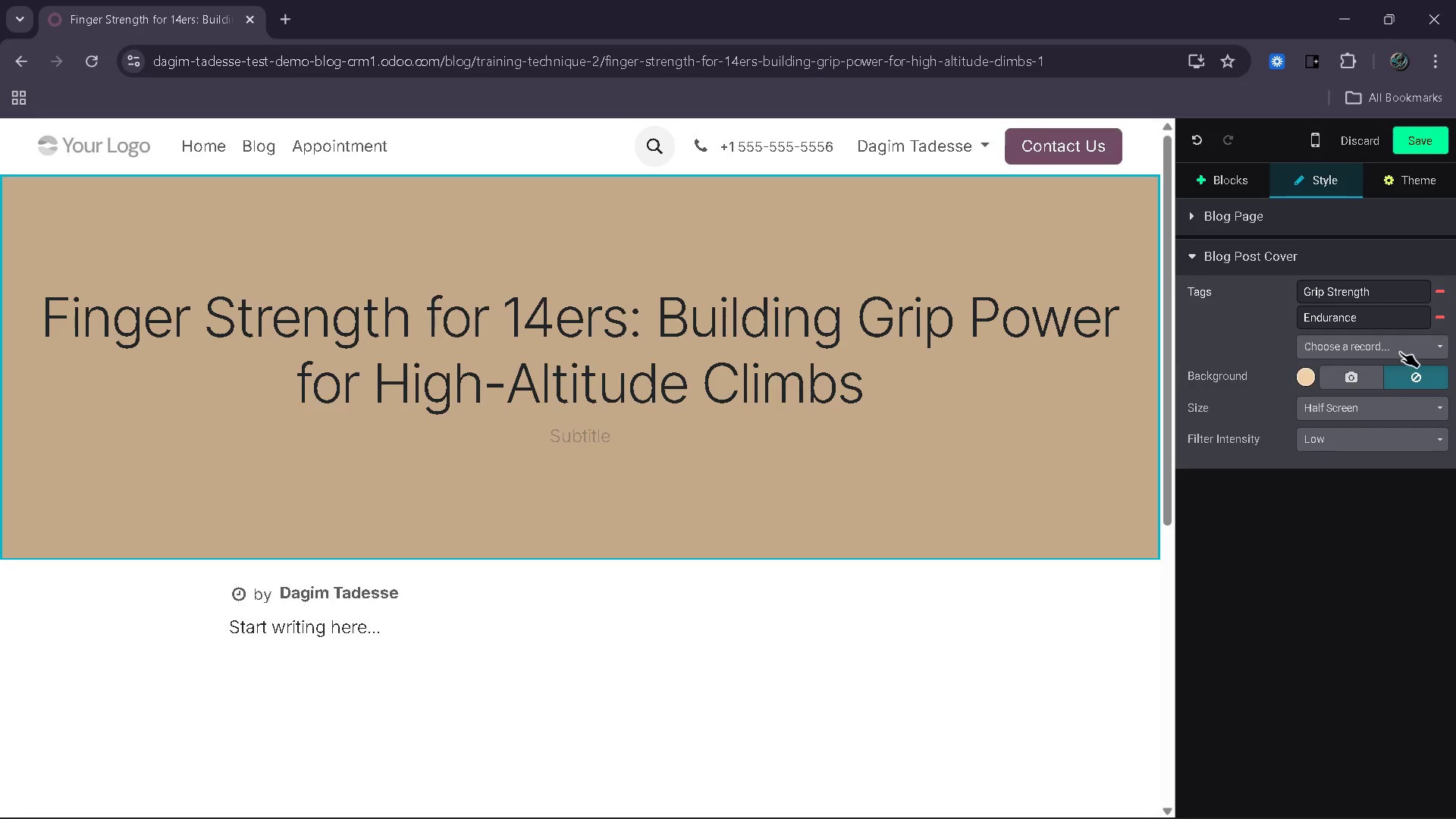 
left_click([1402, 350])
 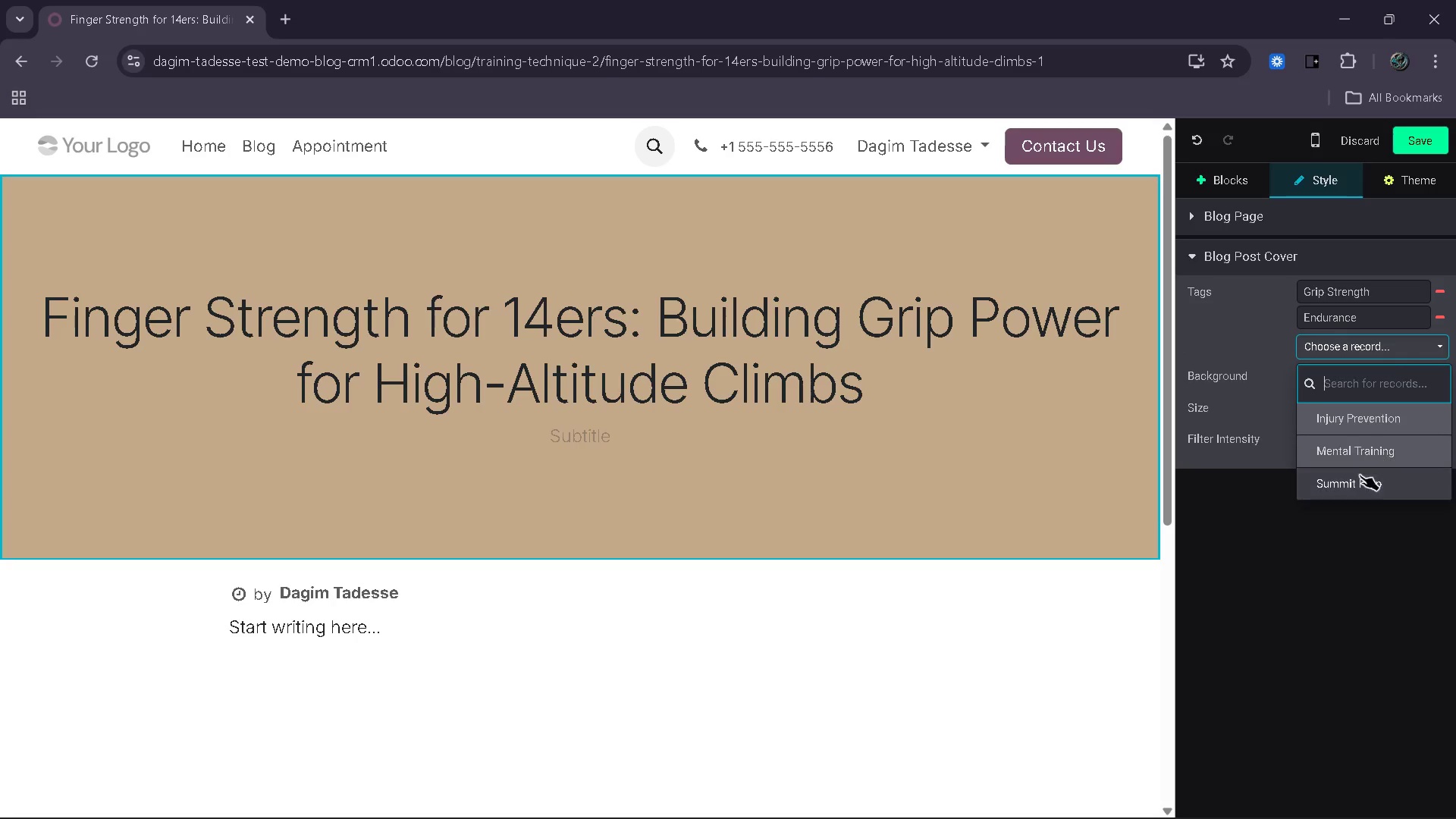 
left_click([1360, 477])
 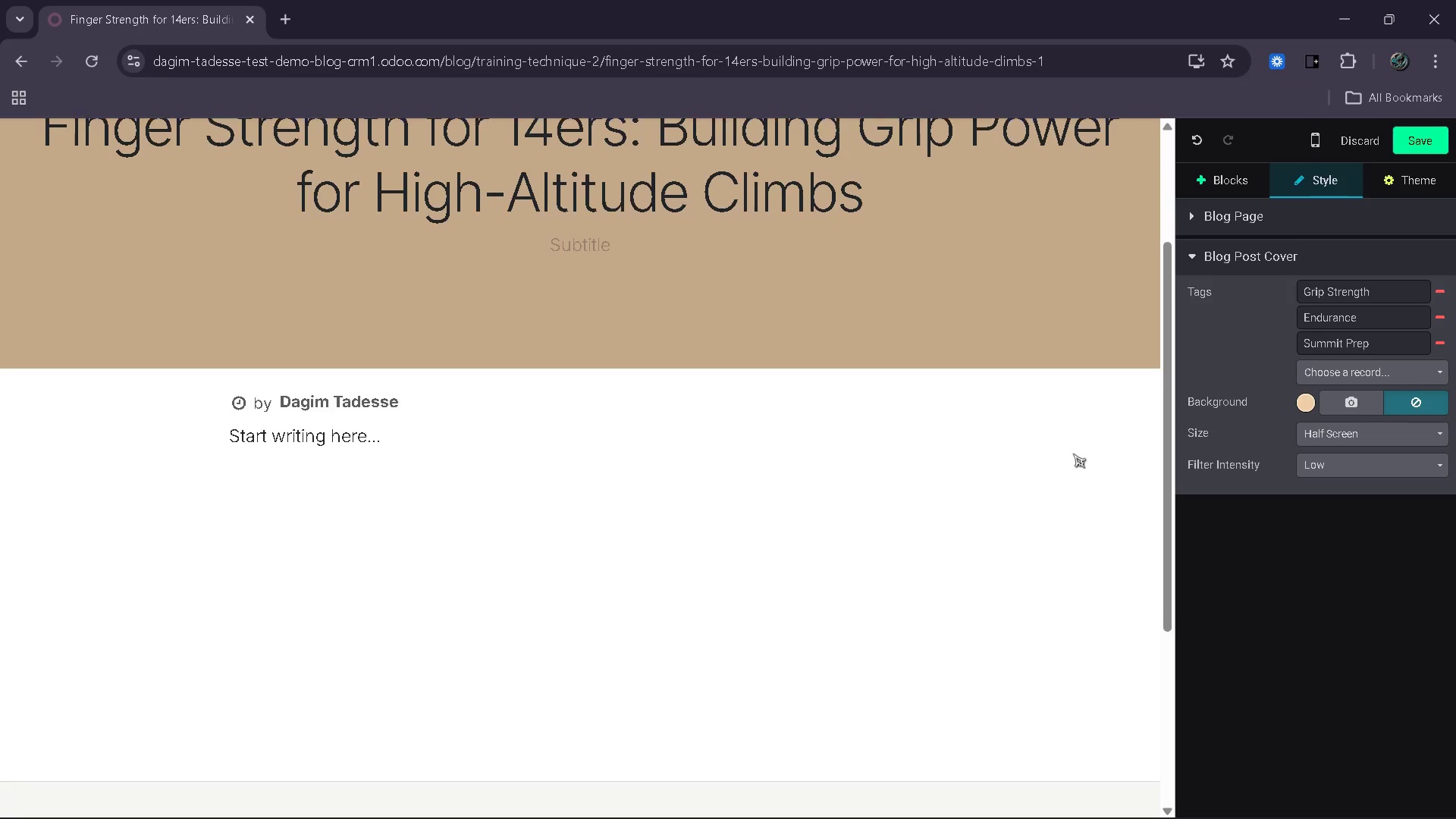 
wait(7.34)
 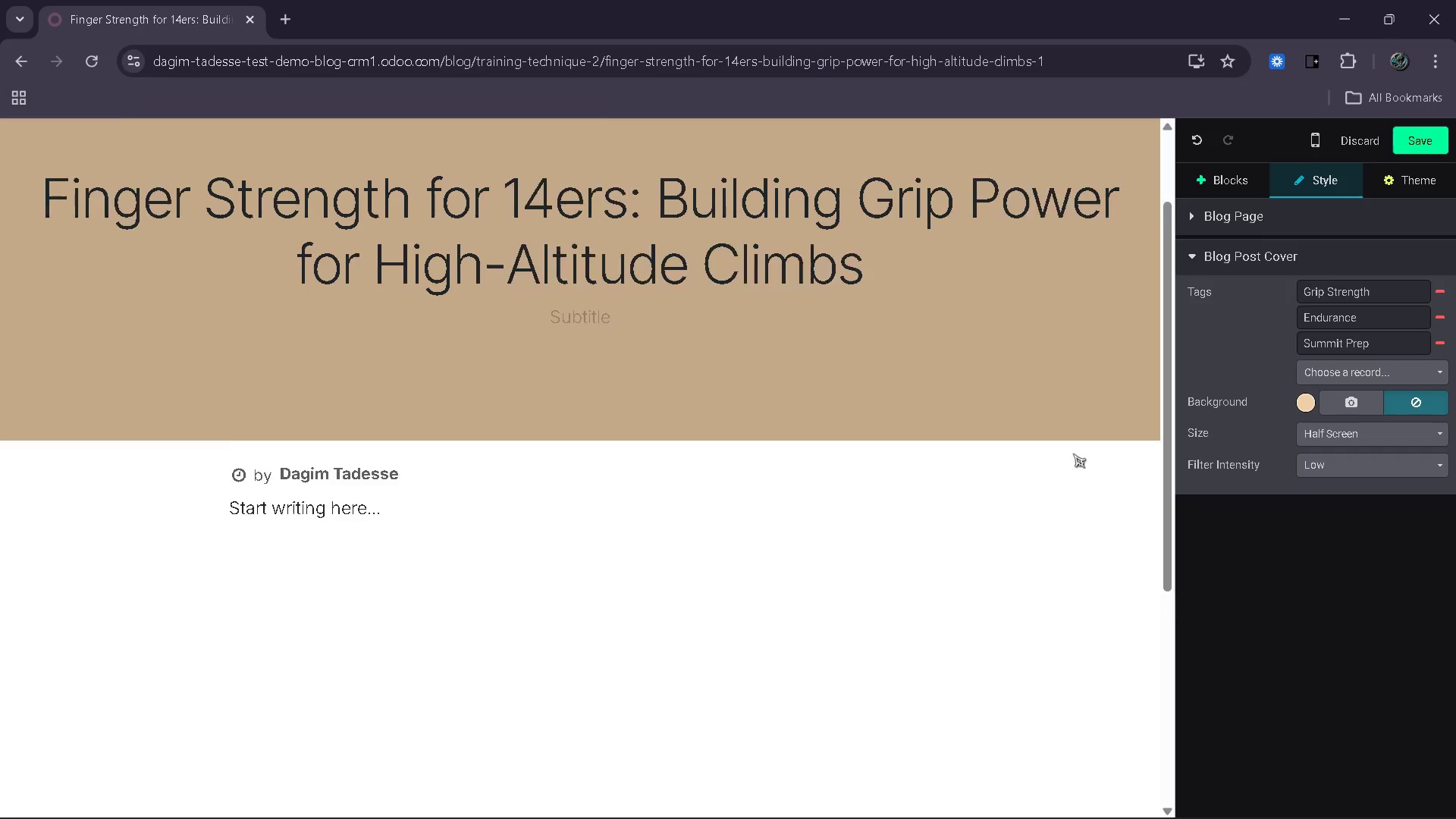 
scroll: coordinate [1053, 438], scroll_direction: up, amount: 1.0
 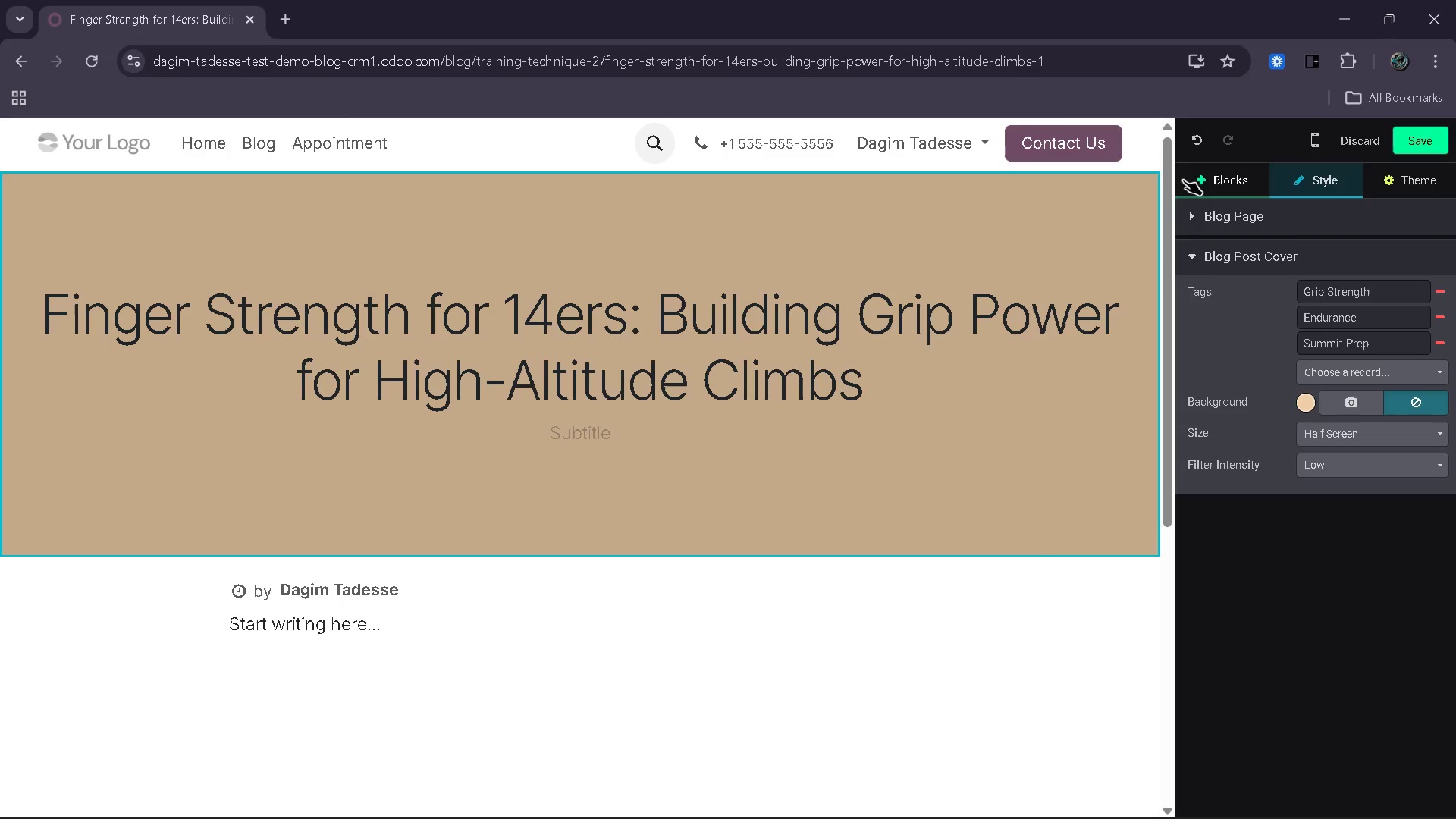 
left_click([1219, 177])
 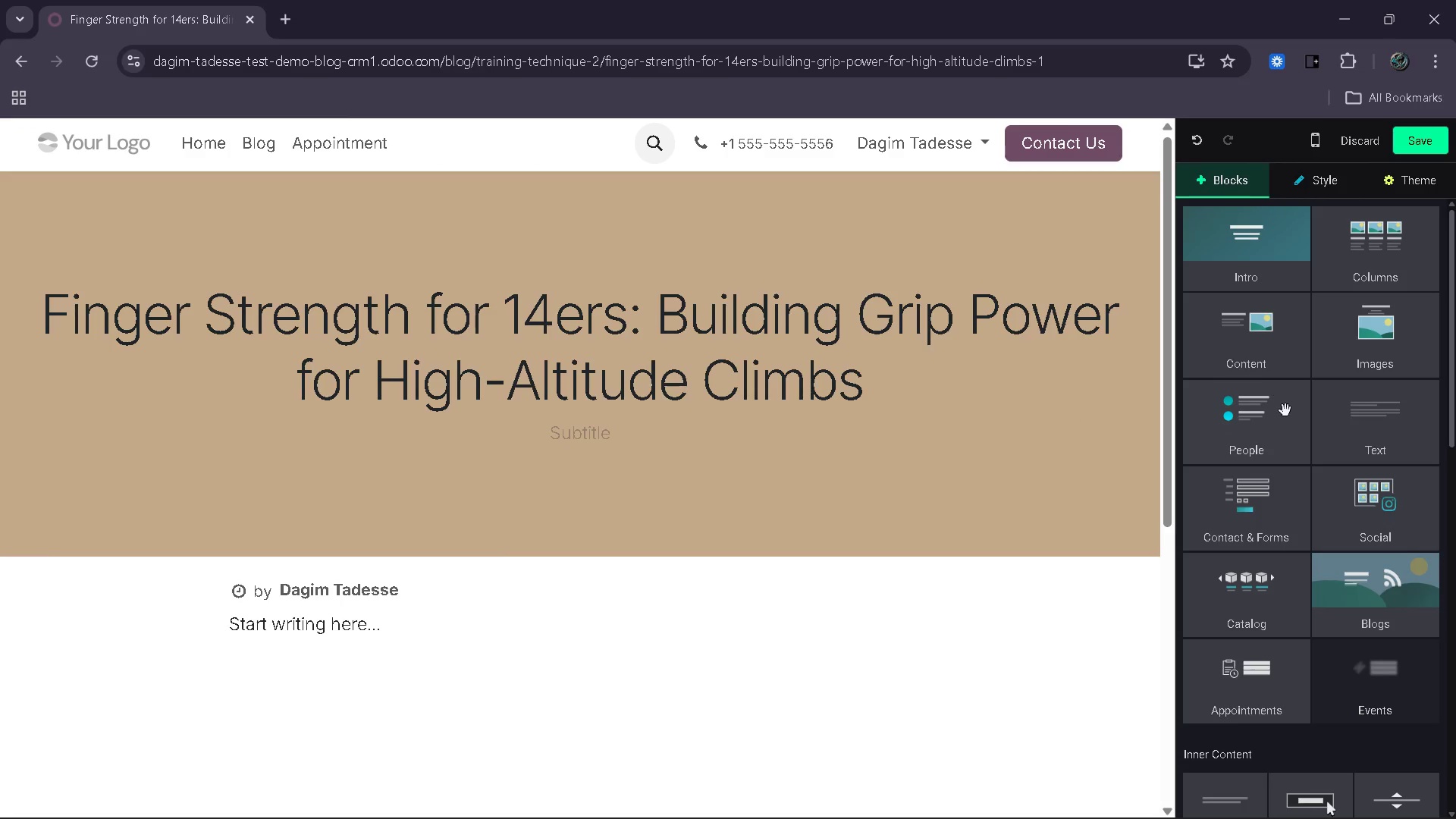 
left_click_drag(start_coordinate=[1254, 267], to_coordinate=[529, 661])
 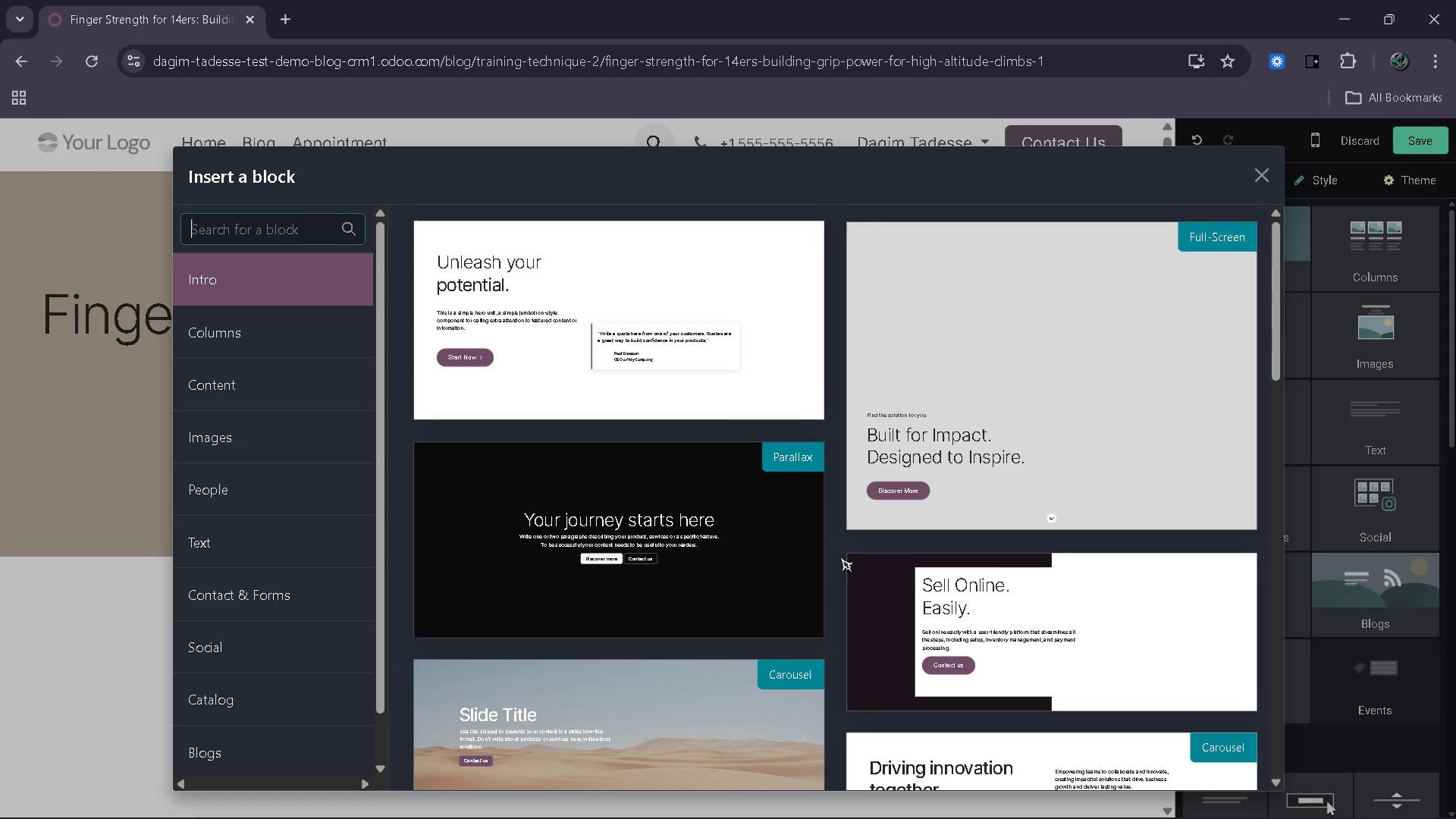 
scroll: coordinate [840, 557], scroll_direction: none, amount: 0.0
 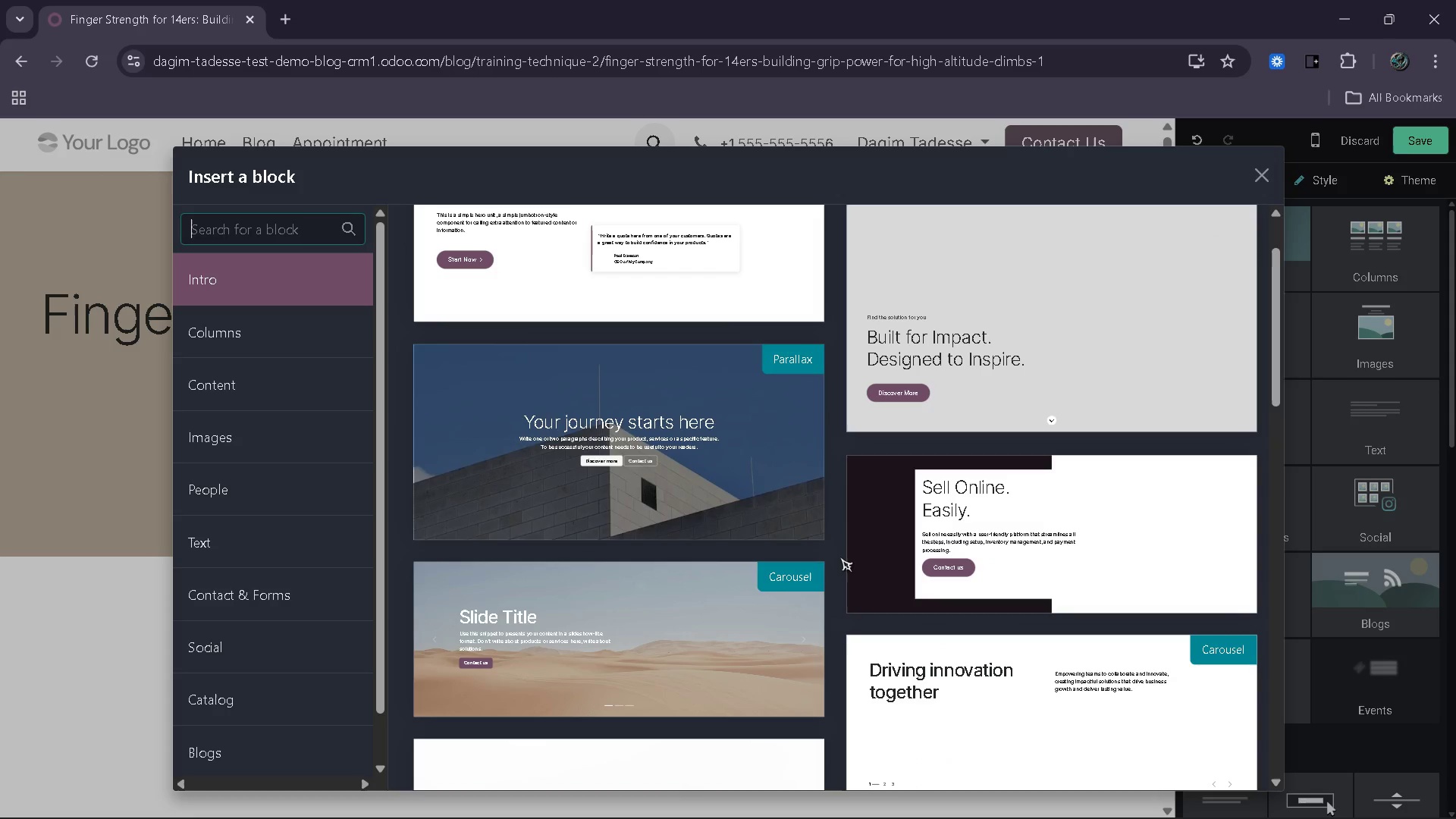 
scroll: coordinate [679, 664], scroll_direction: down, amount: 10.0
 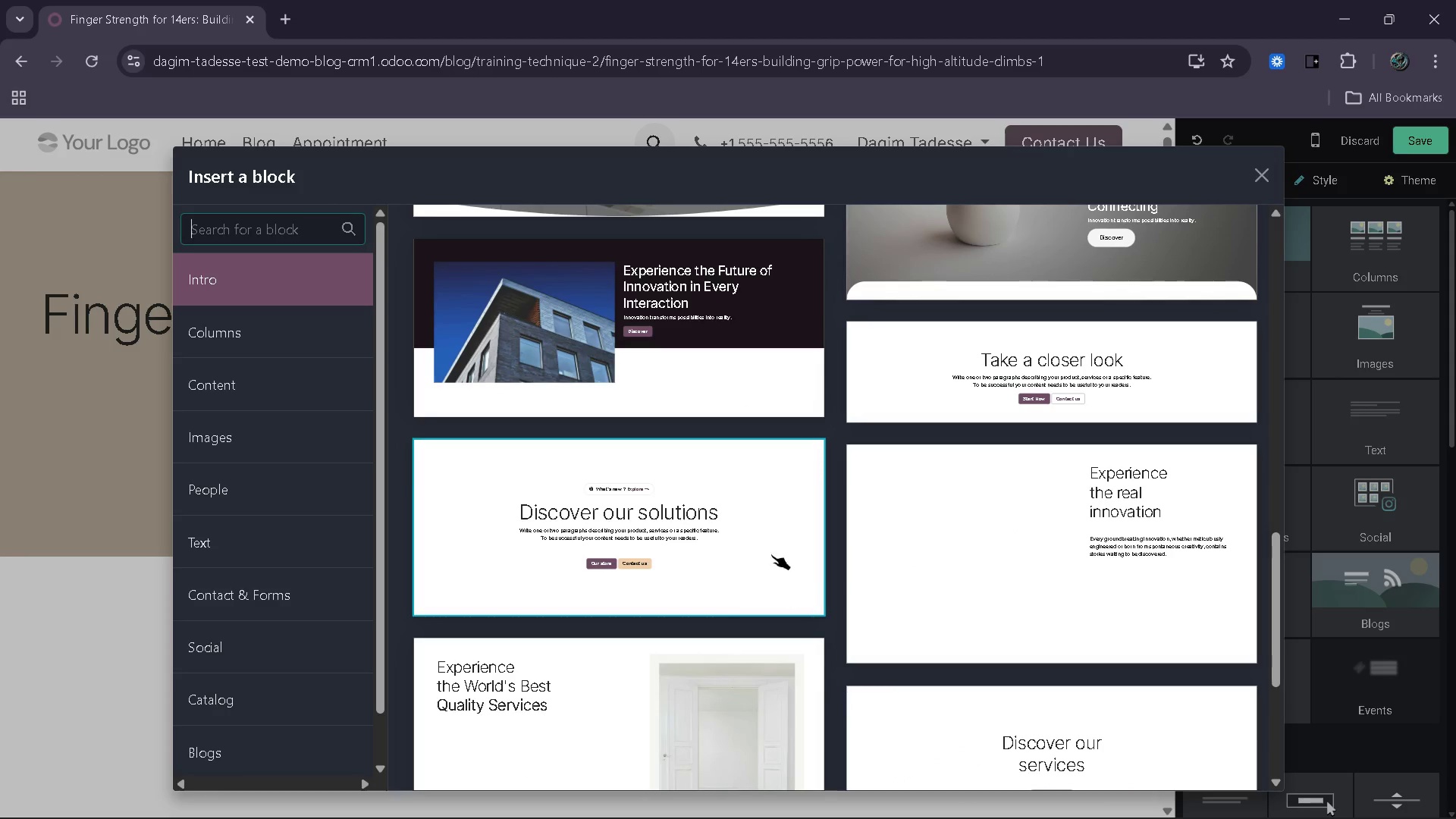 
left_click([730, 520])
 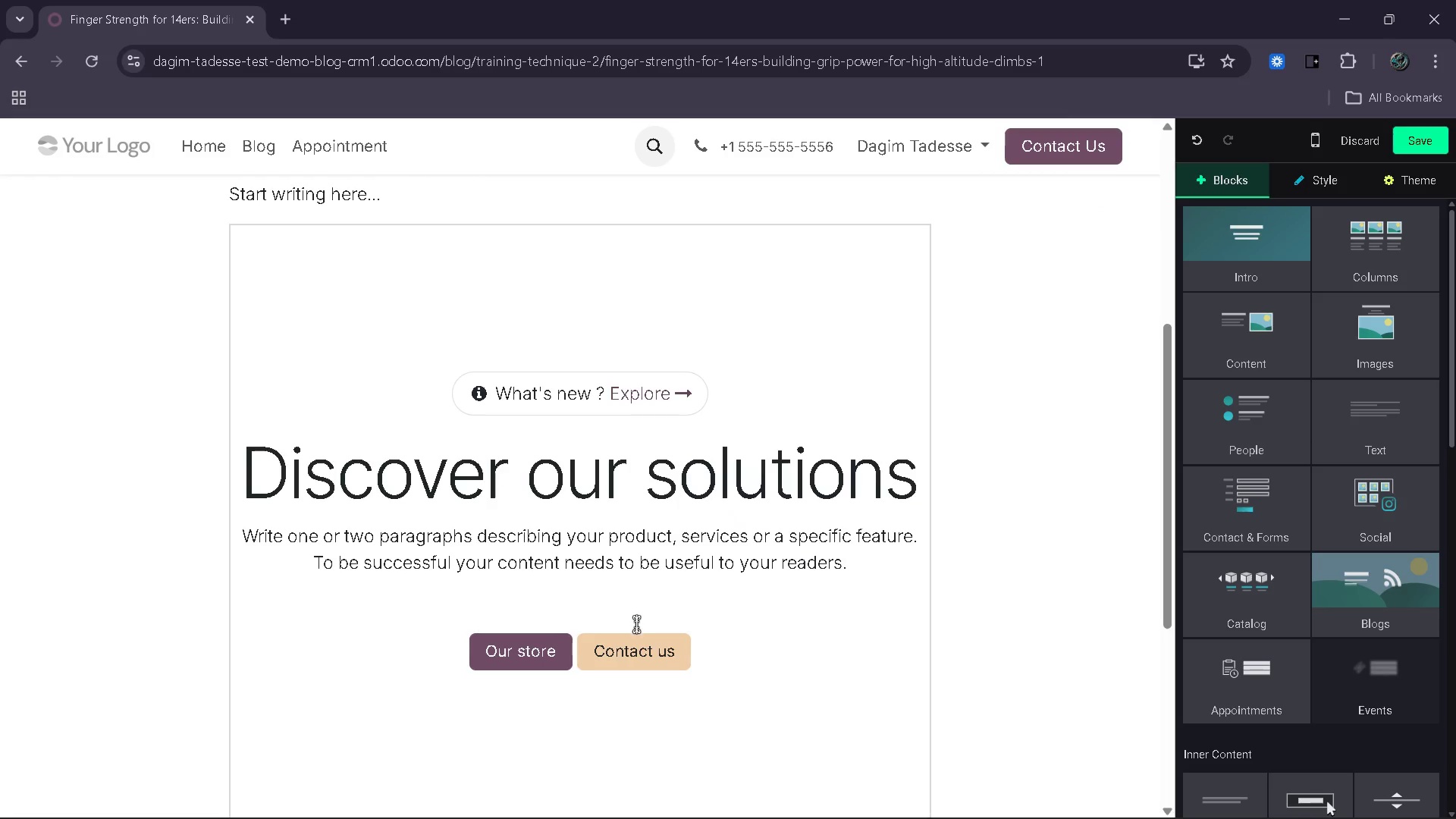 
left_click([644, 650])
 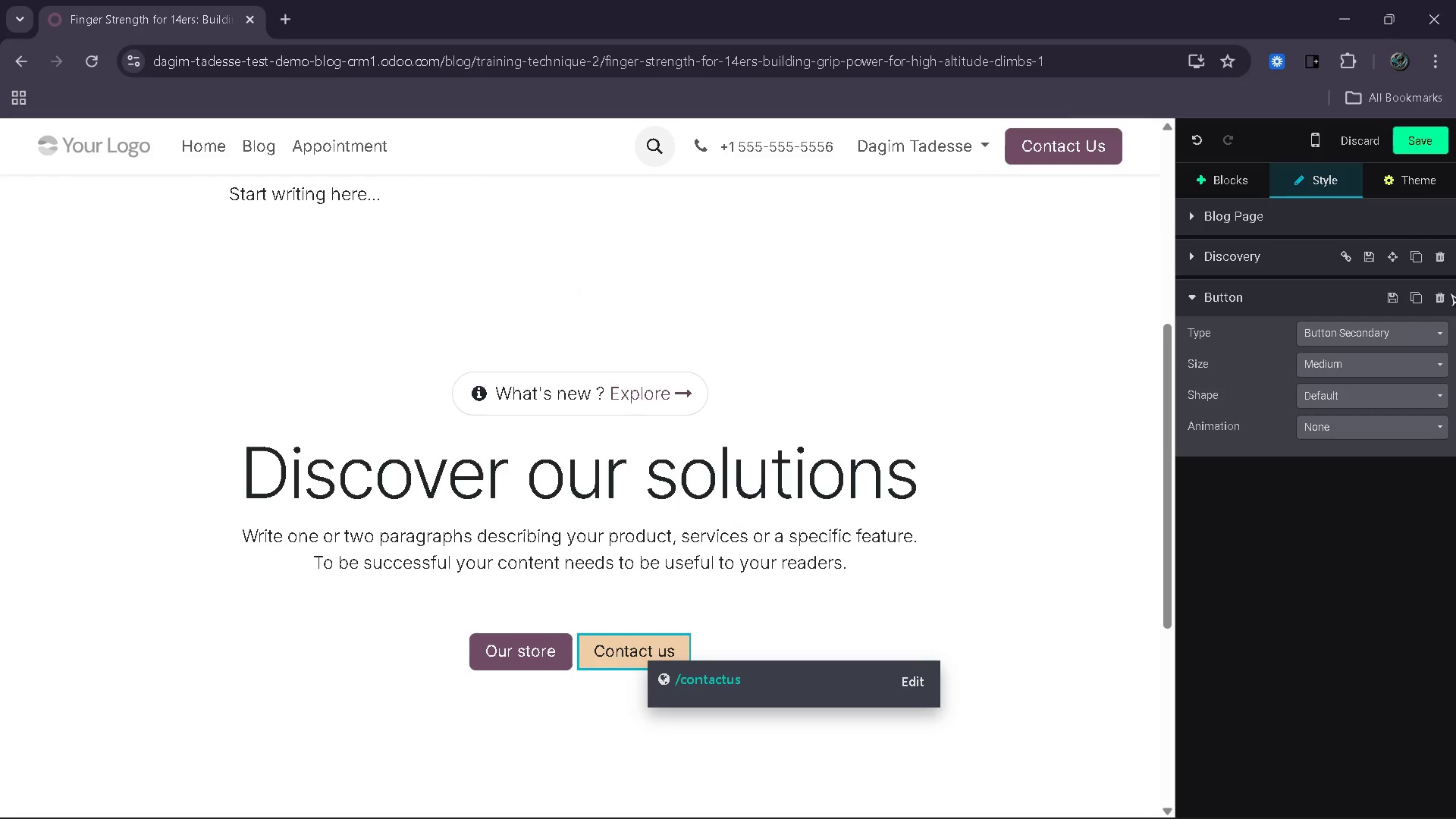 
left_click([1446, 291])
 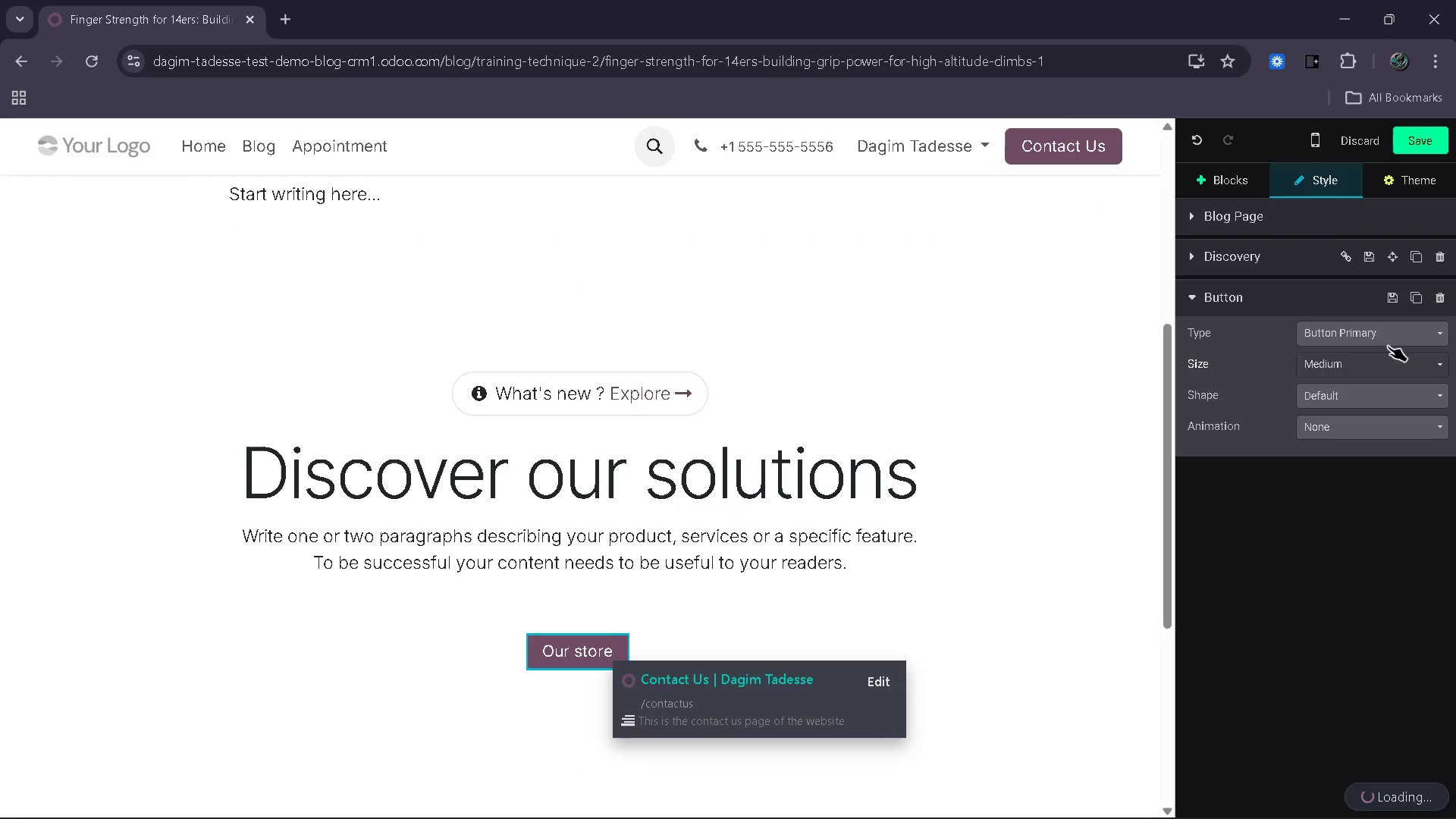 
left_click([1433, 302])
 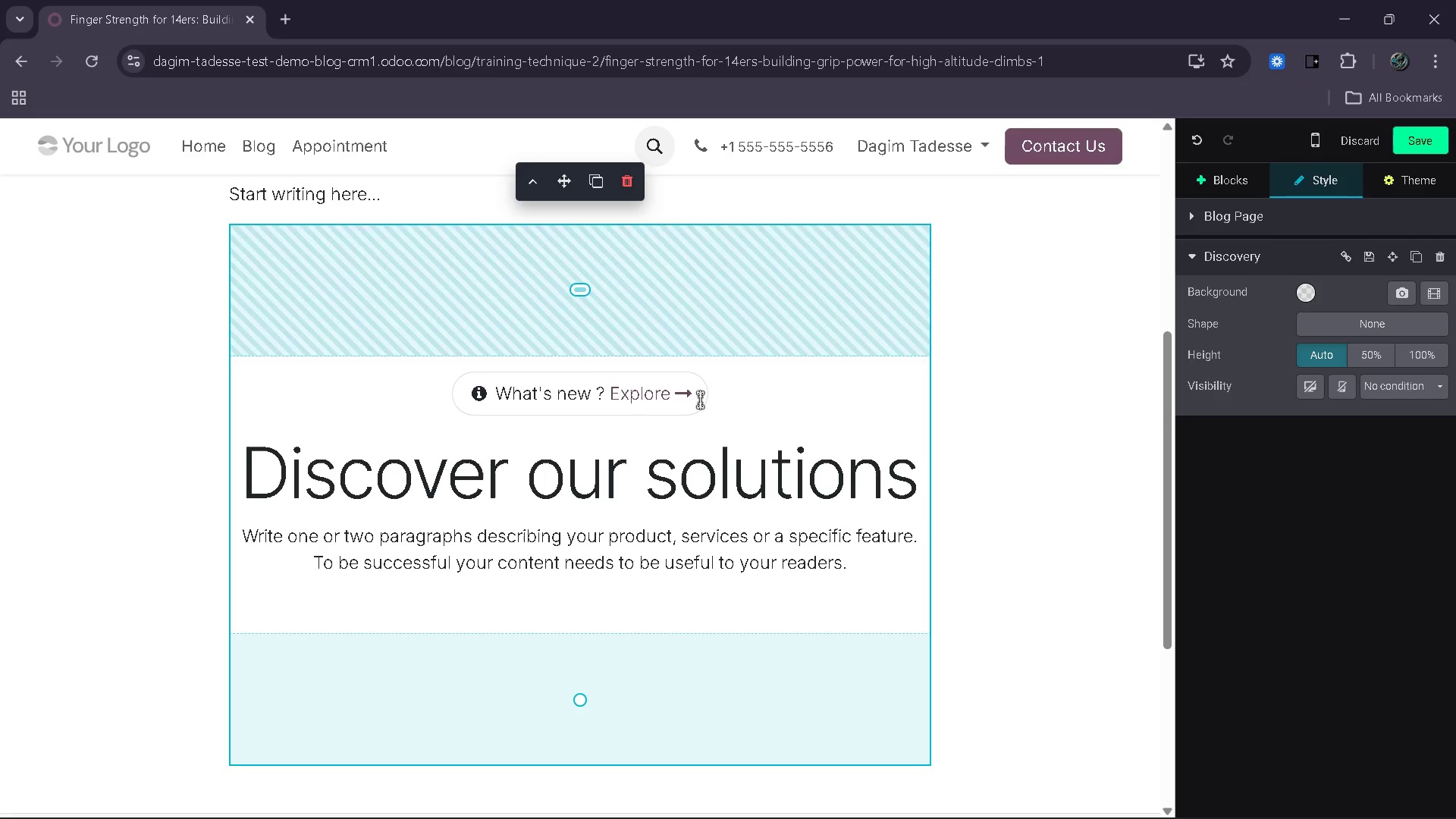 
left_click([666, 411])
 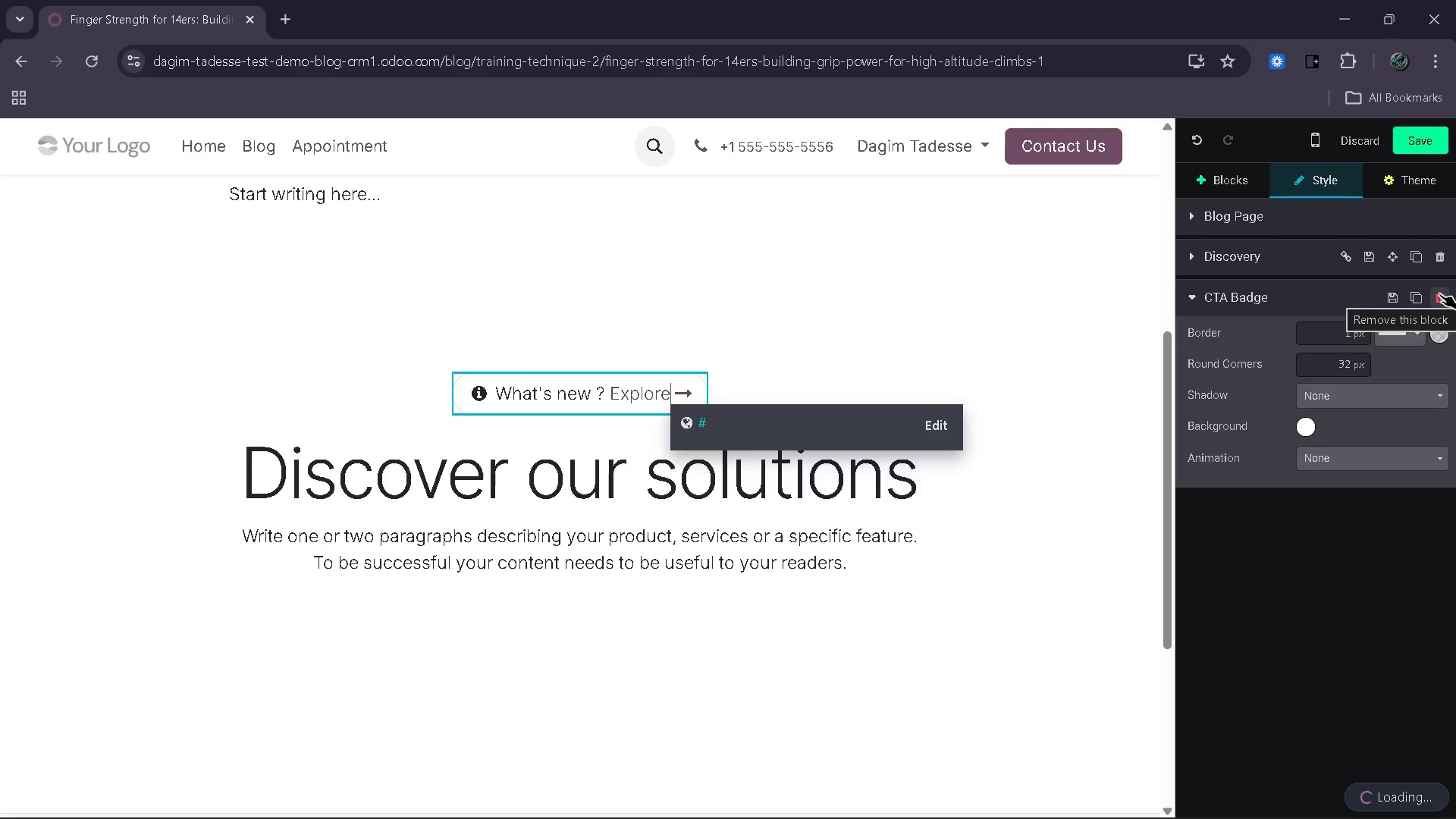 
wait(6.02)
 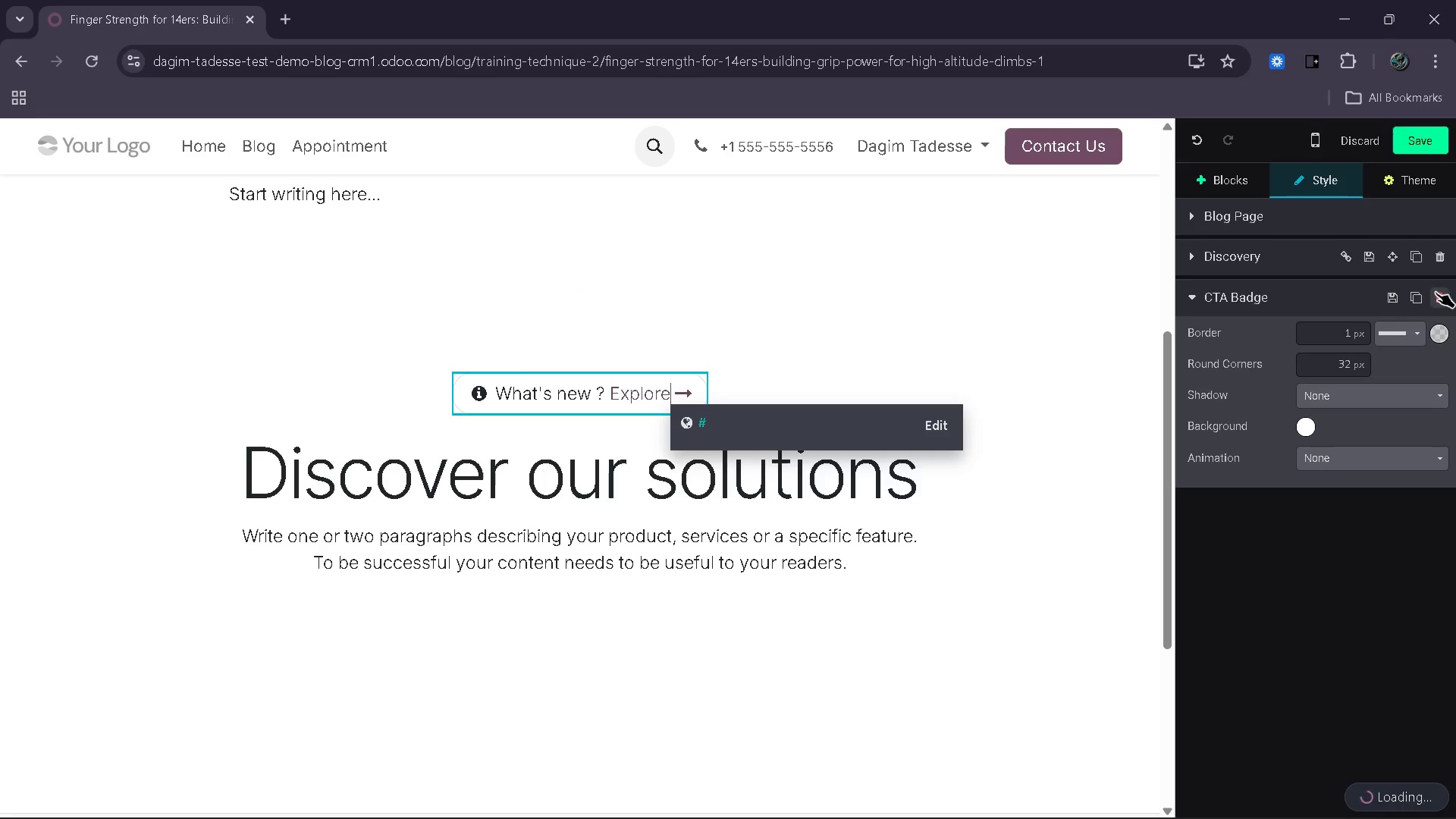 
left_click([1439, 293])
 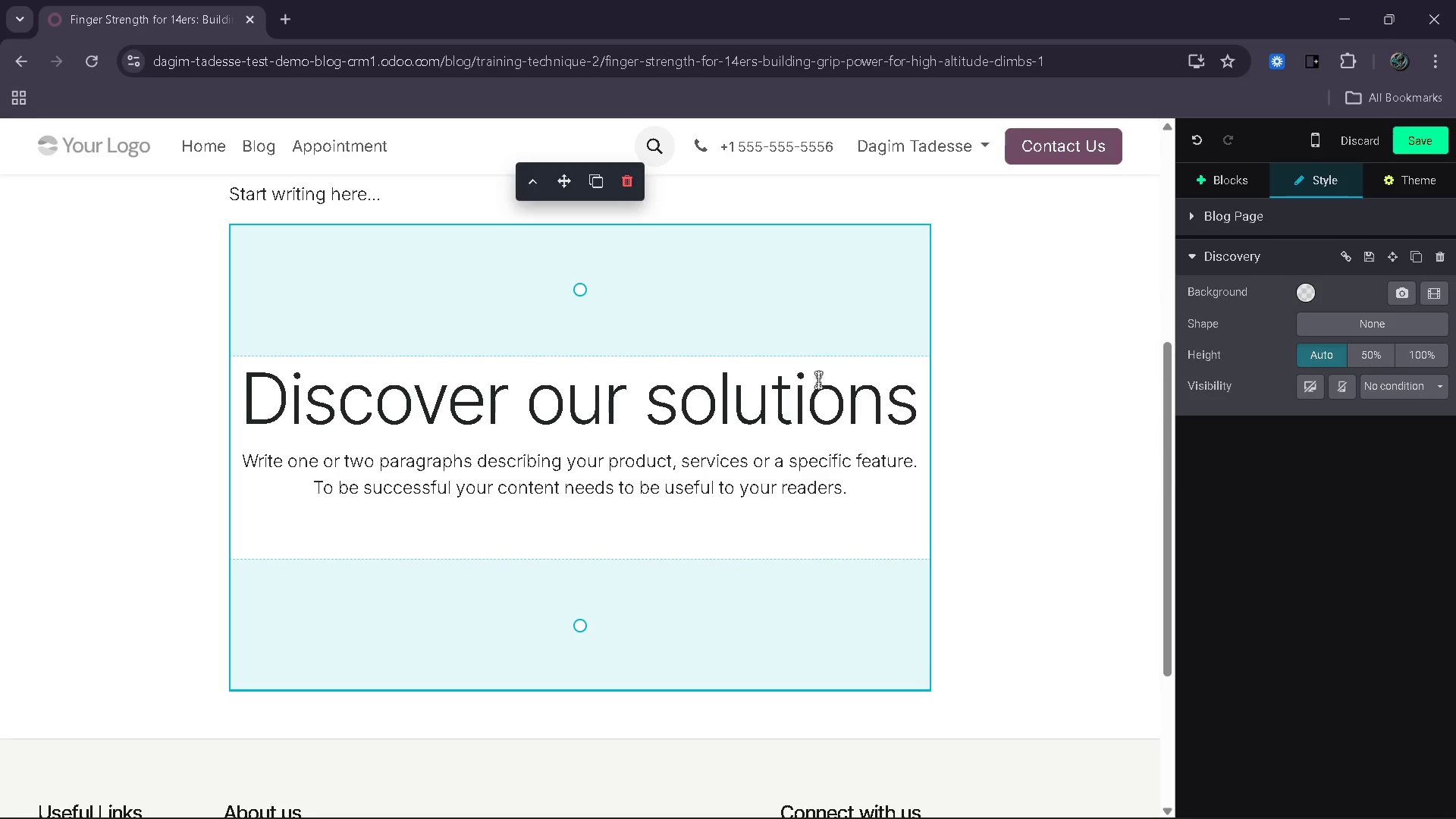 
left_click_drag(start_coordinate=[556, 315], to_coordinate=[604, 228])
 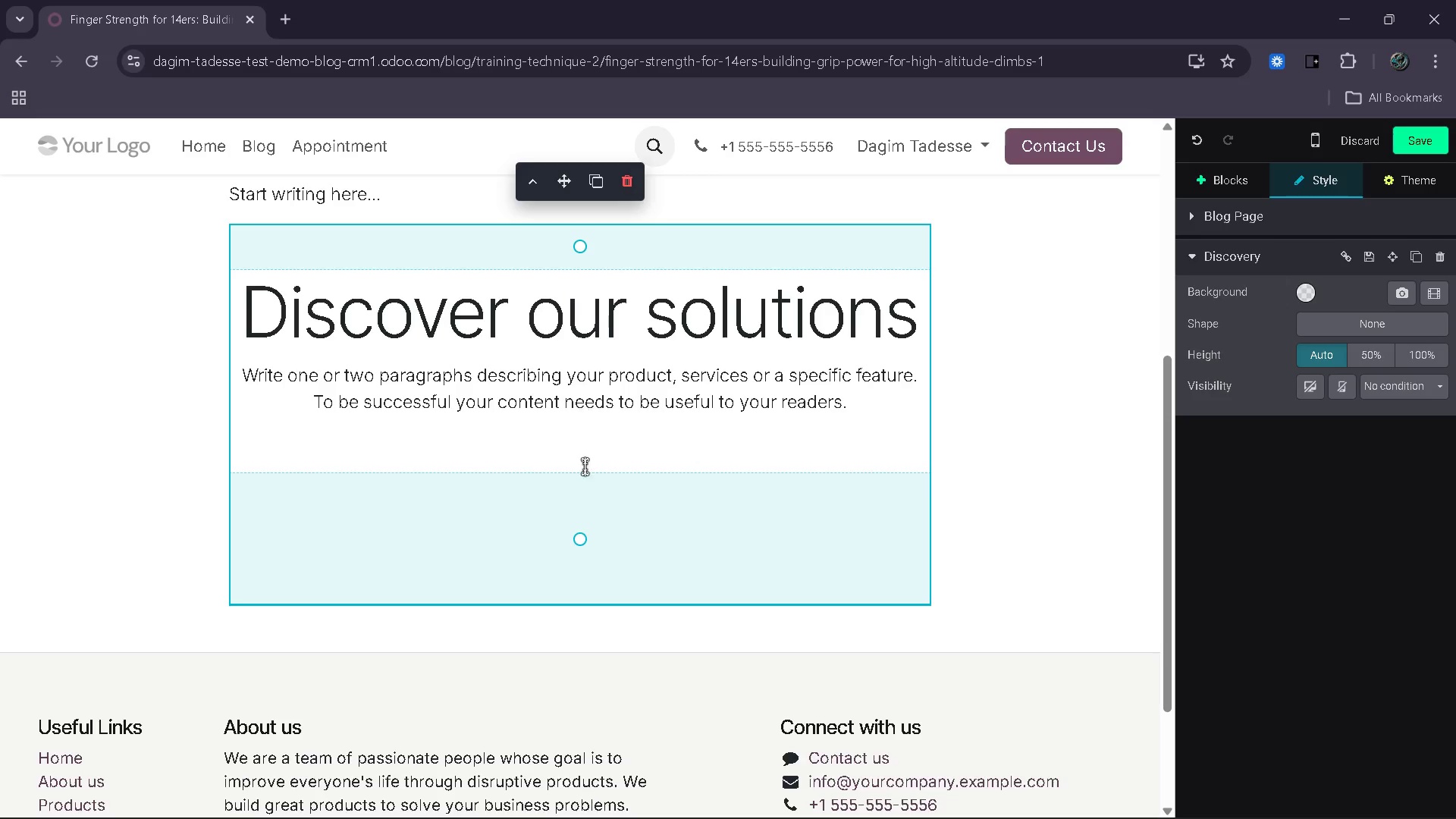 
left_click_drag(start_coordinate=[581, 531], to_coordinate=[639, 434])
 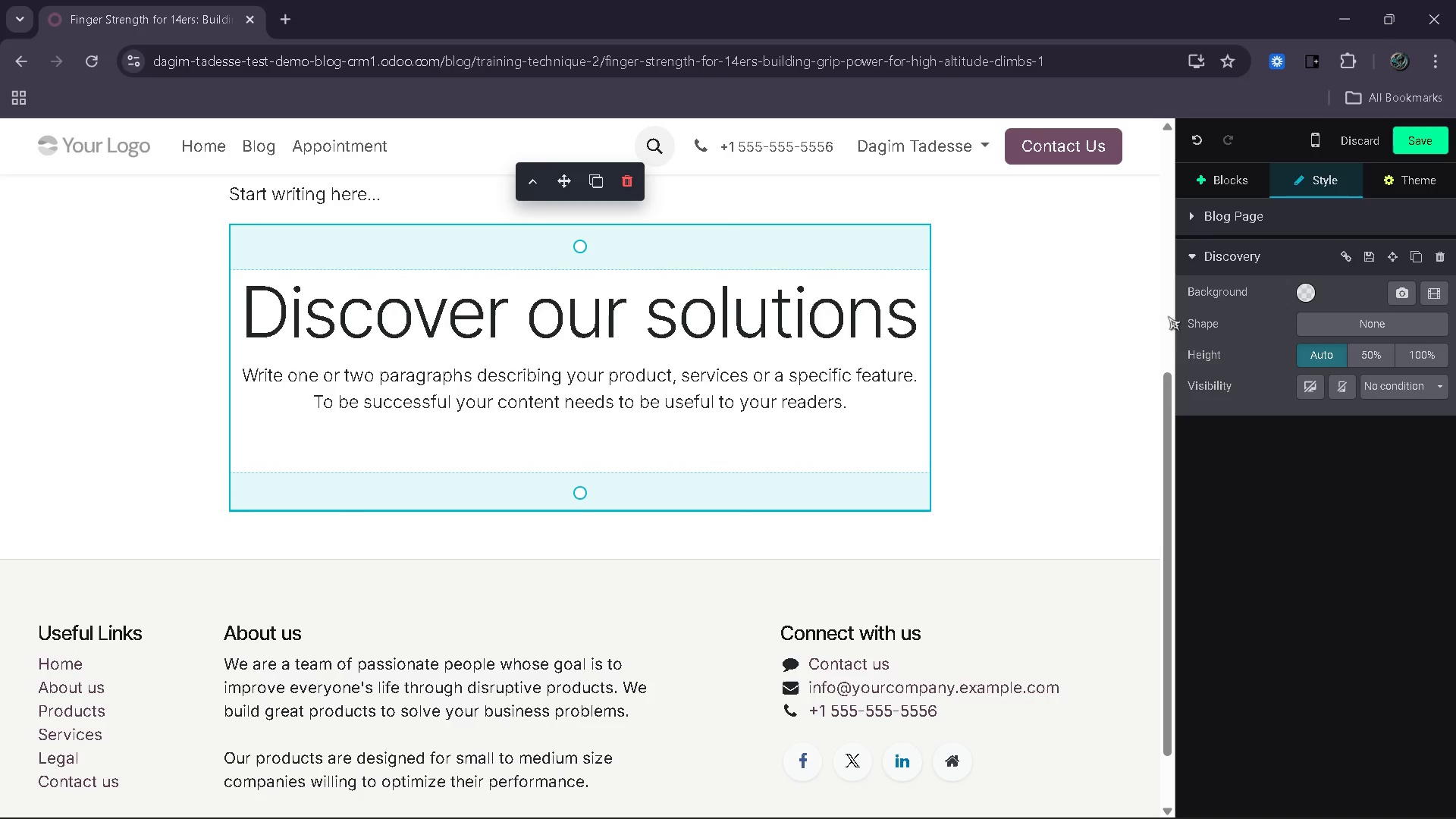 
left_click([1241, 181])
 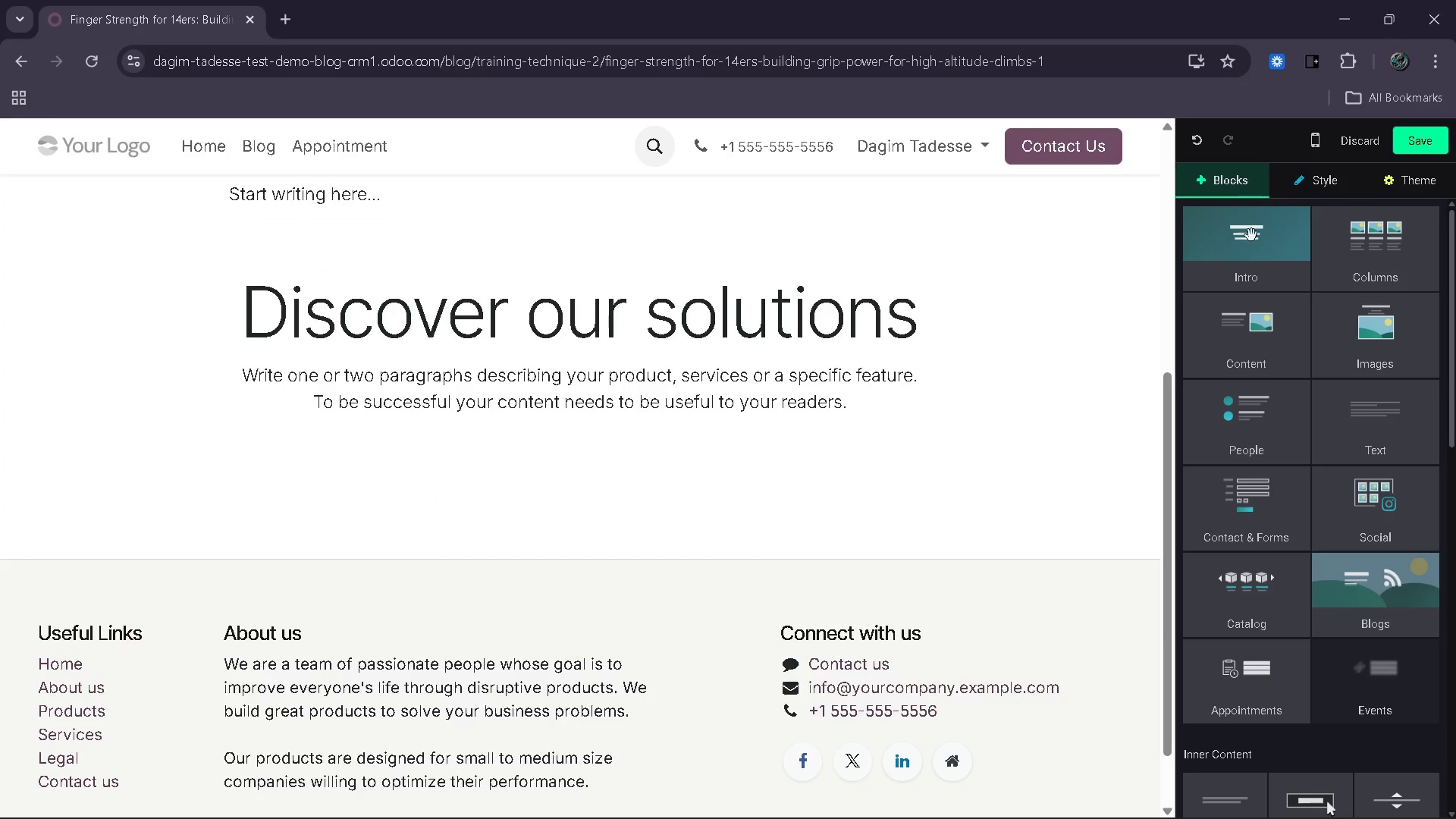 
left_click_drag(start_coordinate=[1279, 344], to_coordinate=[714, 533])
 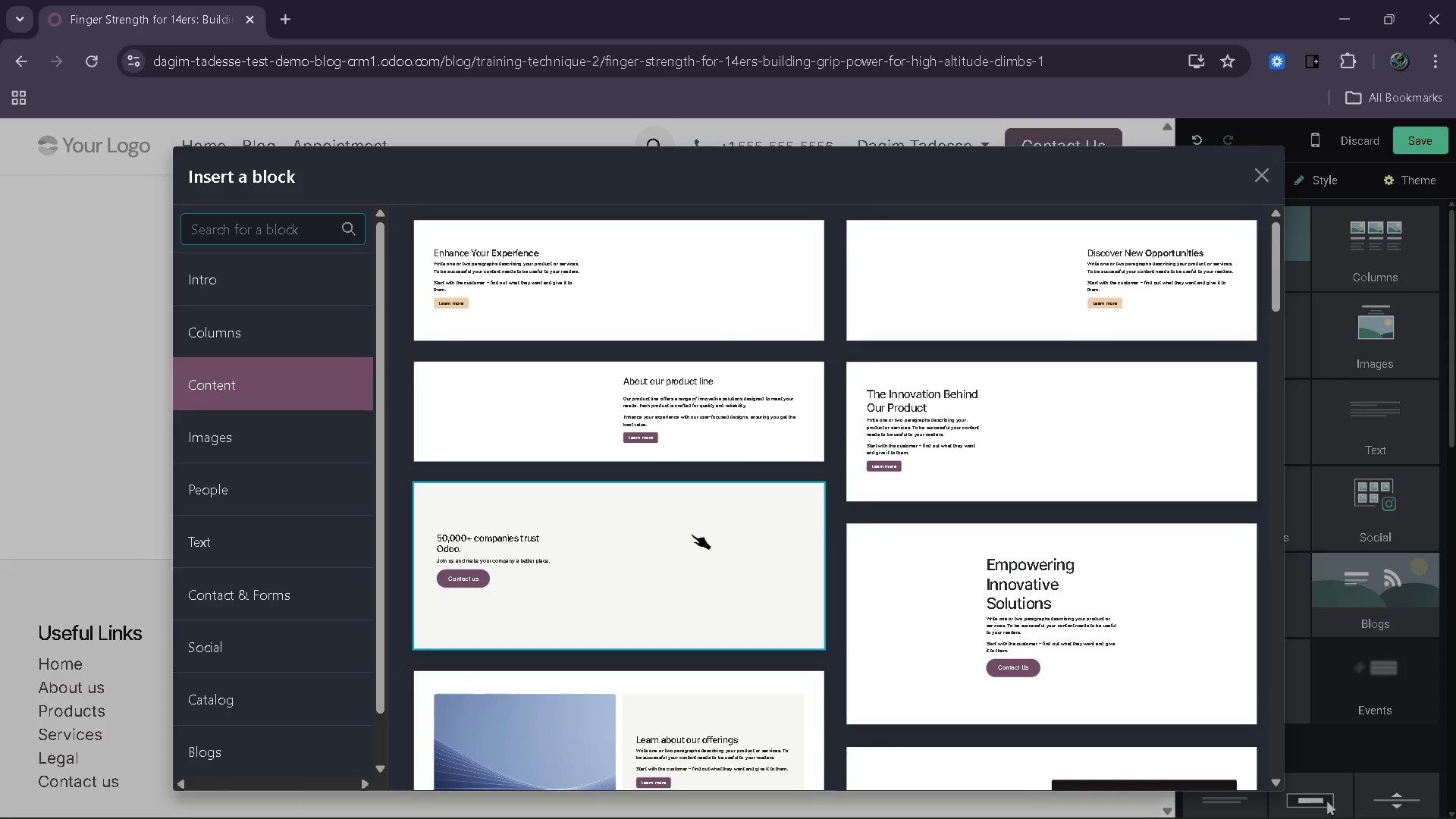 
left_click_drag(start_coordinate=[699, 523], to_coordinate=[699, 533])
 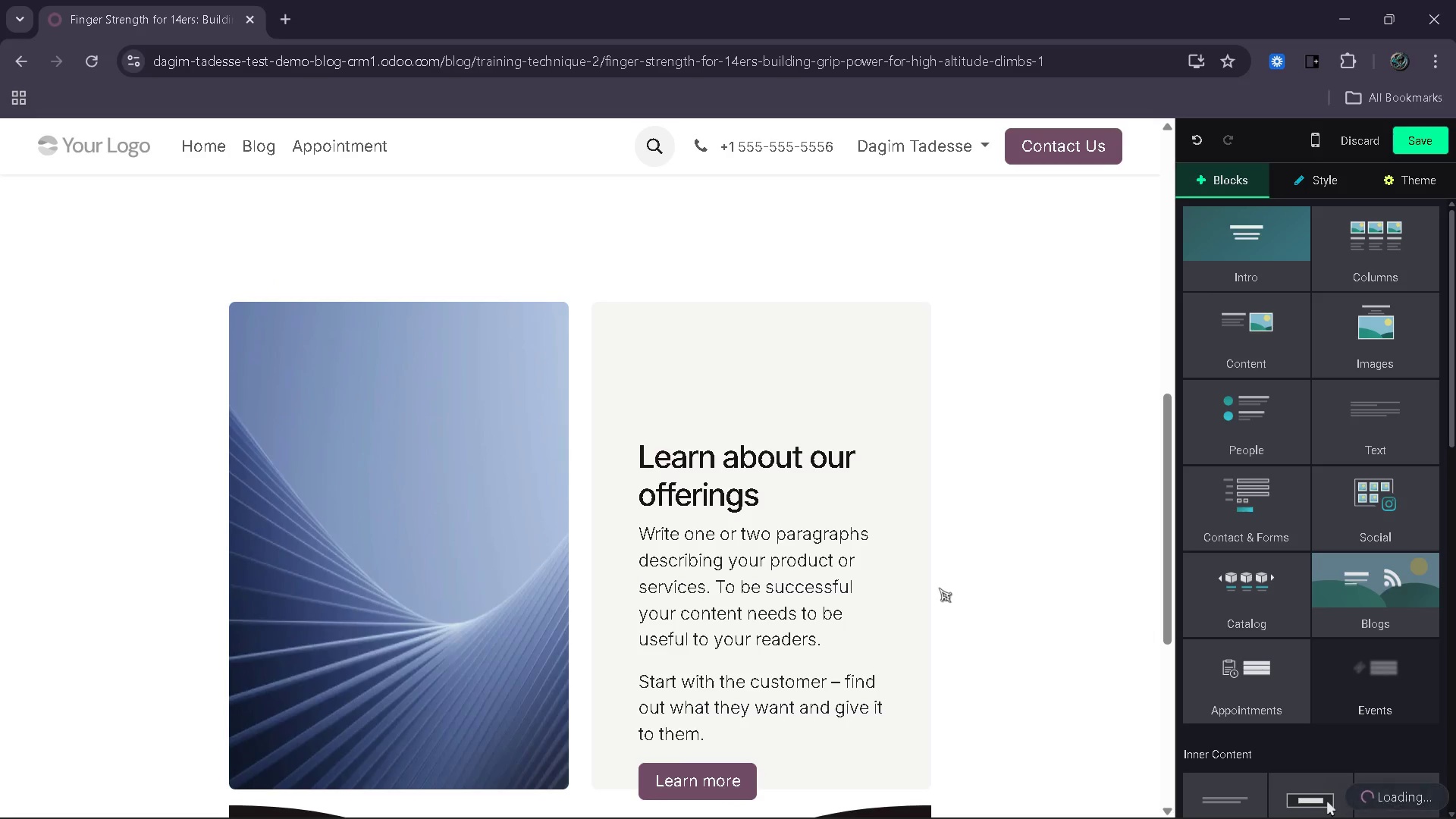 
scroll: coordinate [1072, 514], scroll_direction: down, amount: 6.0
 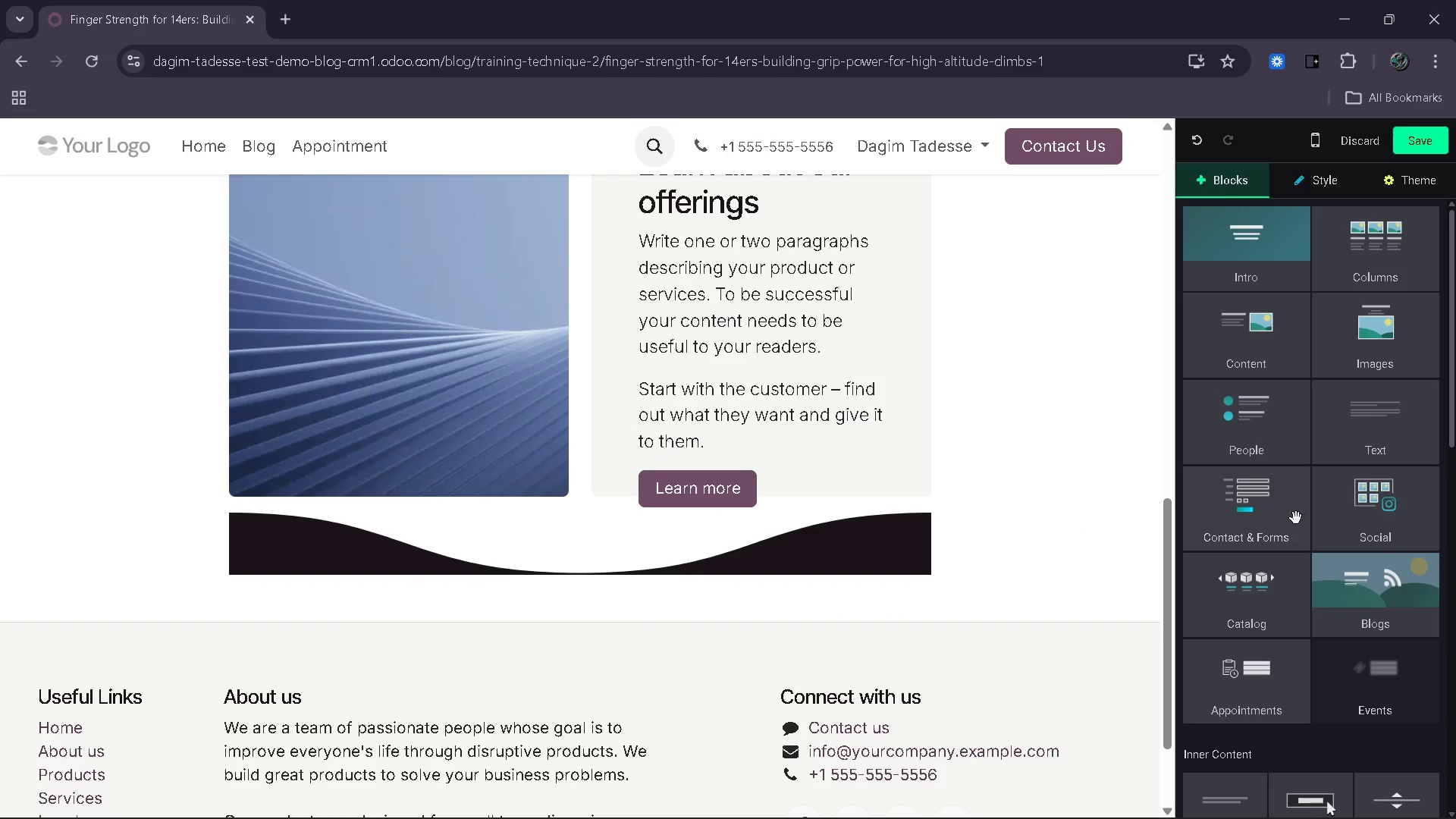 
left_click_drag(start_coordinate=[1354, 242], to_coordinate=[705, 583])
 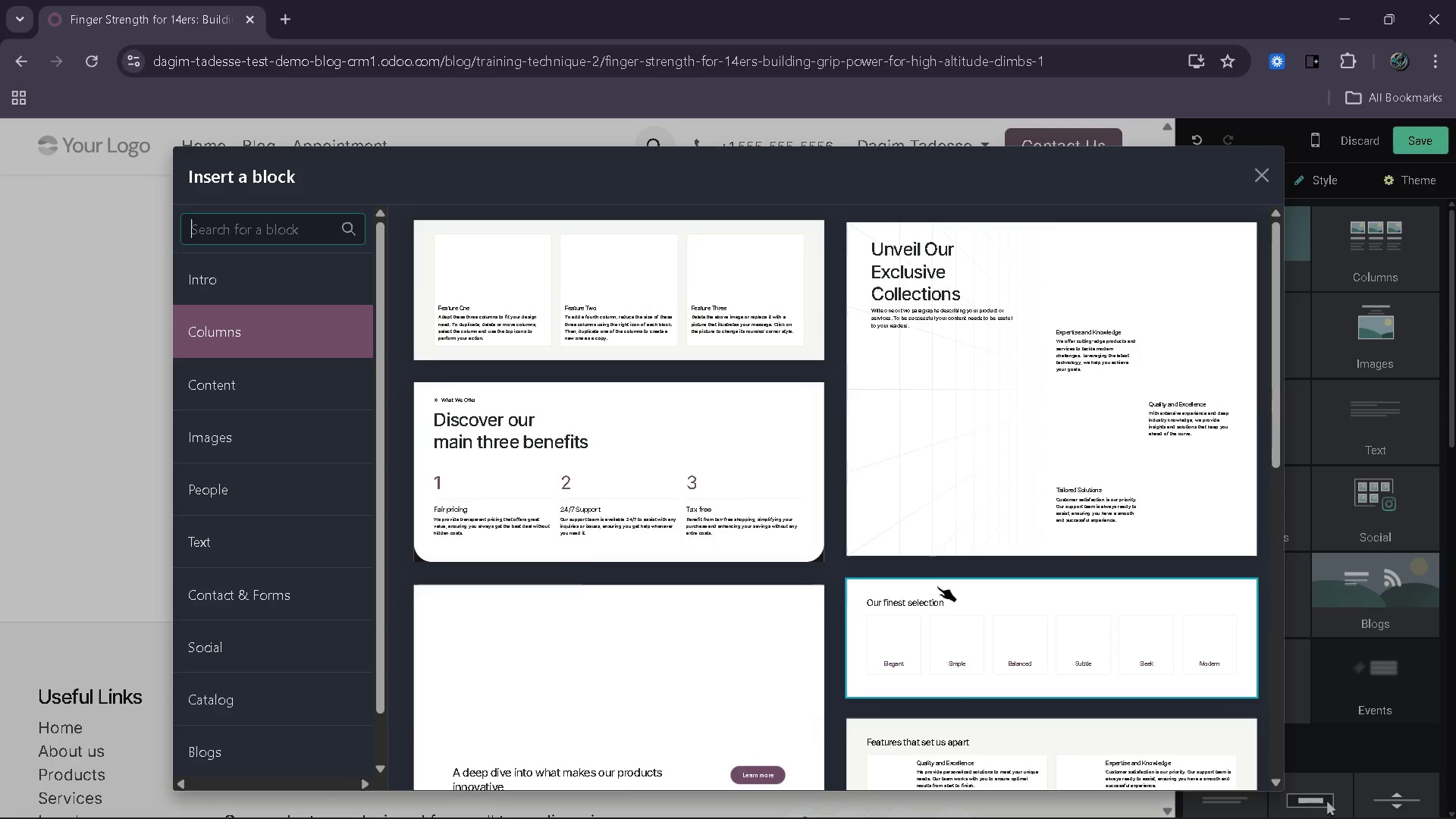 
scroll: coordinate [940, 585], scroll_direction: down, amount: 9.0
 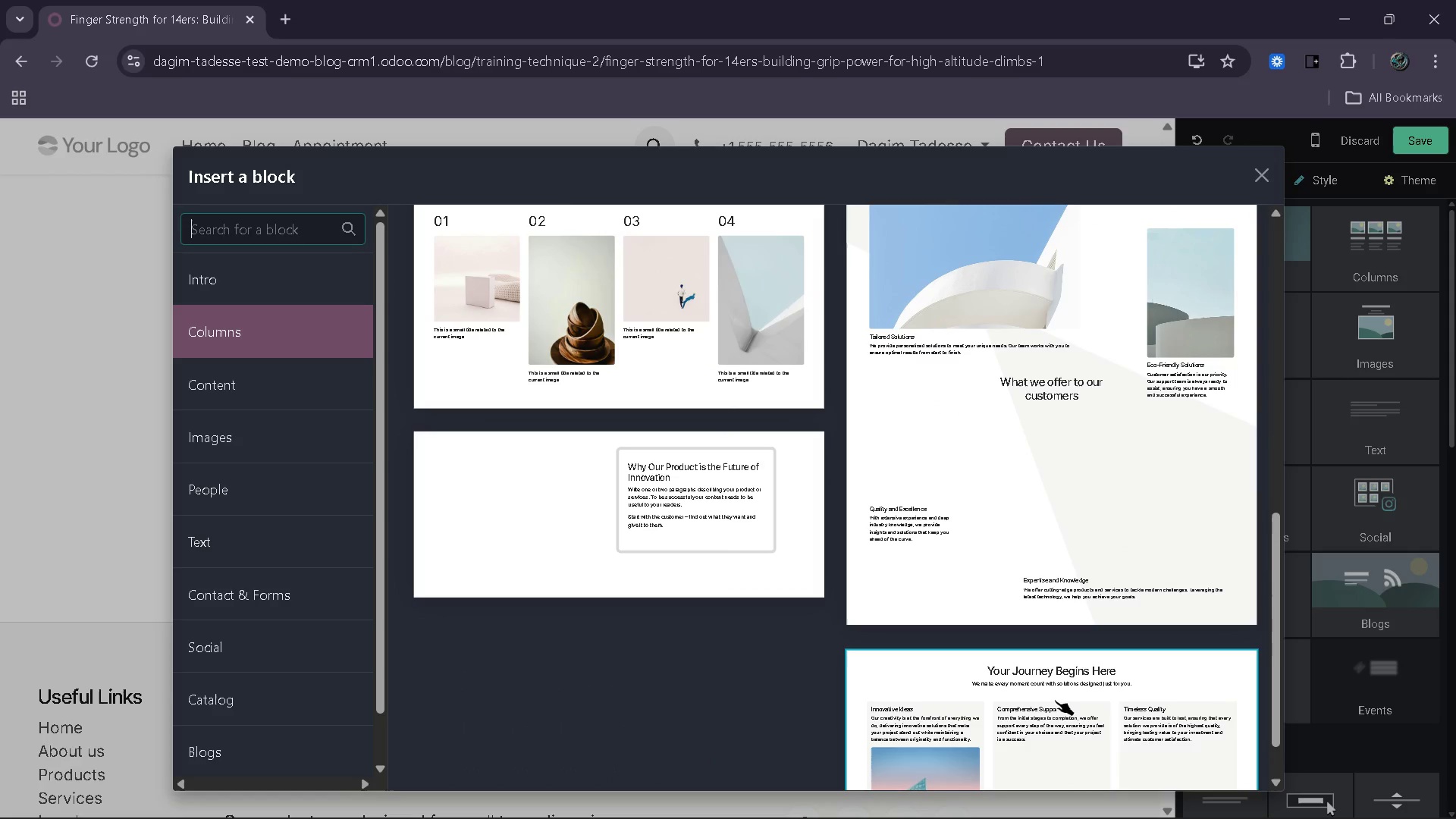 
left_click([1055, 700])
 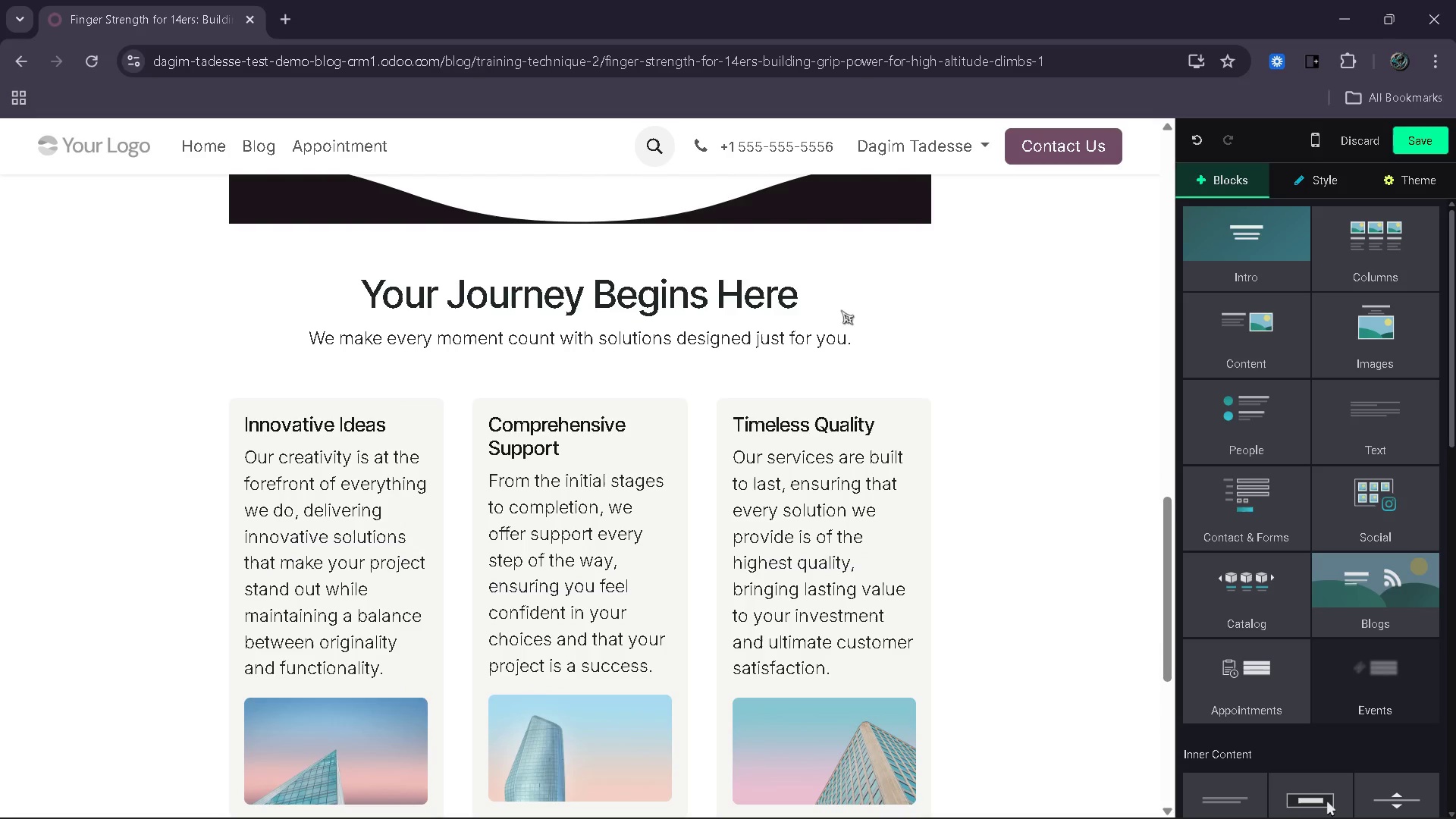 
left_click_drag(start_coordinate=[859, 335], to_coordinate=[303, 271])
 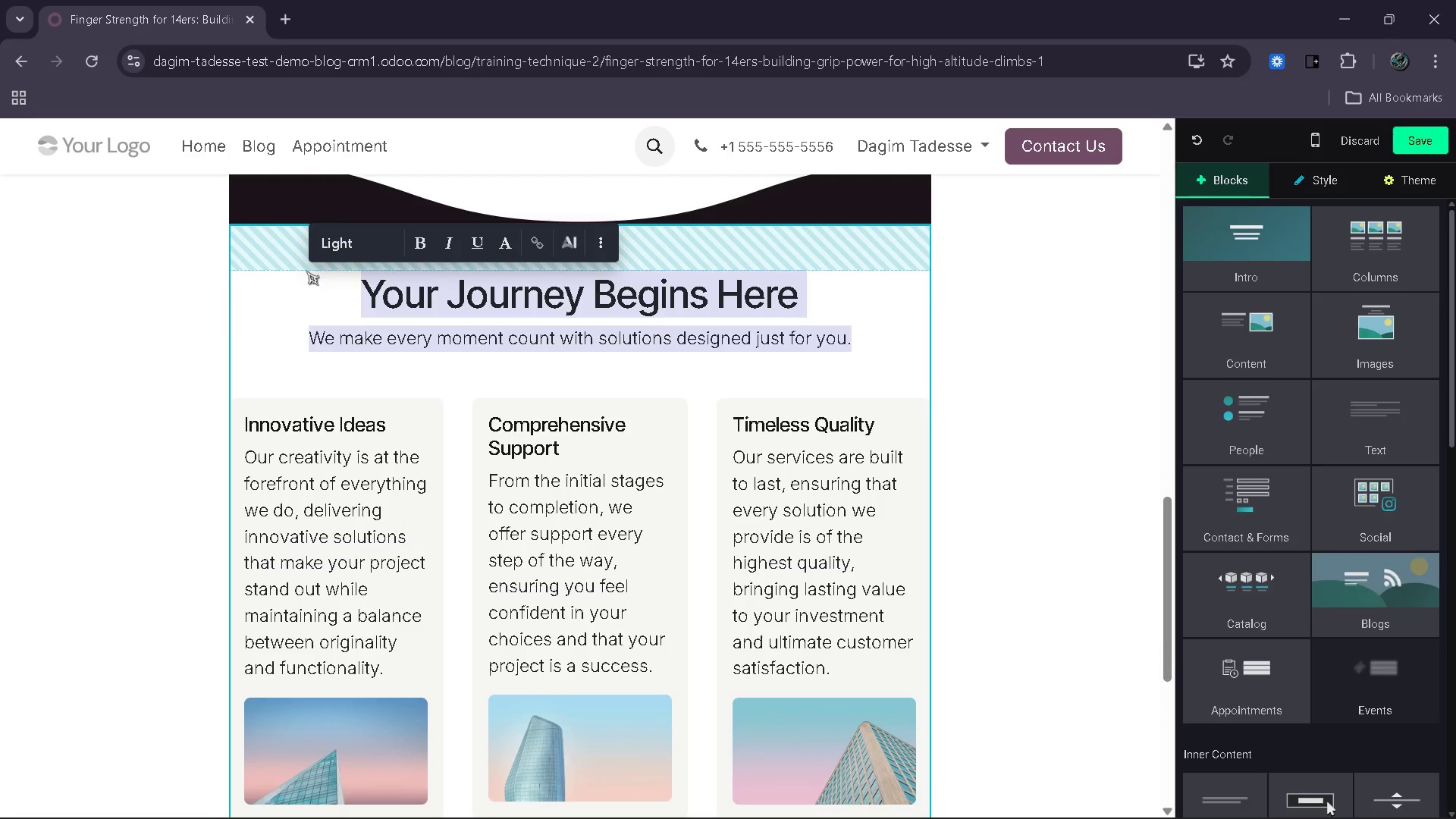 
key(Backspace)
 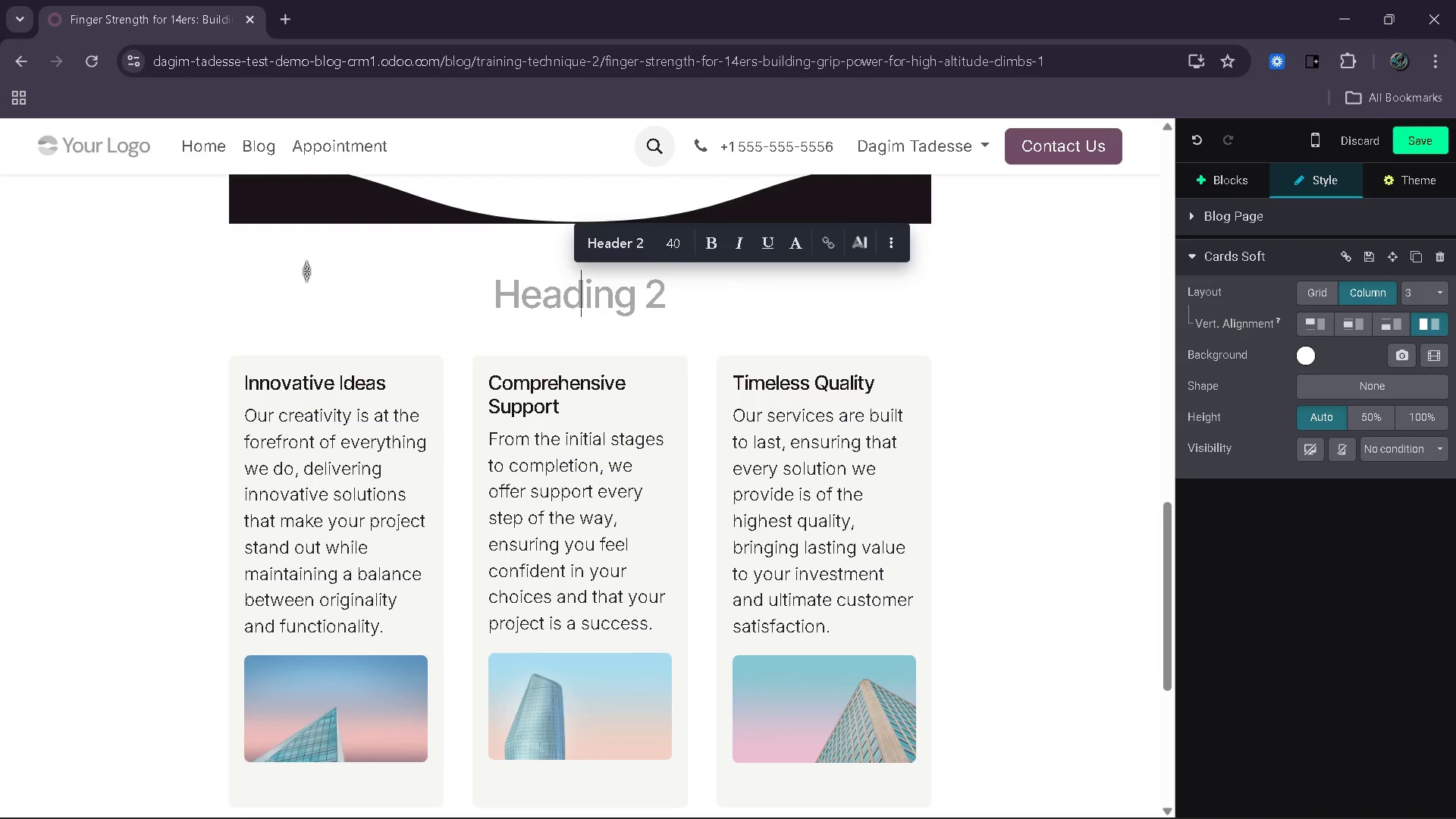 
key(Backspace)
 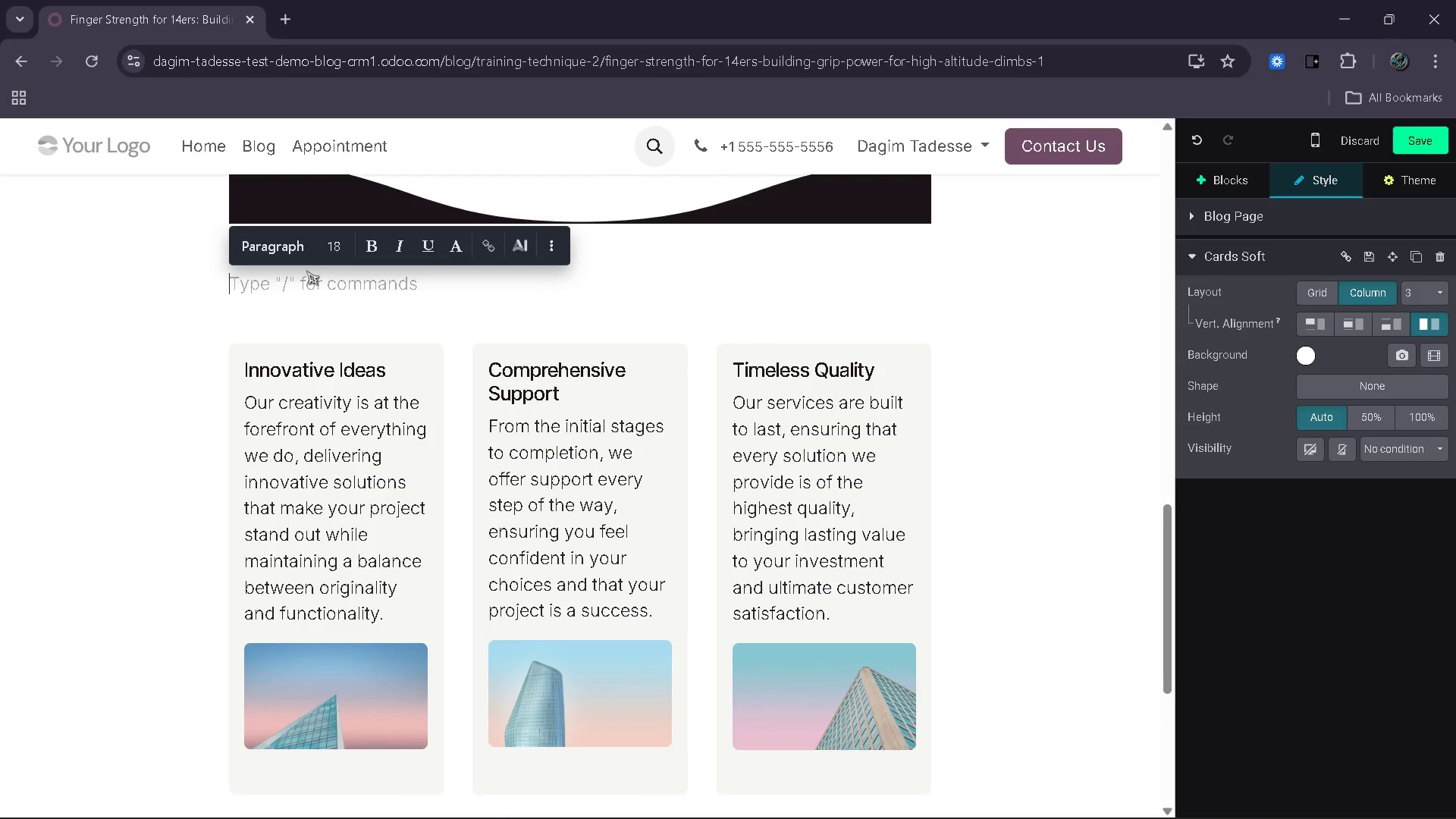 
key(Delete)
 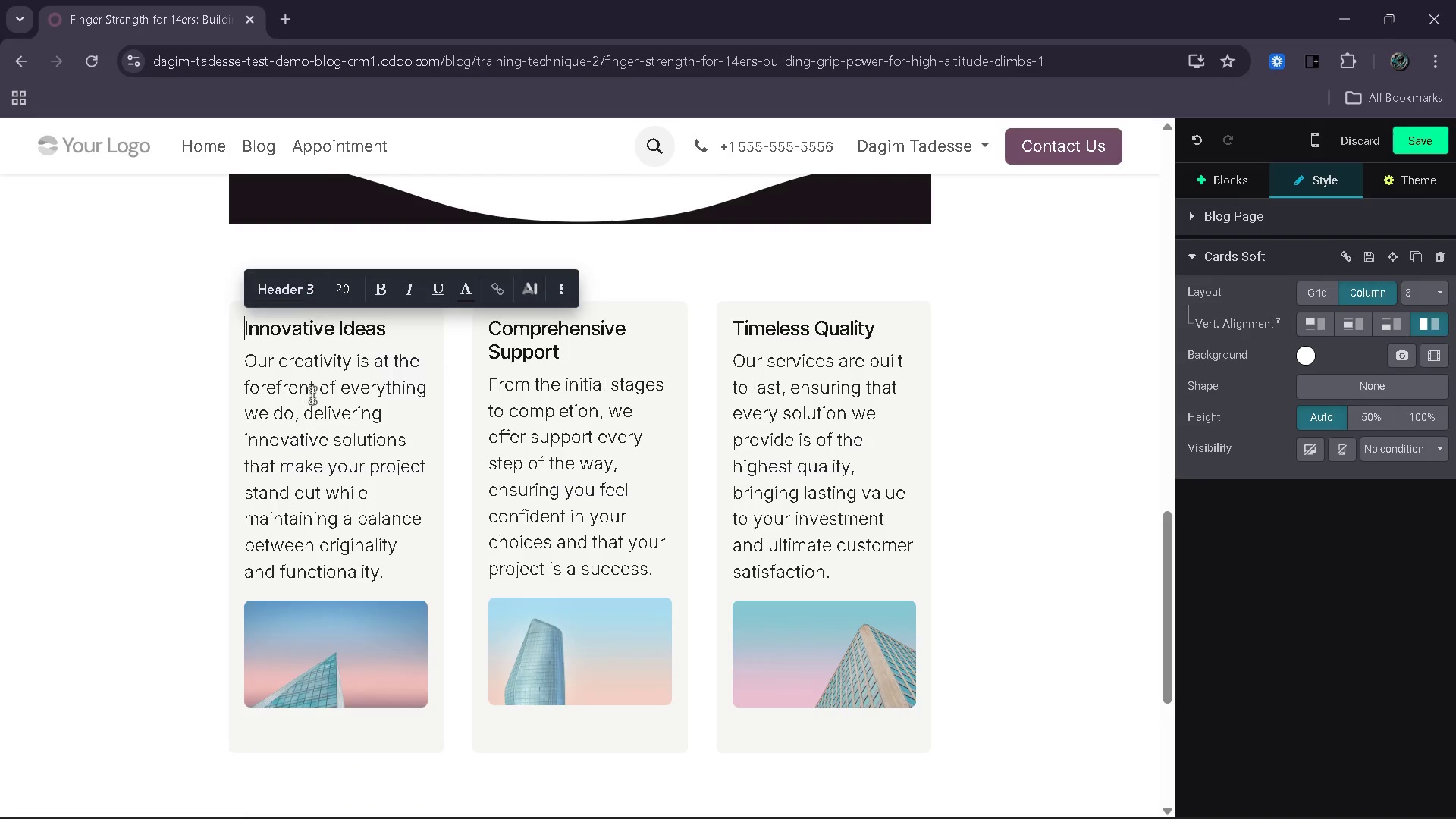 
left_click([355, 652])
 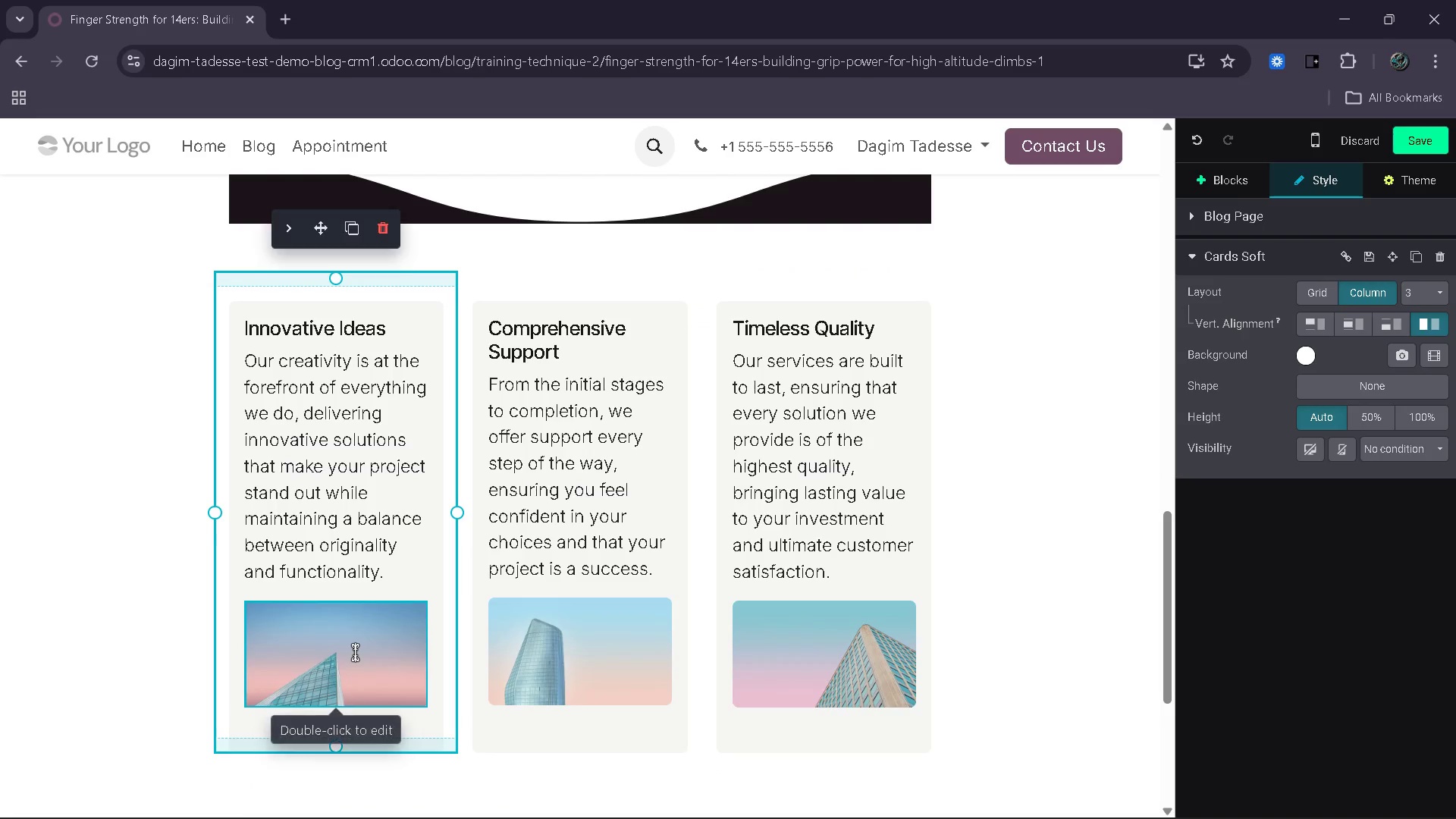 
key(Delete)
 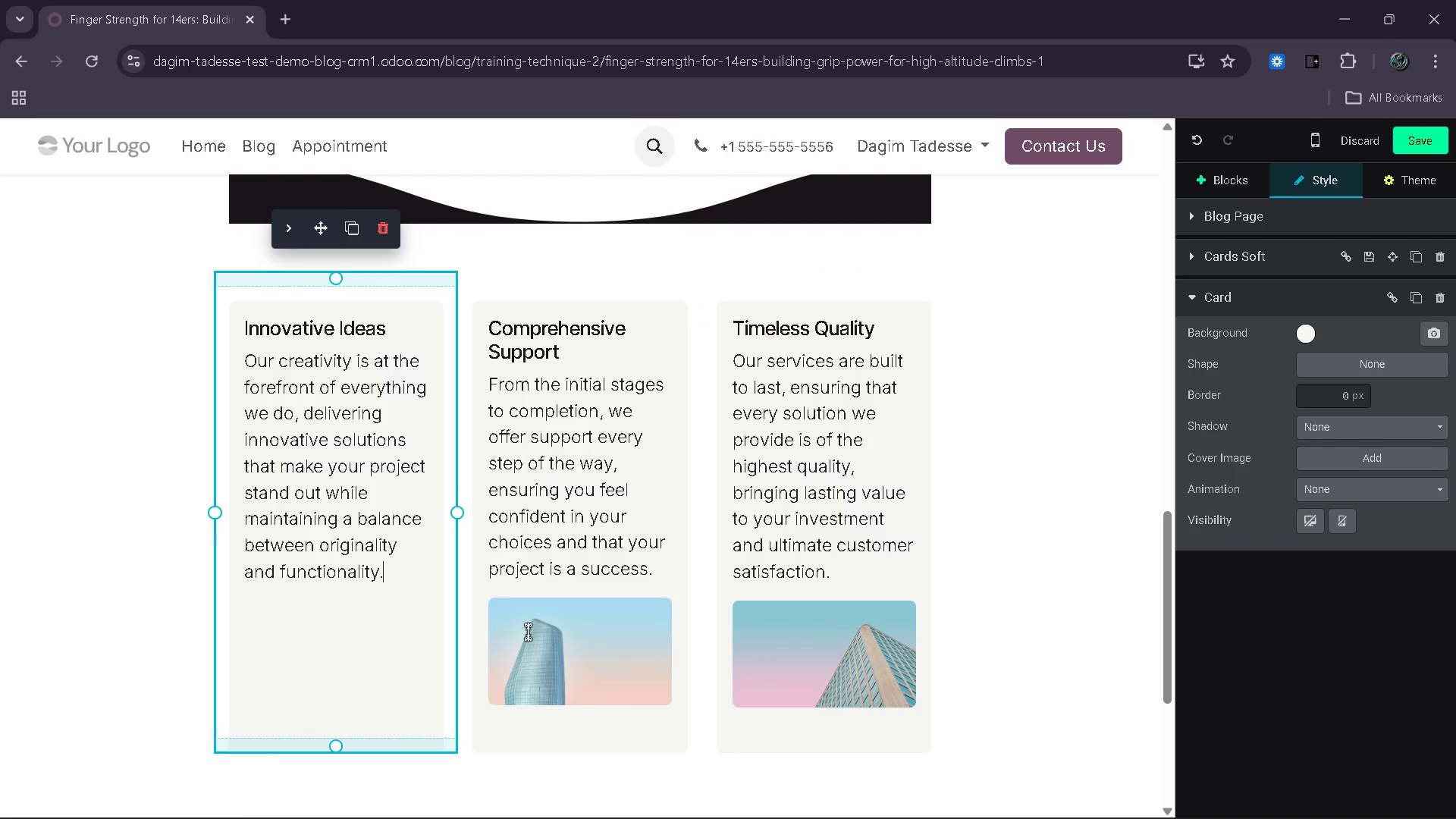 
left_click([528, 632])
 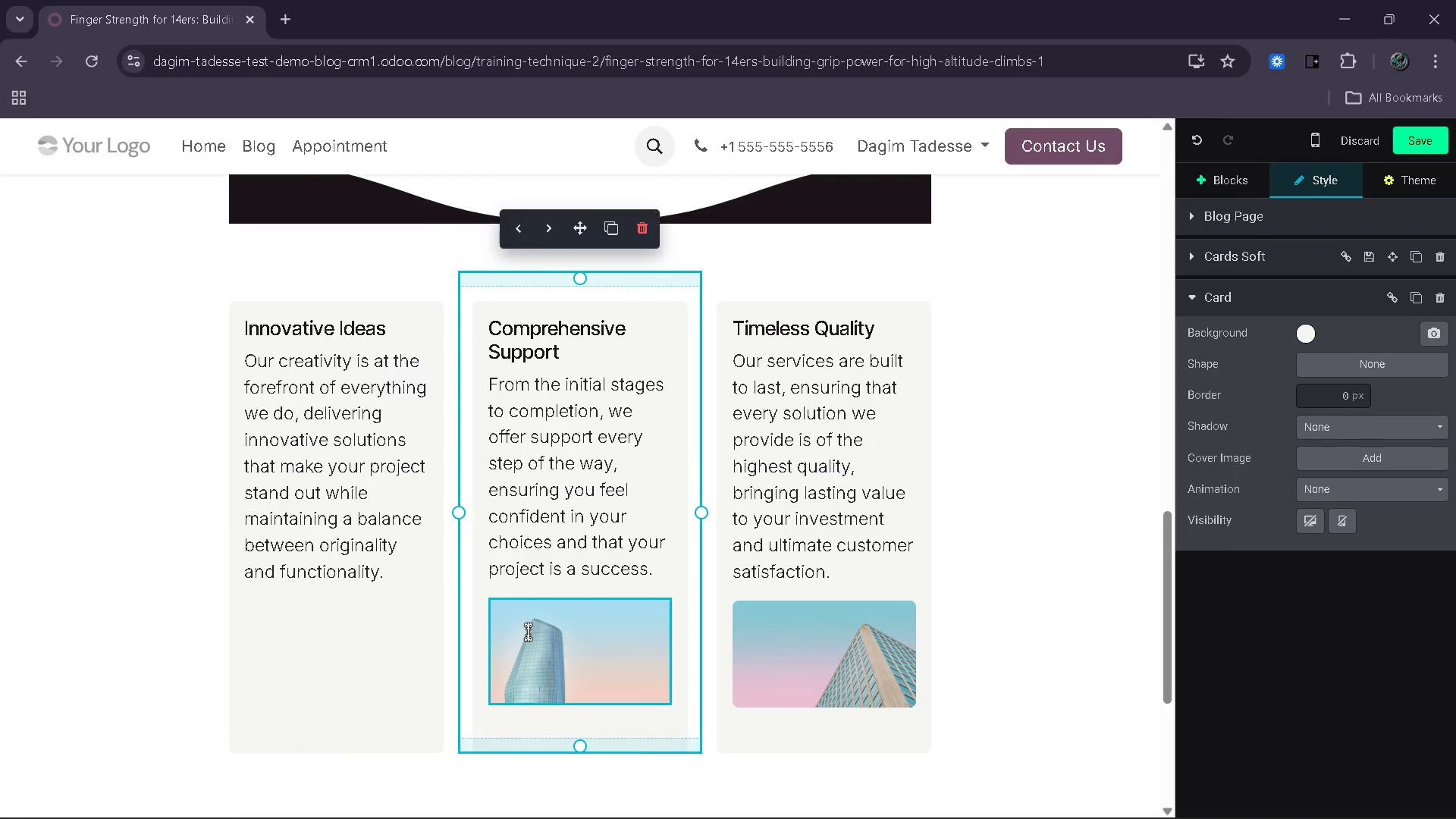 
key(Delete)
 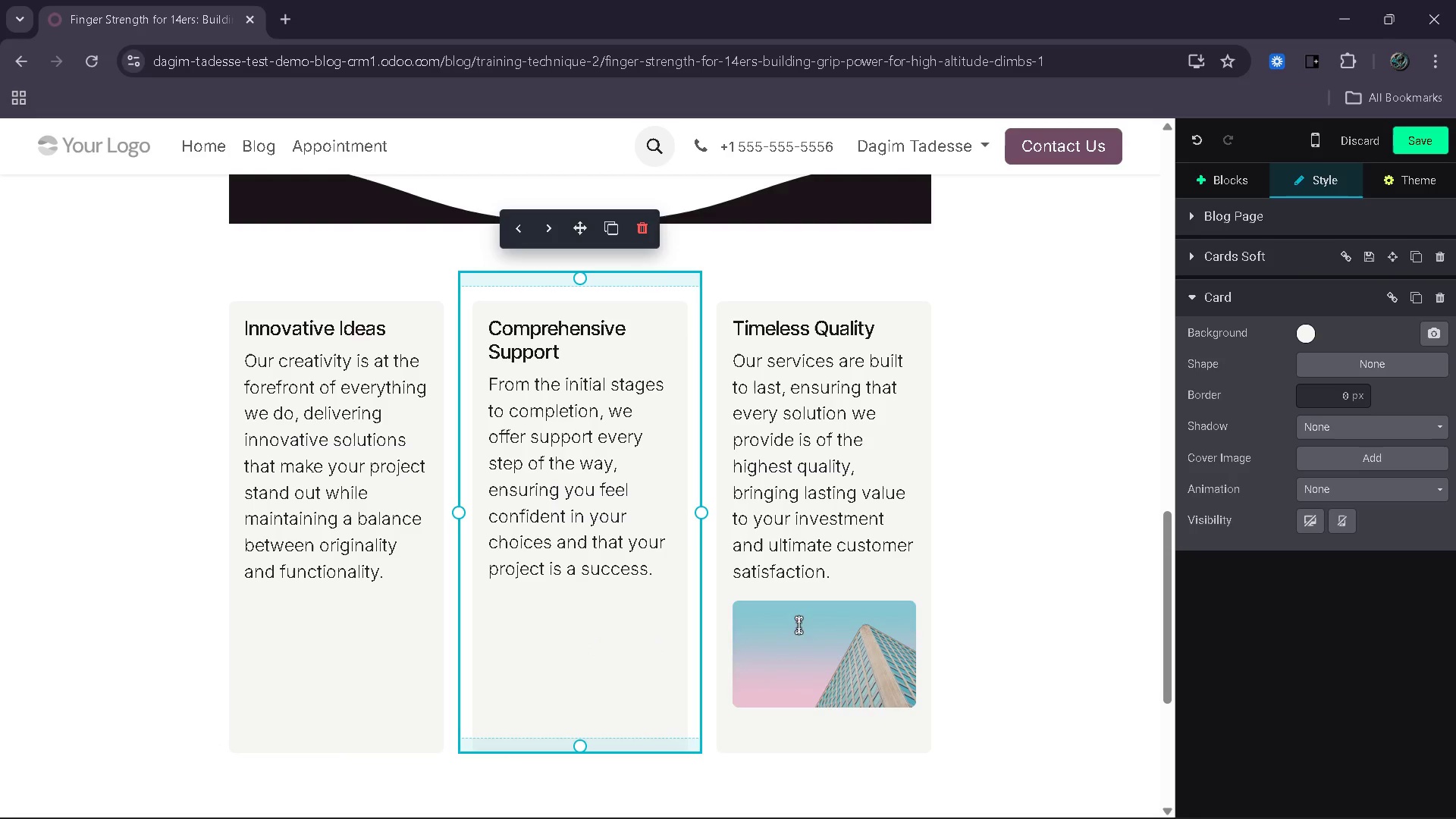 
left_click([851, 633])
 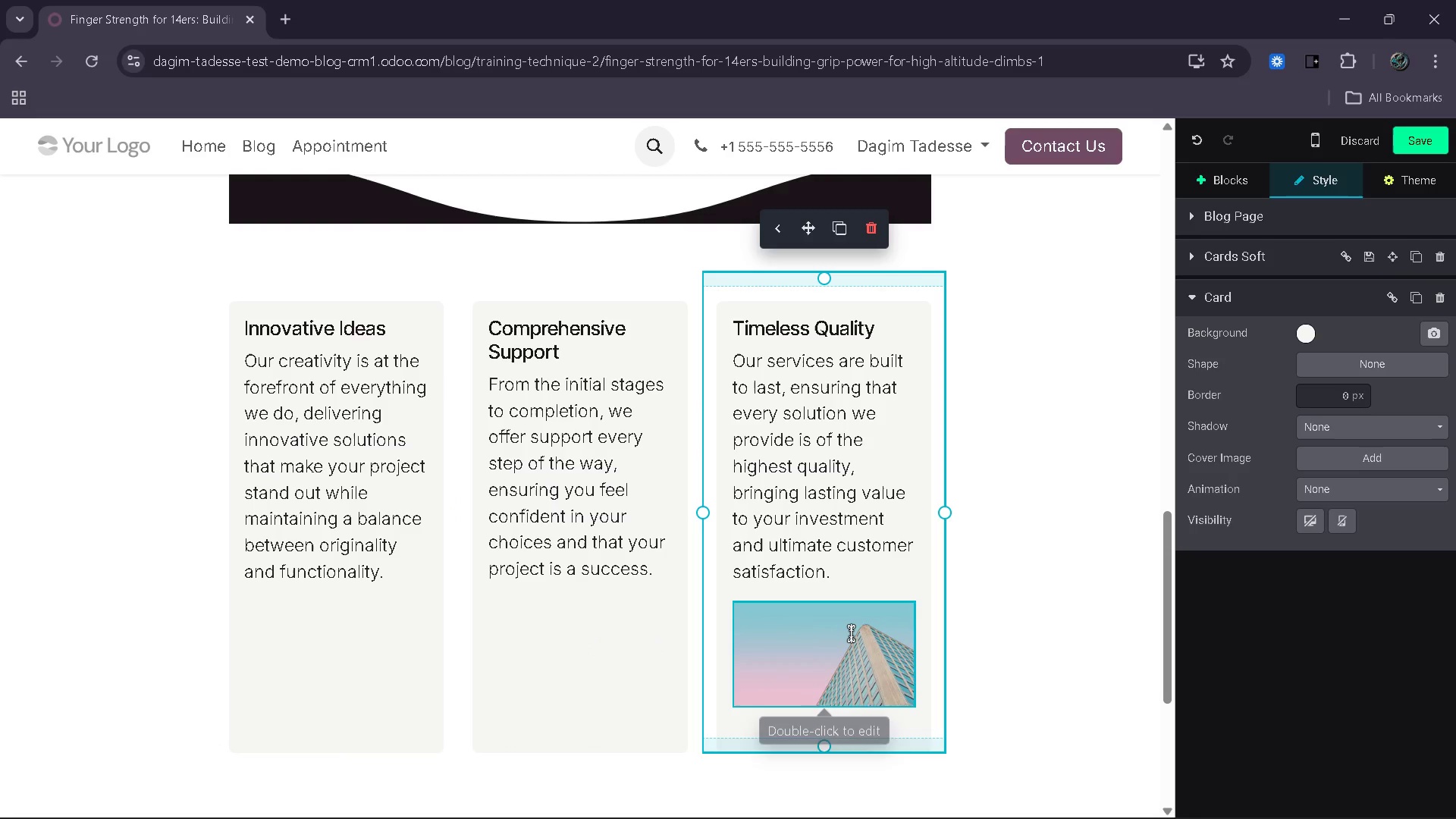 
key(Delete)
 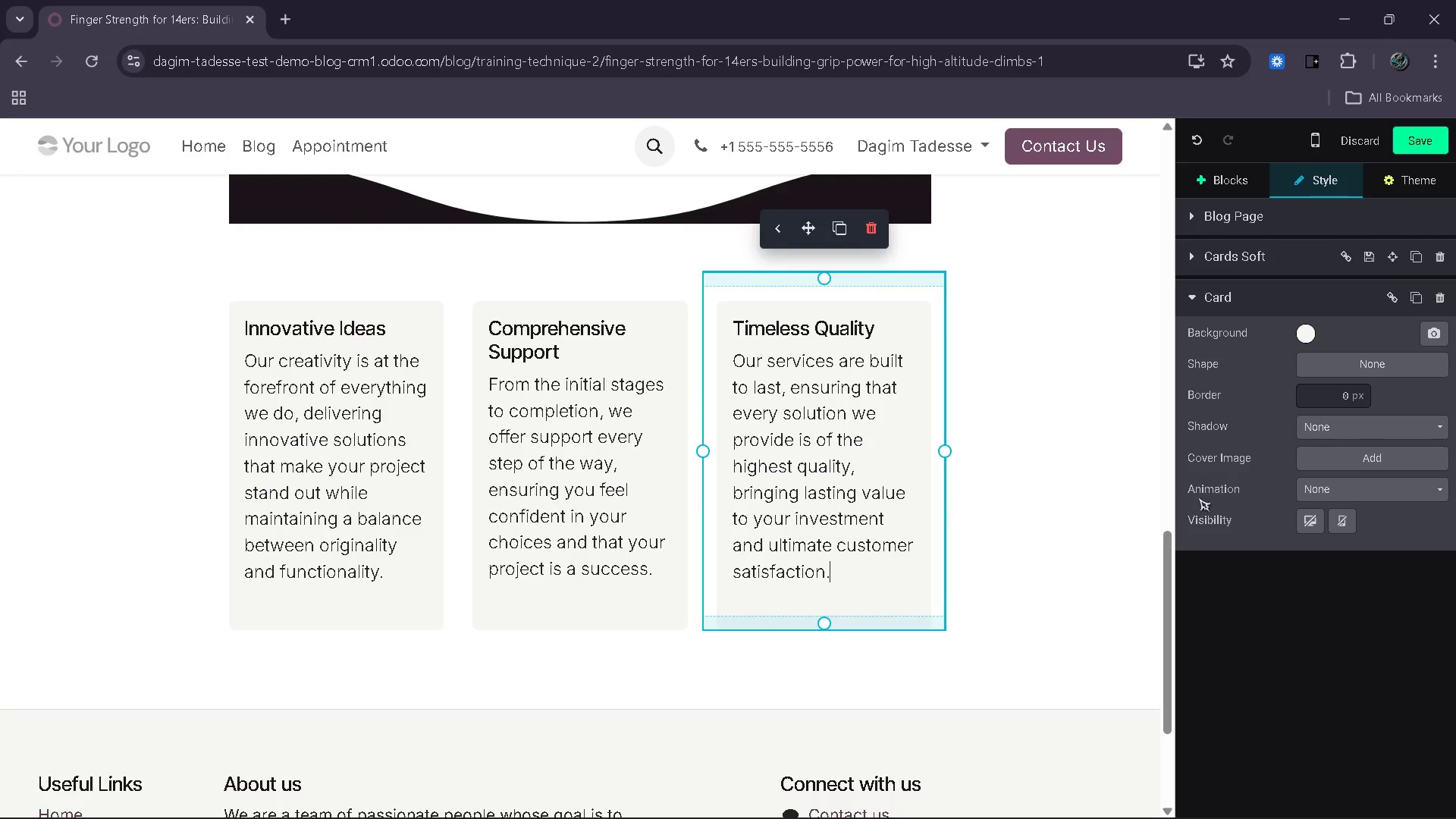 
left_click([1219, 190])
 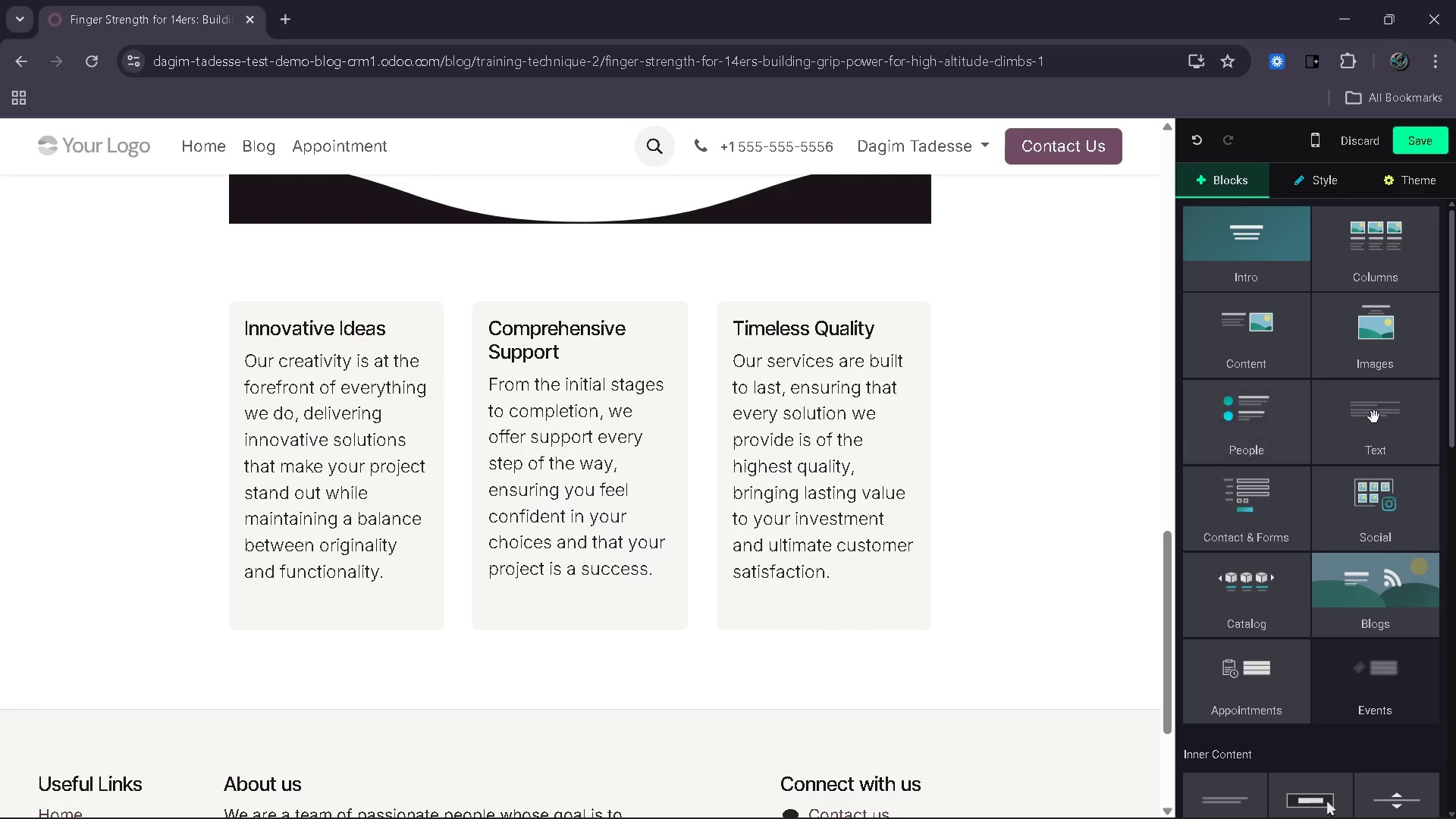 
left_click_drag(start_coordinate=[1385, 424], to_coordinate=[736, 676])
 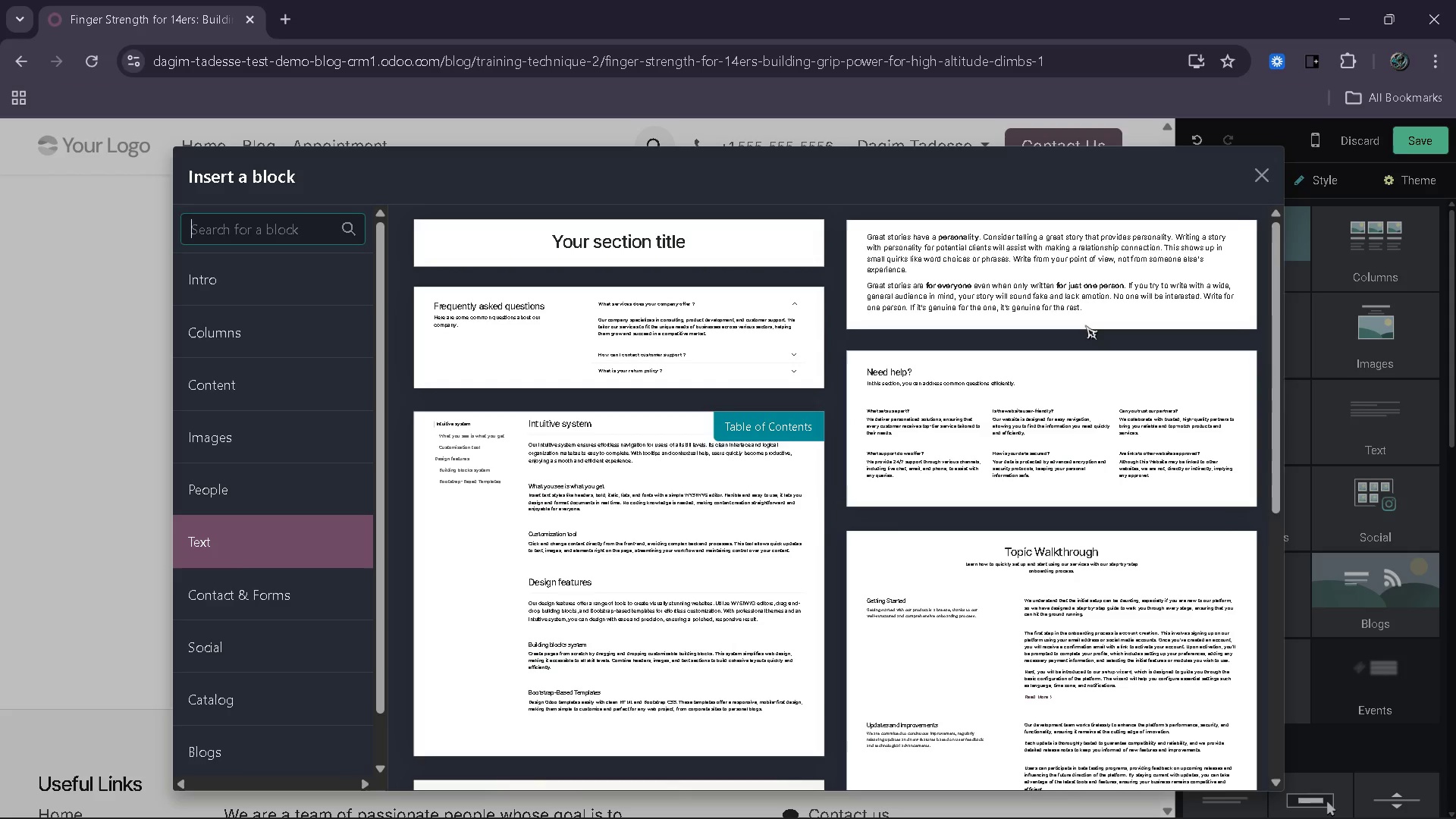 
left_click([1089, 306])
 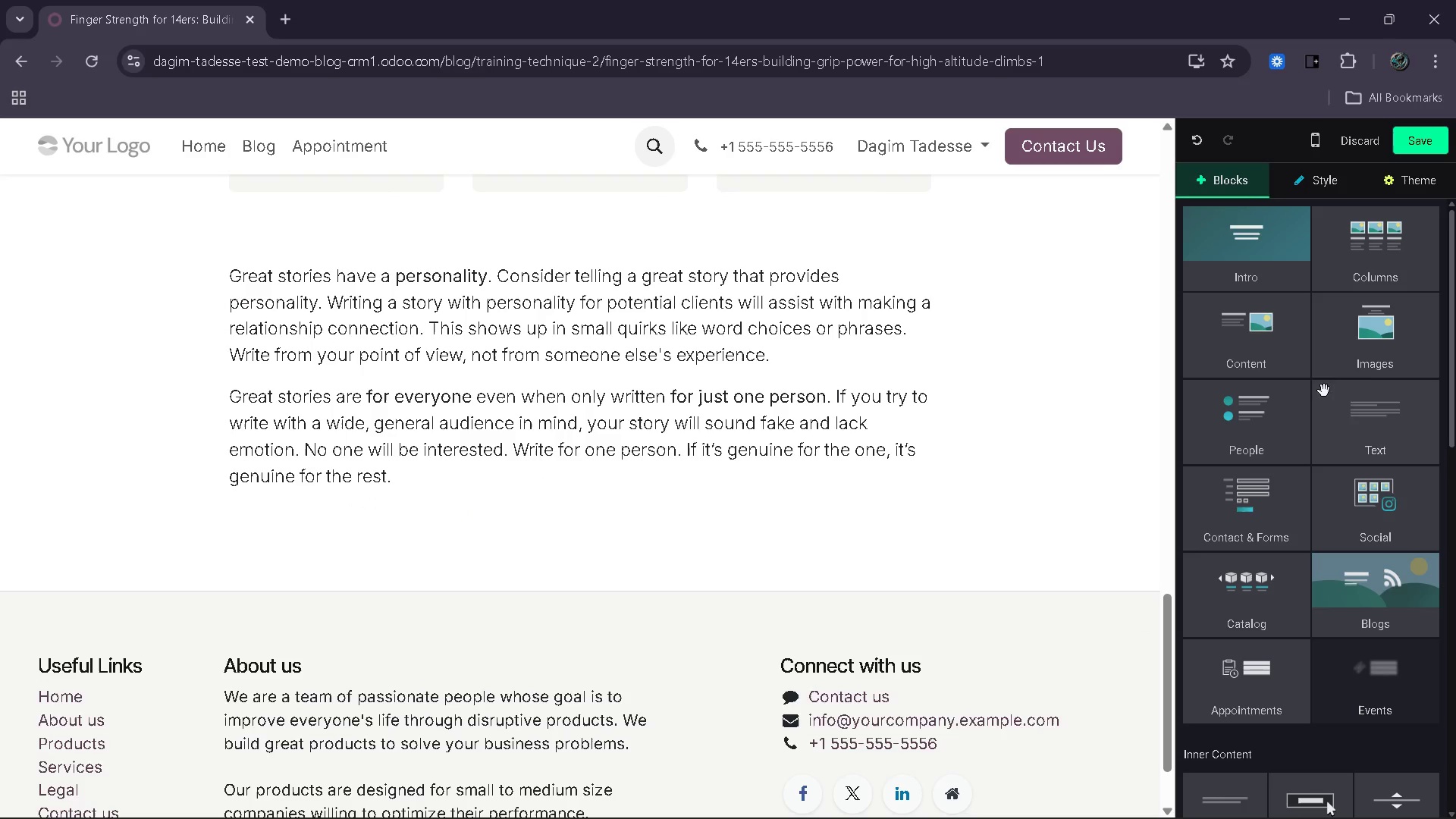 
scroll: coordinate [1332, 575], scroll_direction: down, amount: 4.0
 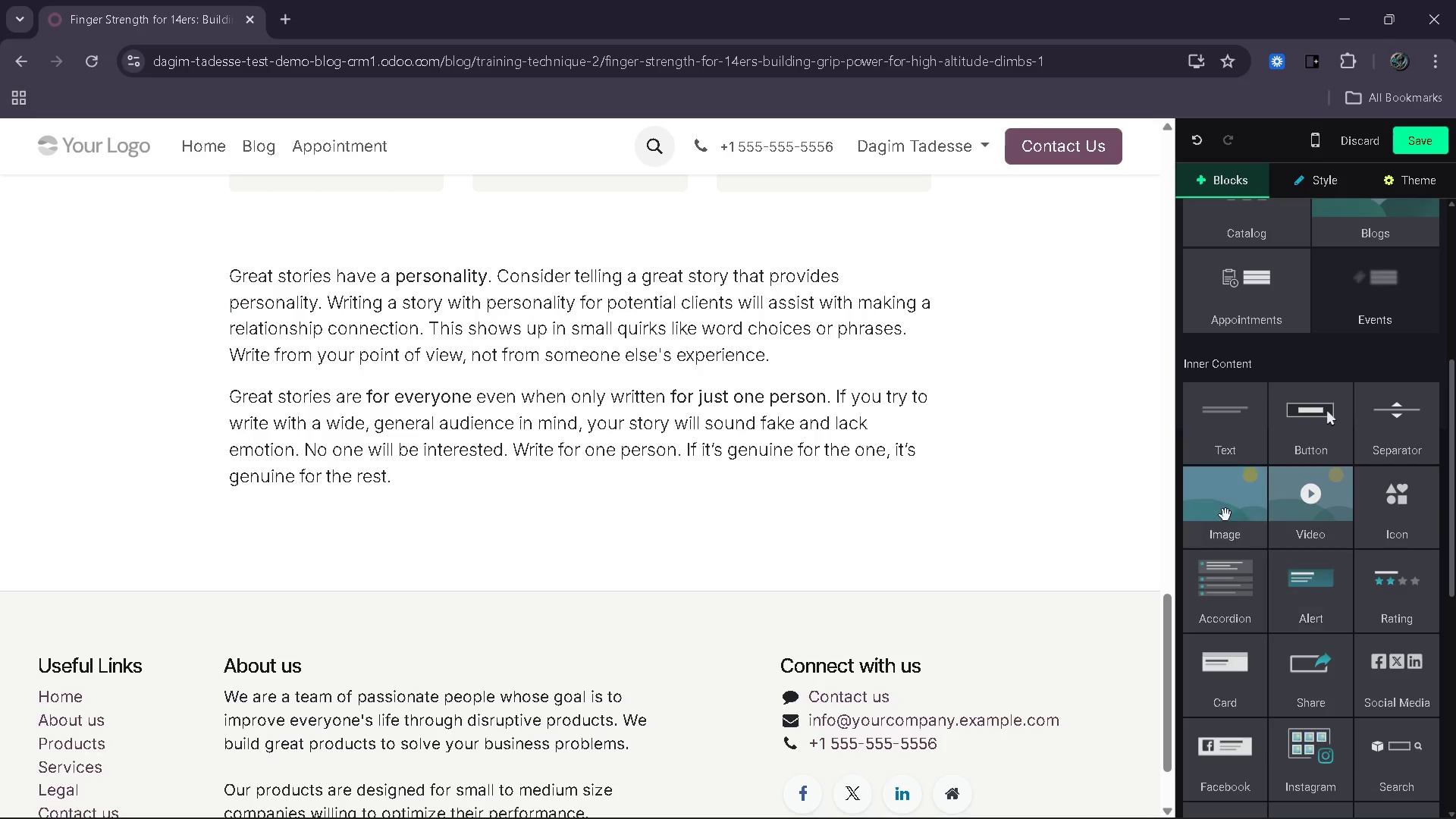 
left_click_drag(start_coordinate=[1225, 514], to_coordinate=[410, 548])
 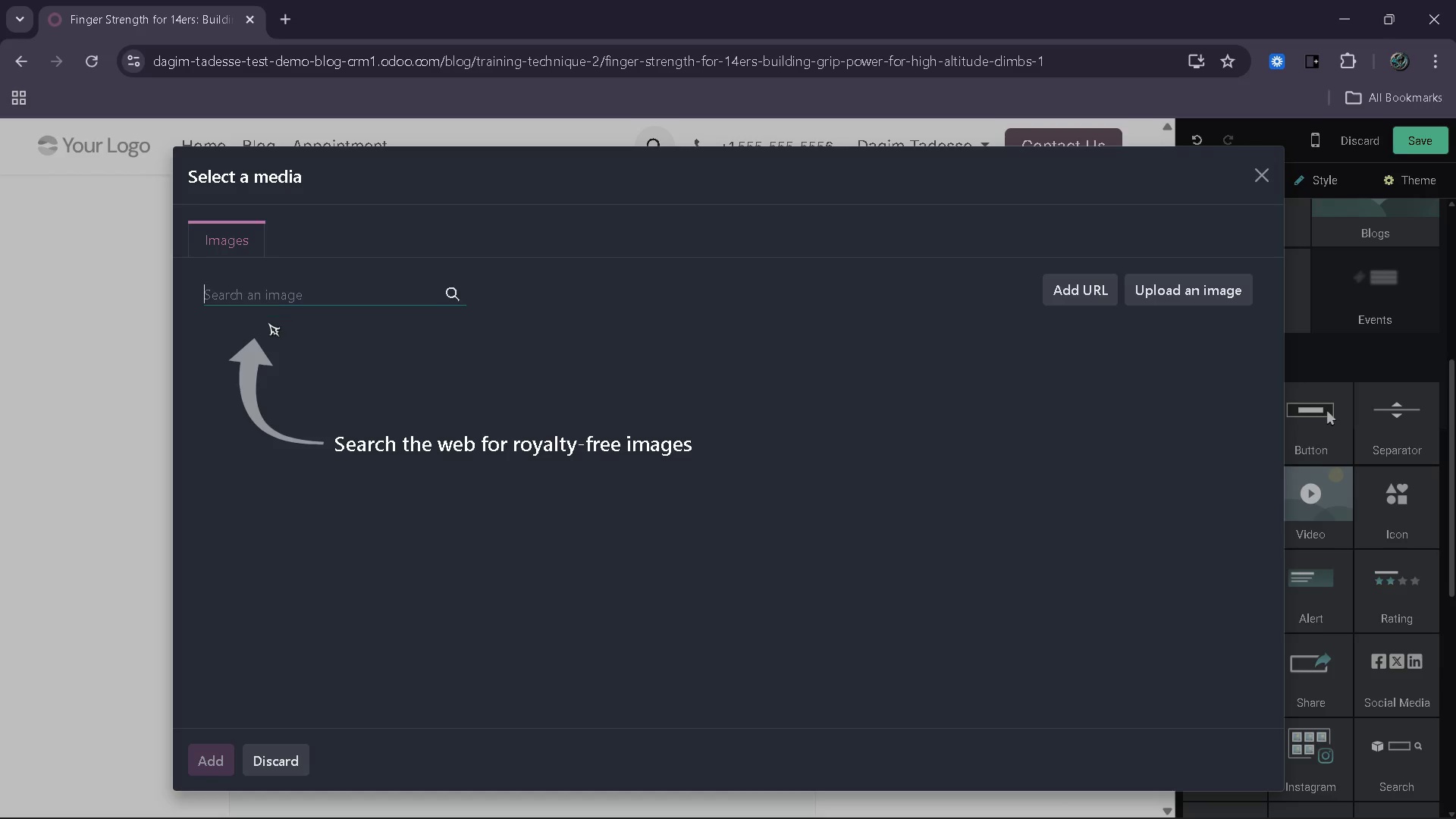 
type(jk)
 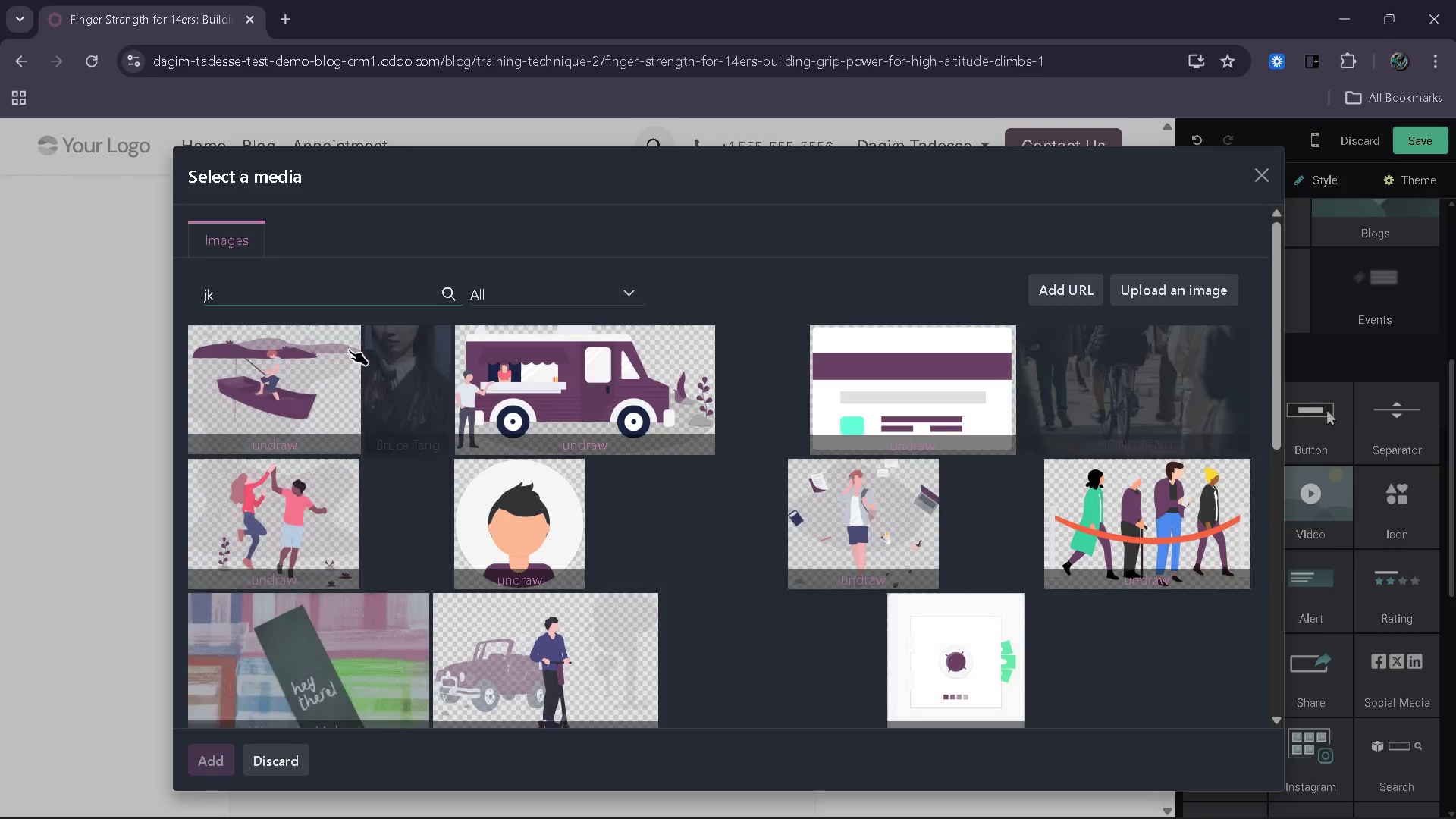 
wait(6.91)
 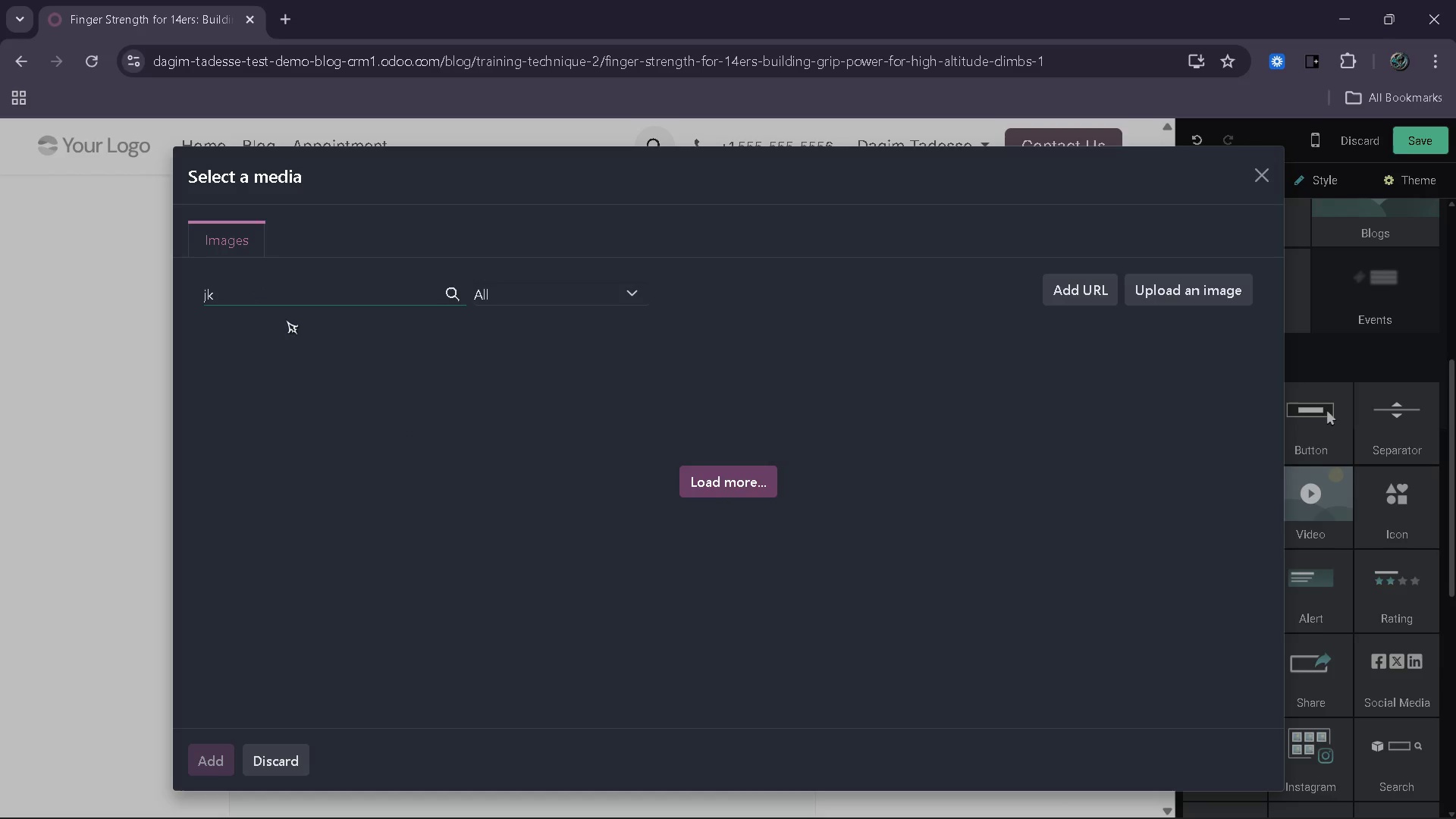 
left_click_drag(start_coordinate=[449, 519], to_coordinate=[509, 608])
 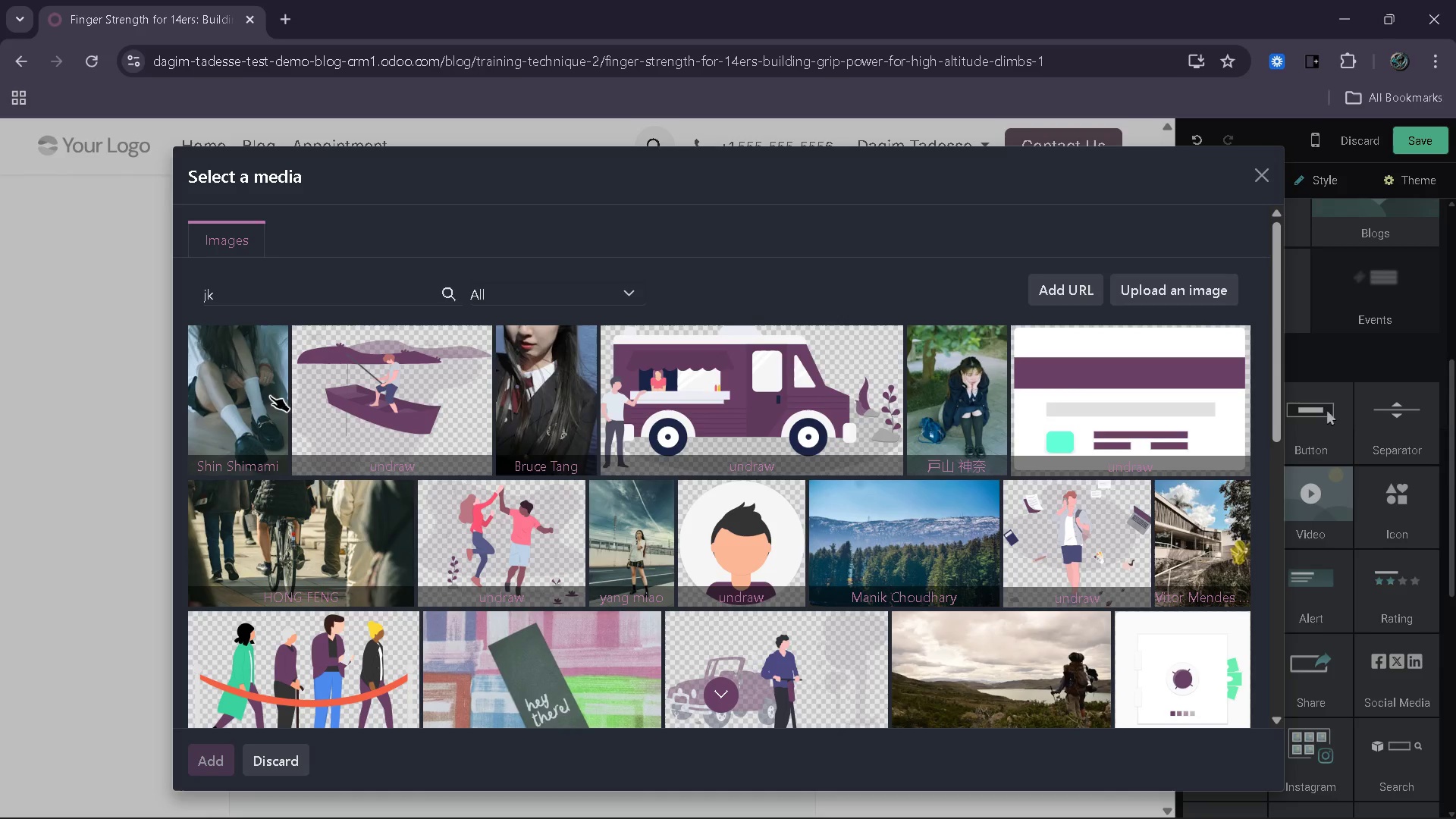 
left_click([362, 405])
 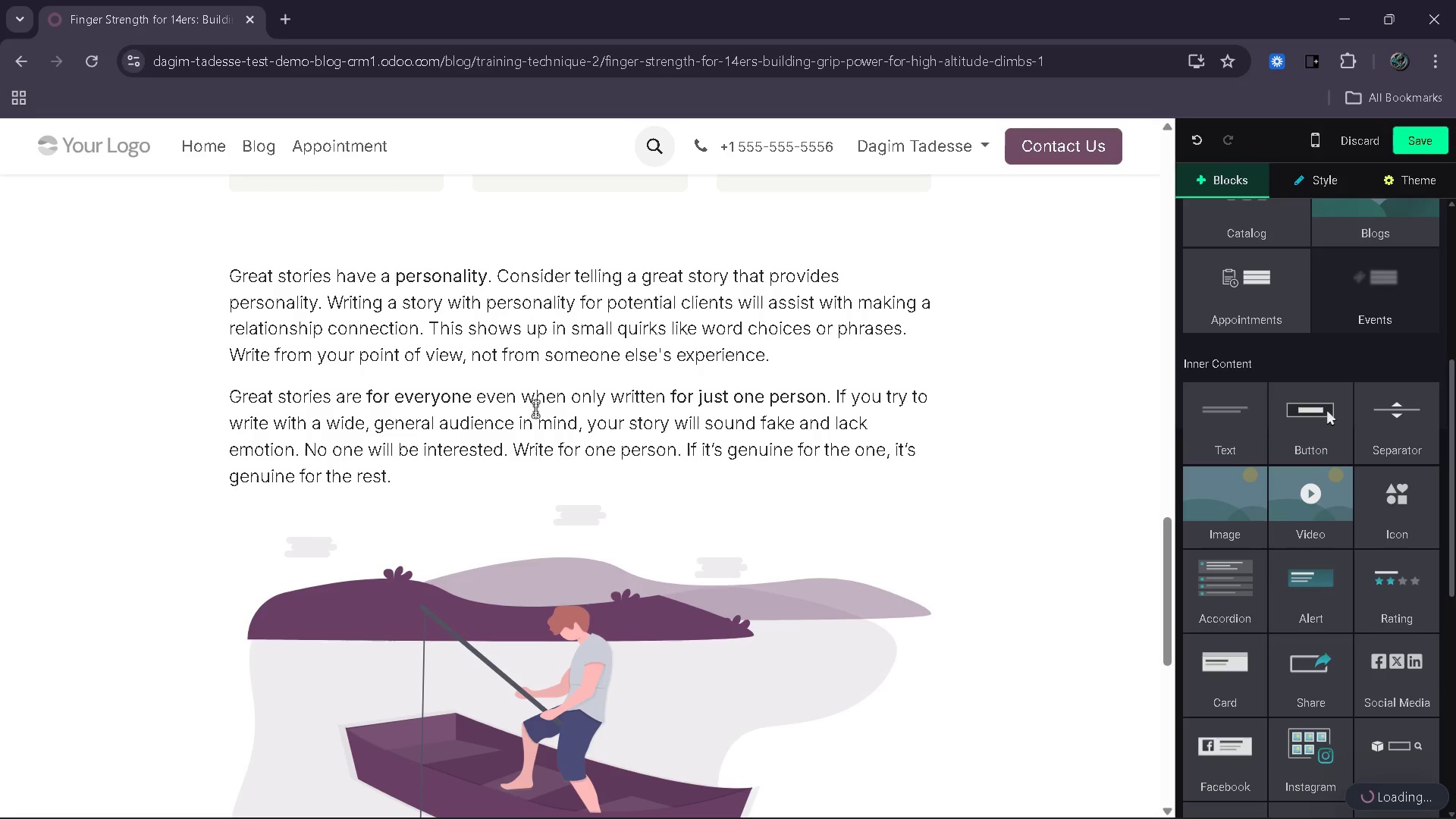 
scroll: coordinate [940, 426], scroll_direction: down, amount: 2.0
 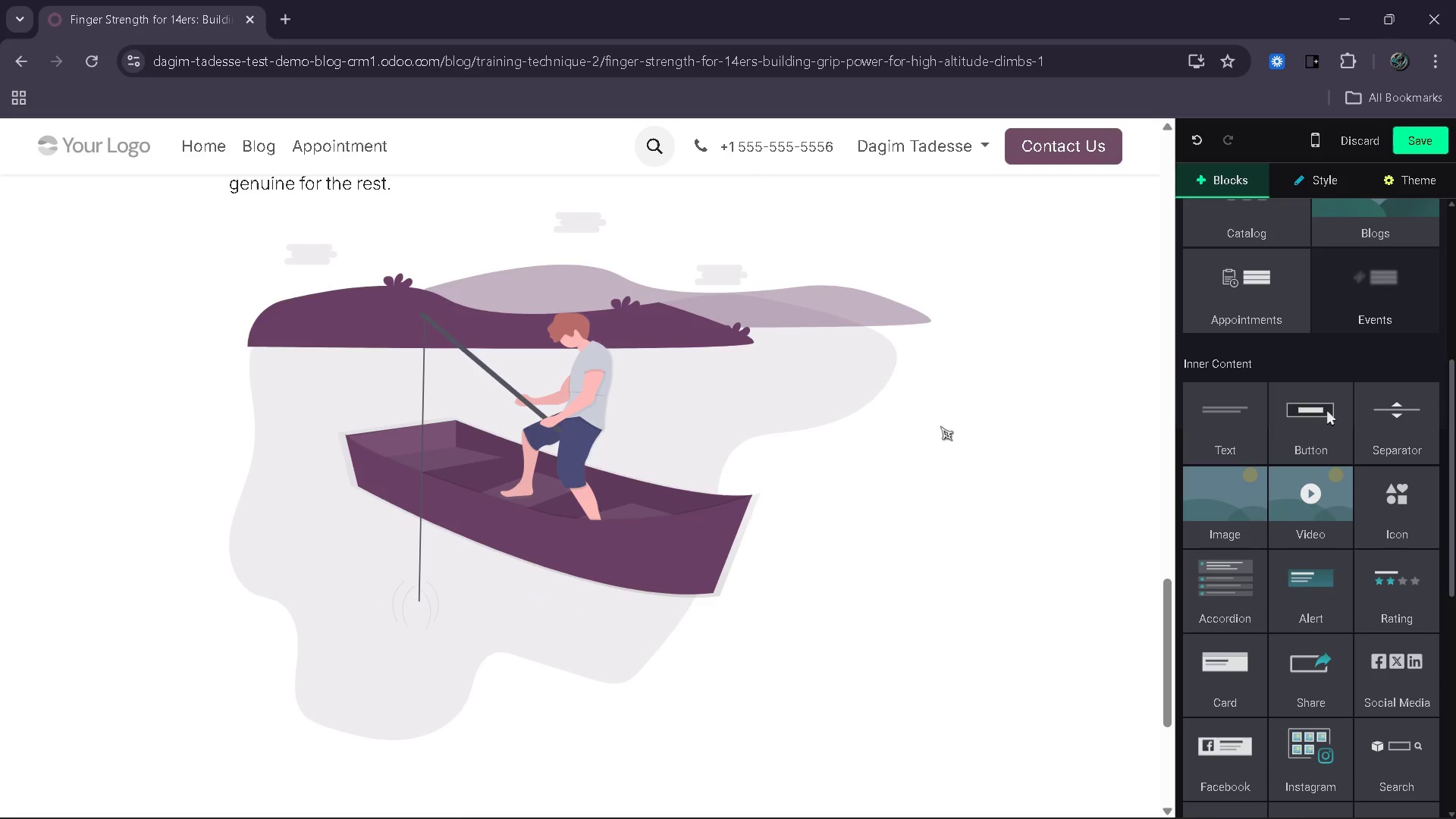 
scroll: coordinate [940, 426], scroll_direction: up, amount: 1.0
 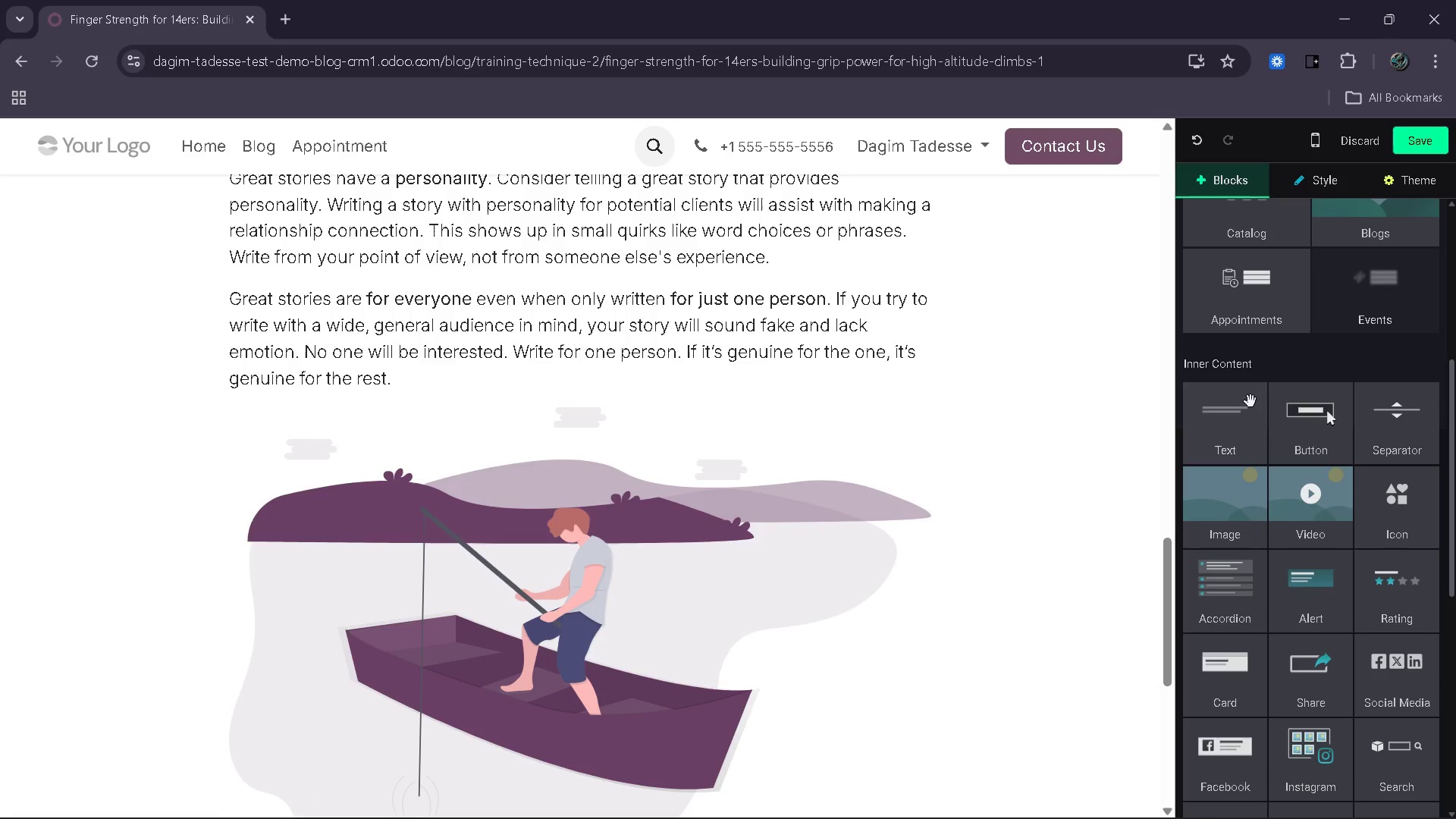 
scroll: coordinate [992, 457], scroll_direction: down, amount: 2.0
 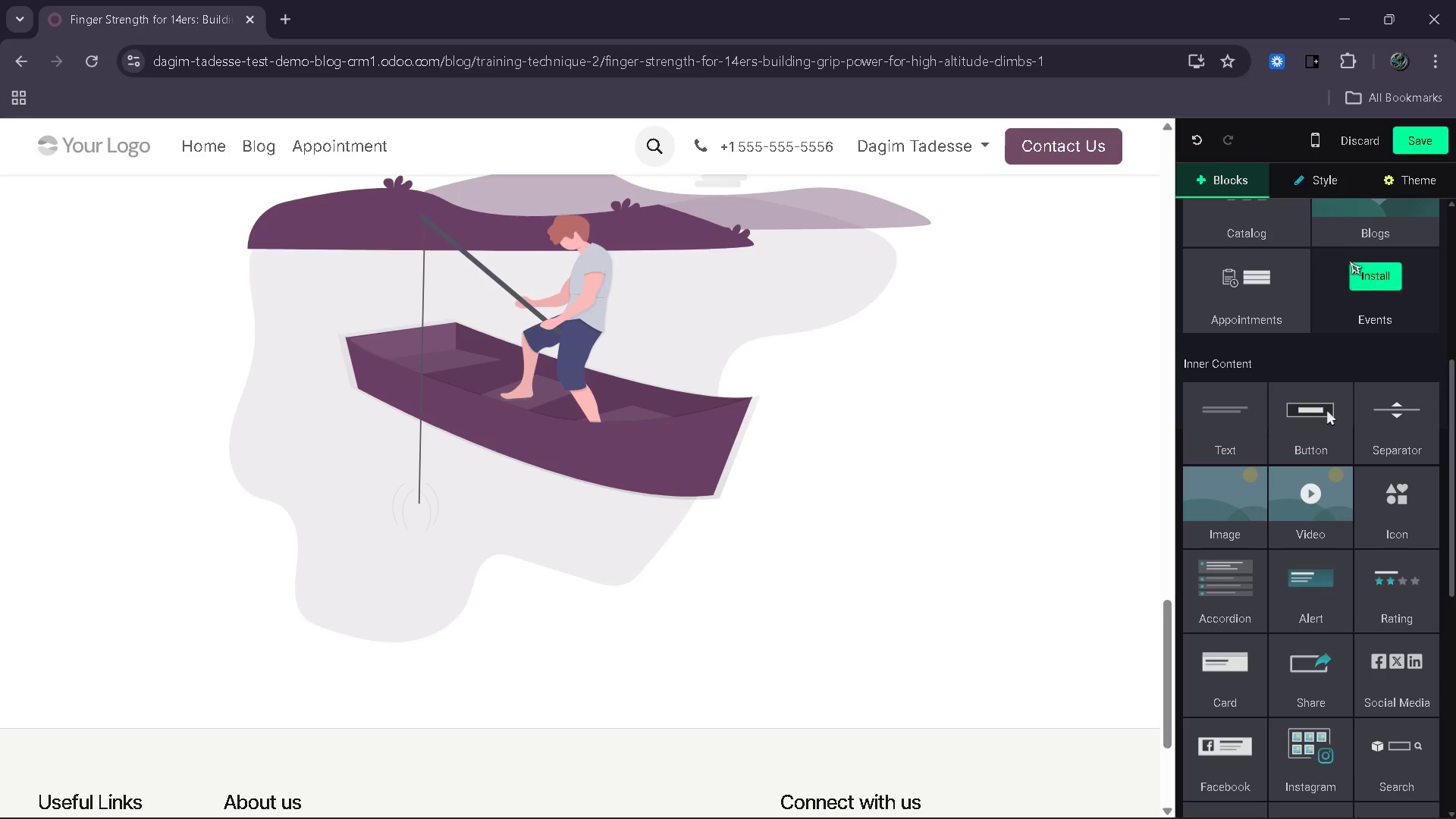 
scroll: coordinate [1289, 412], scroll_direction: up, amount: 4.0
 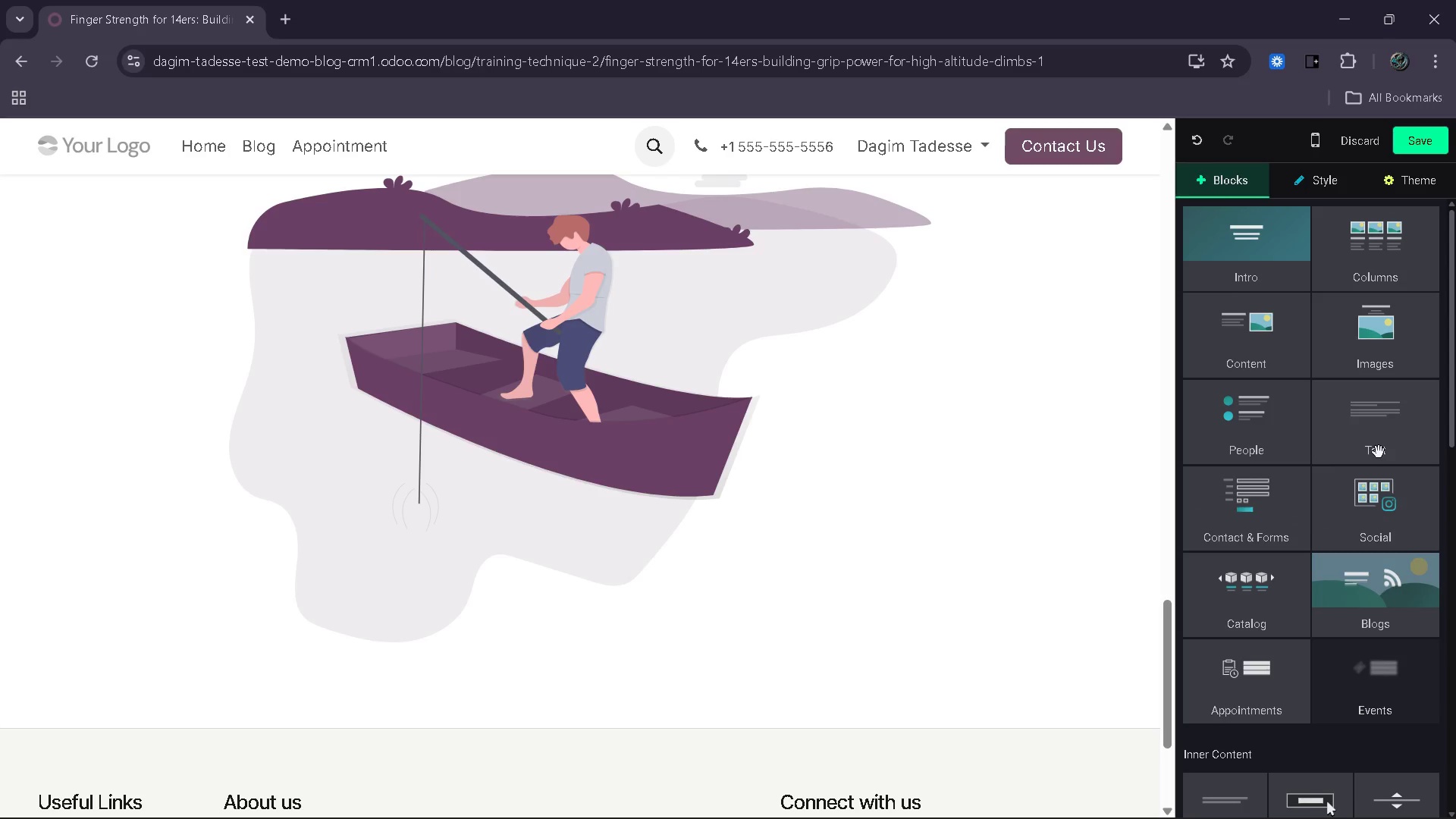 
left_click_drag(start_coordinate=[1398, 438], to_coordinate=[676, 694])
 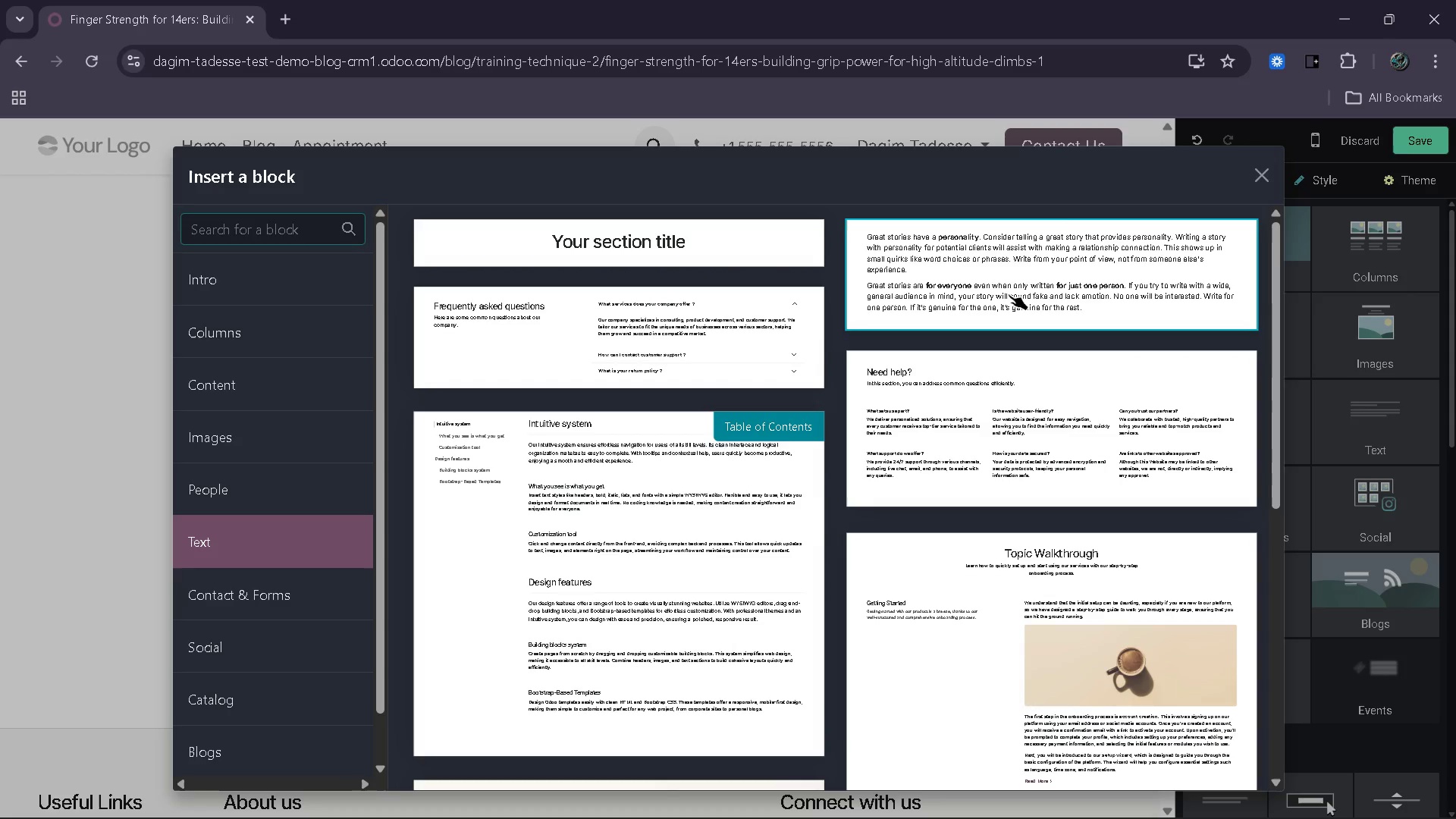 
left_click([1009, 294])
 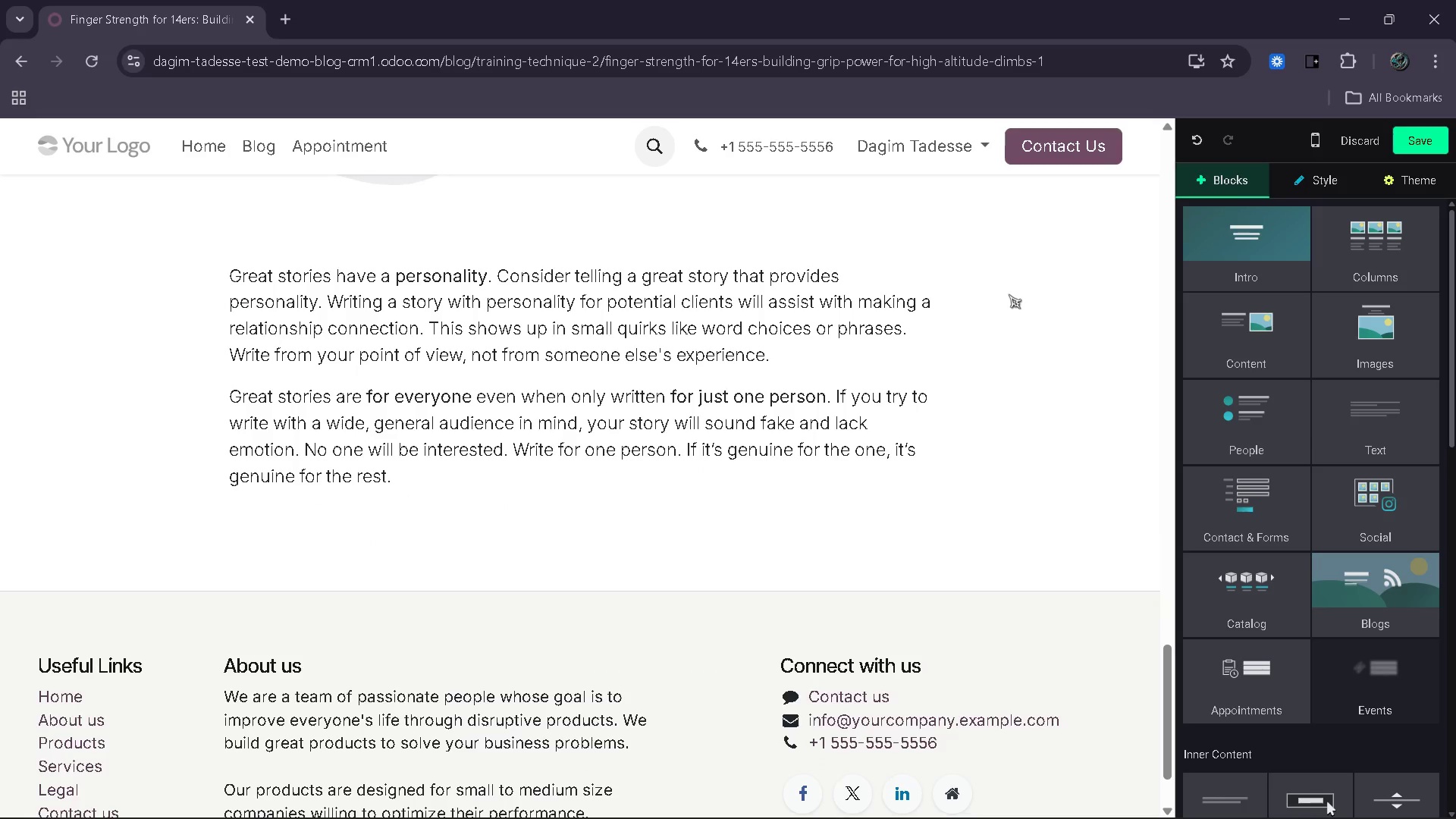 
scroll: coordinate [1224, 457], scroll_direction: down, amount: 9.0
 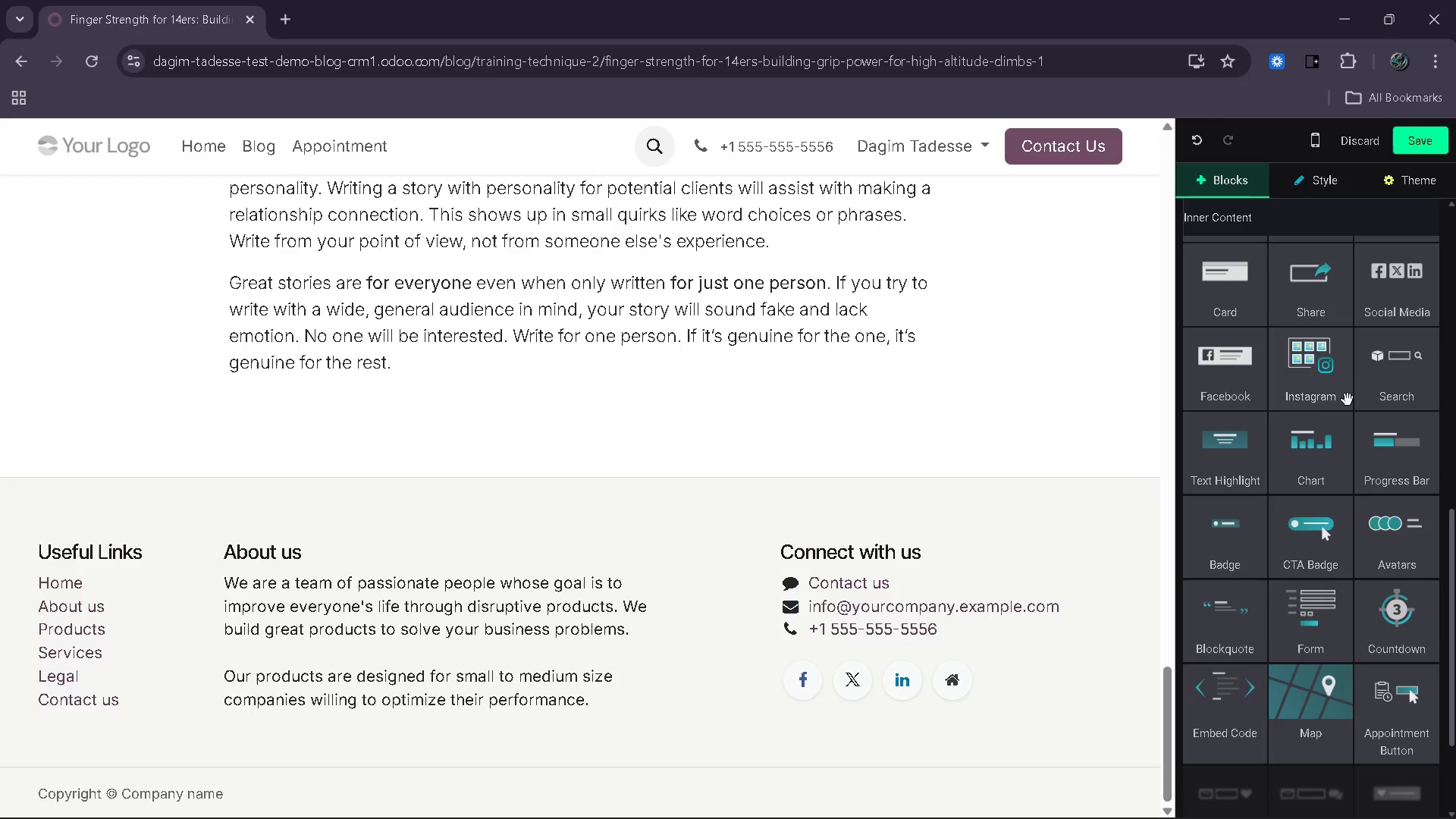 
left_click_drag(start_coordinate=[1242, 625], to_coordinate=[639, 422])
 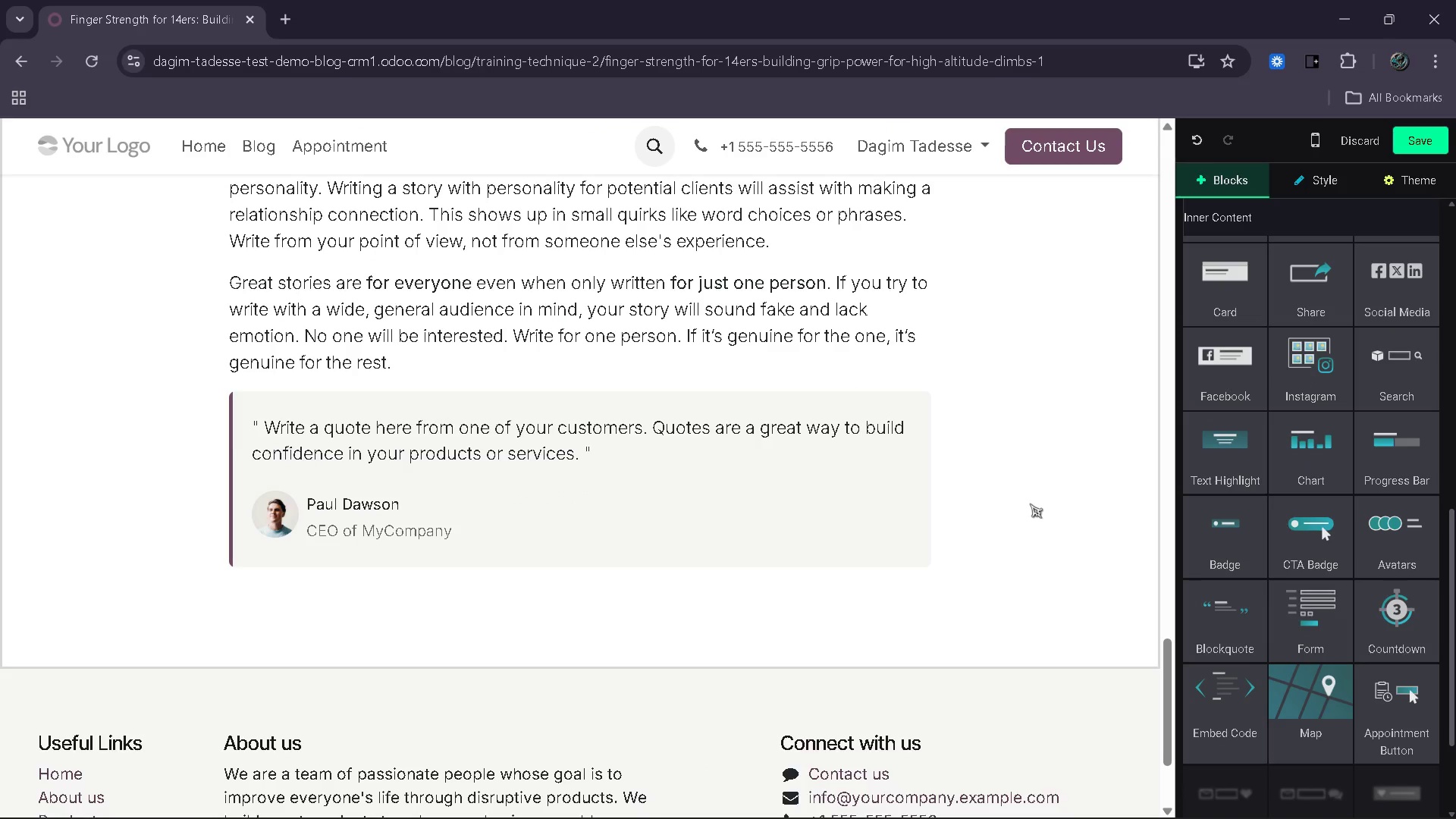 
scroll: coordinate [1392, 443], scroll_direction: up, amount: 10.0
 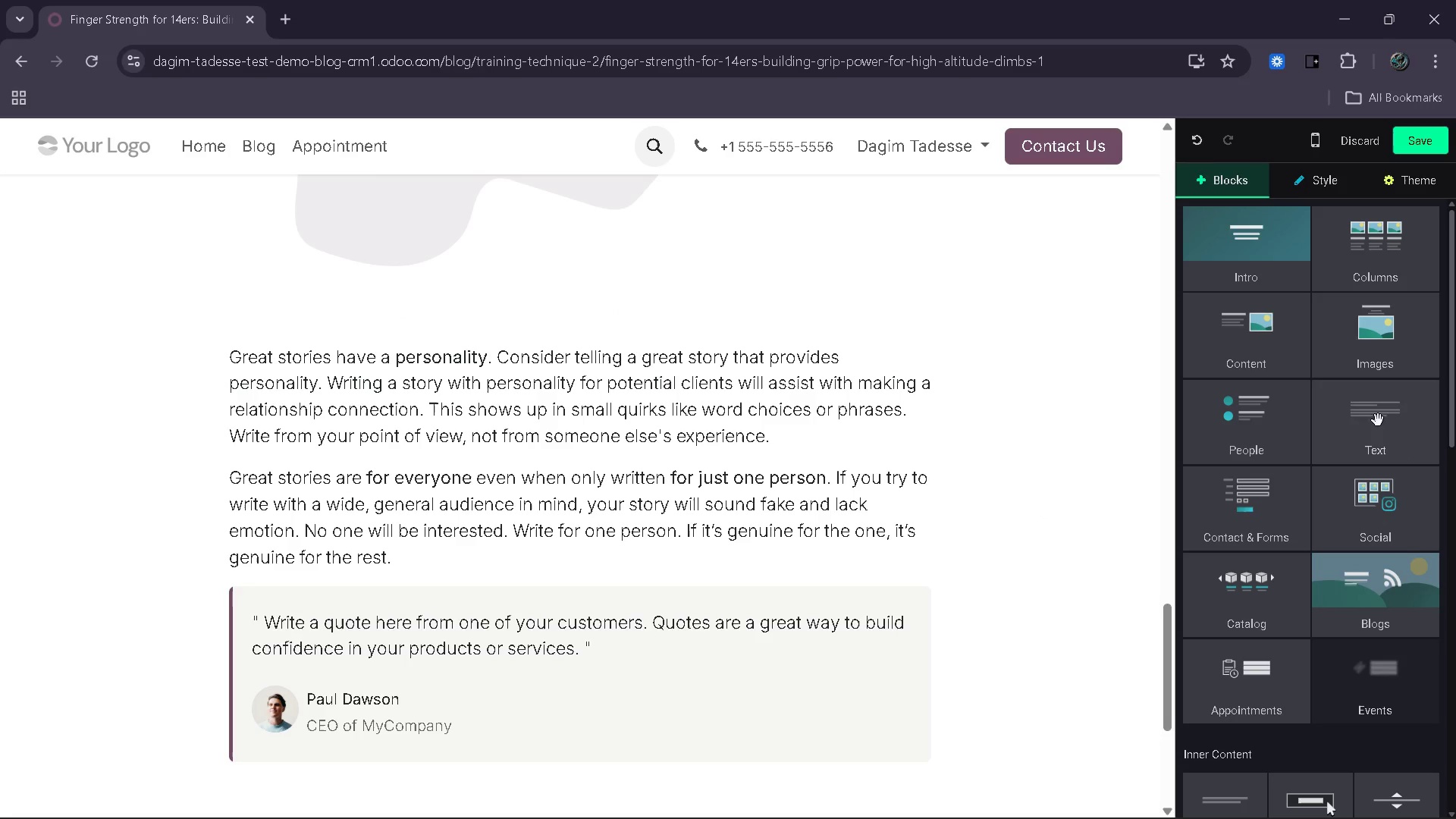 
left_click_drag(start_coordinate=[1378, 435], to_coordinate=[620, 487])
 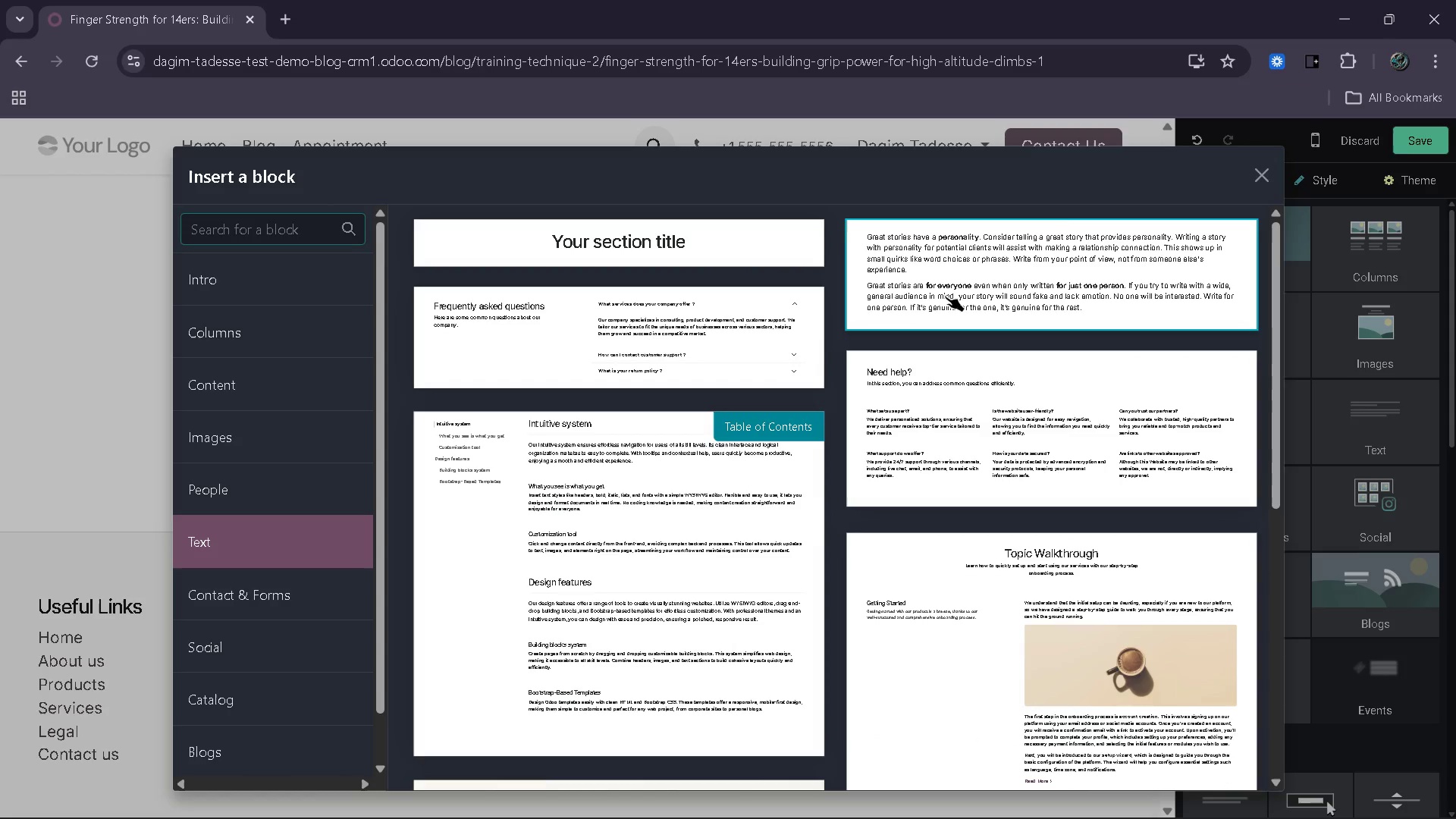 
left_click([952, 291])
 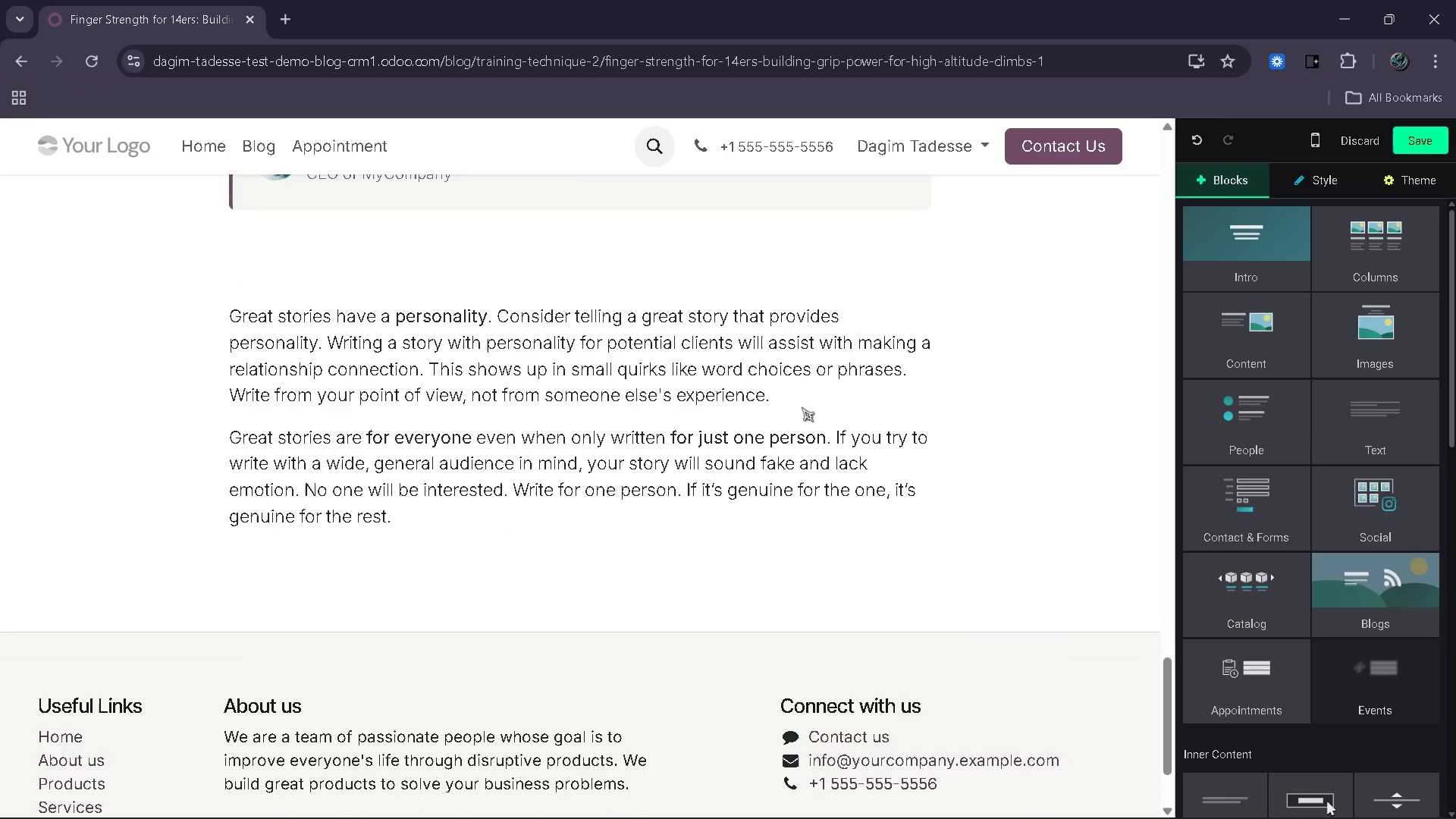 
scroll: coordinate [801, 408], scroll_direction: up, amount: 5.0
 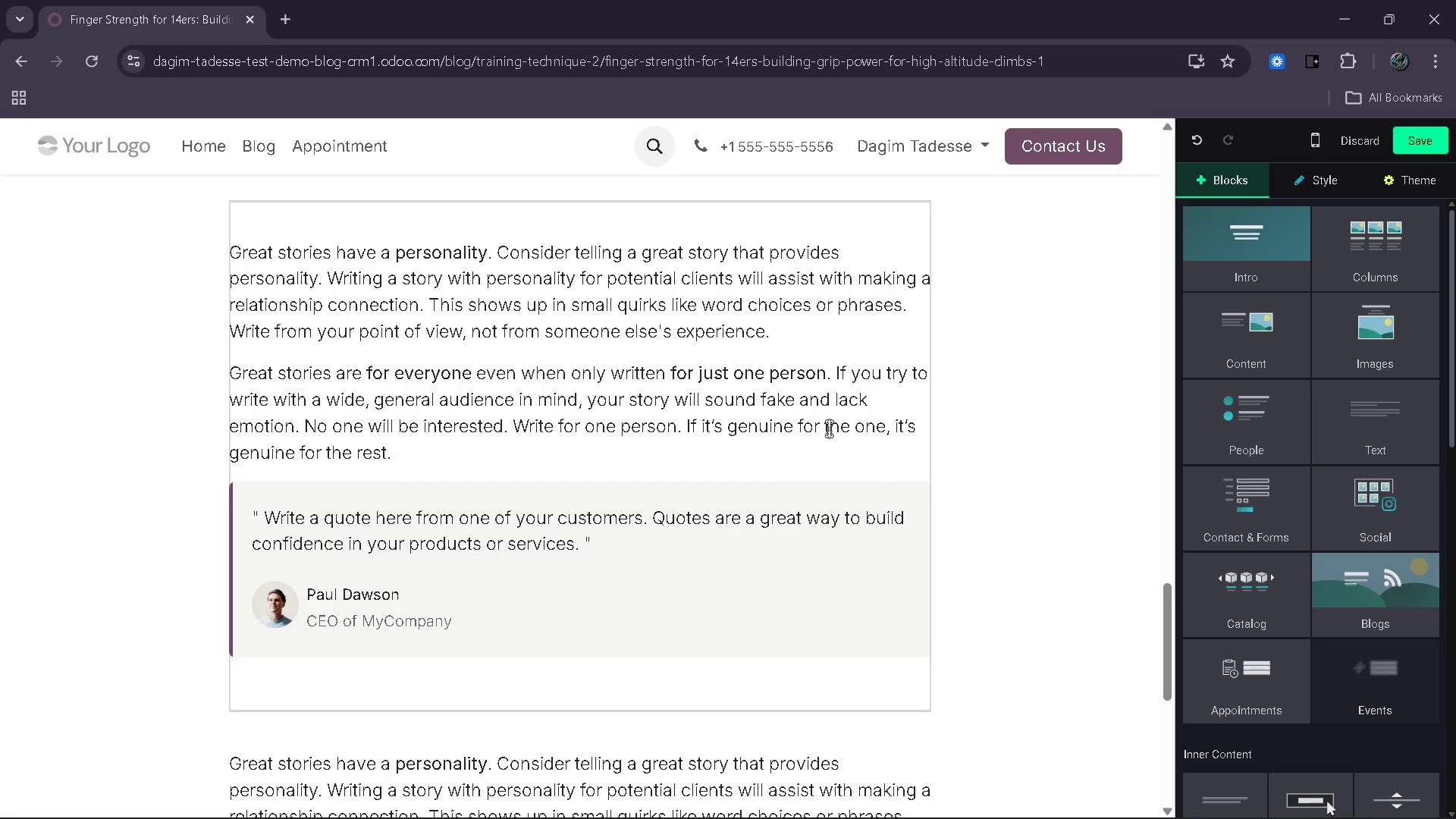 
wait(5.43)
 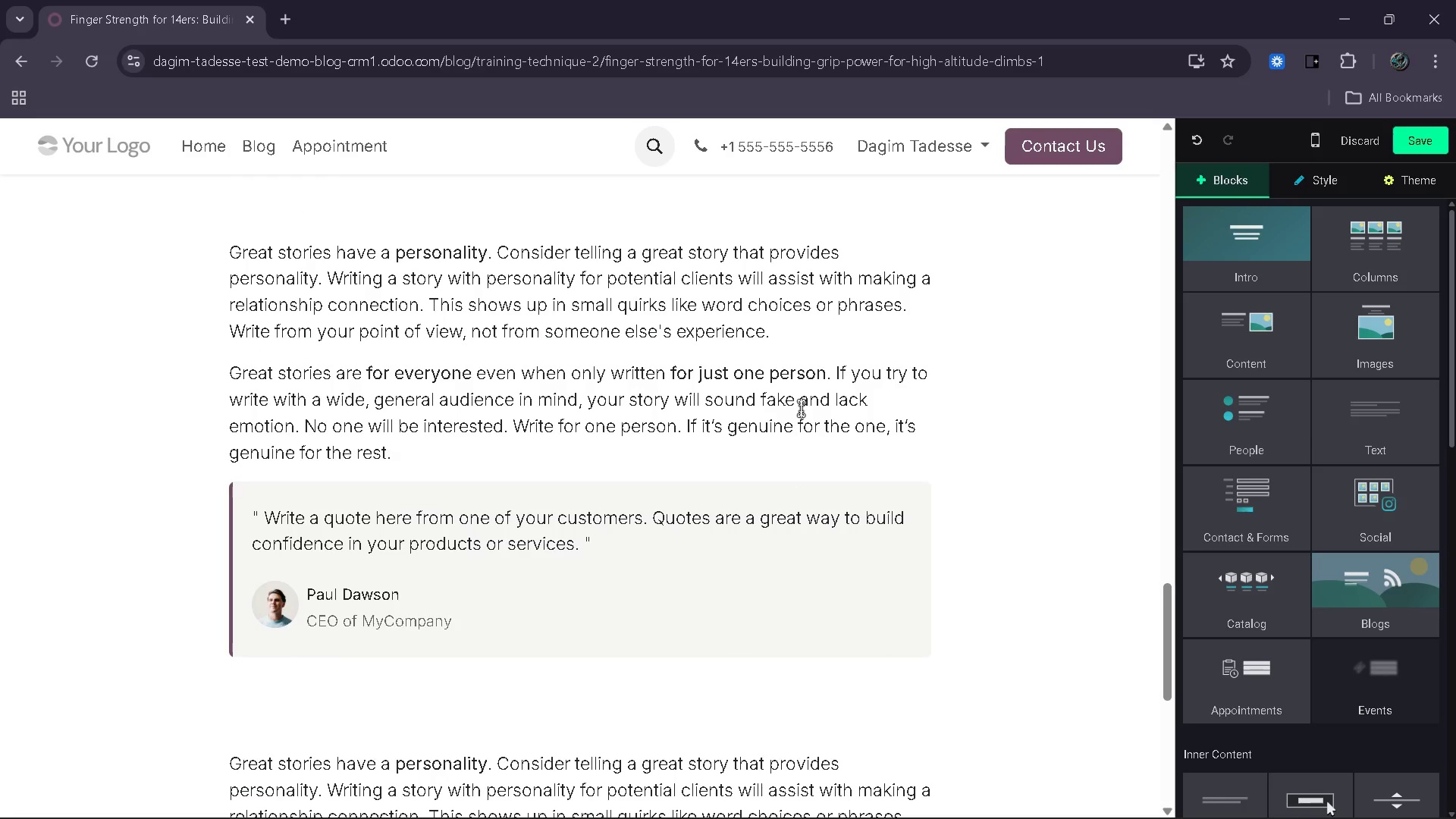 
scroll: coordinate [1119, 538], scroll_direction: none, amount: 0.0
 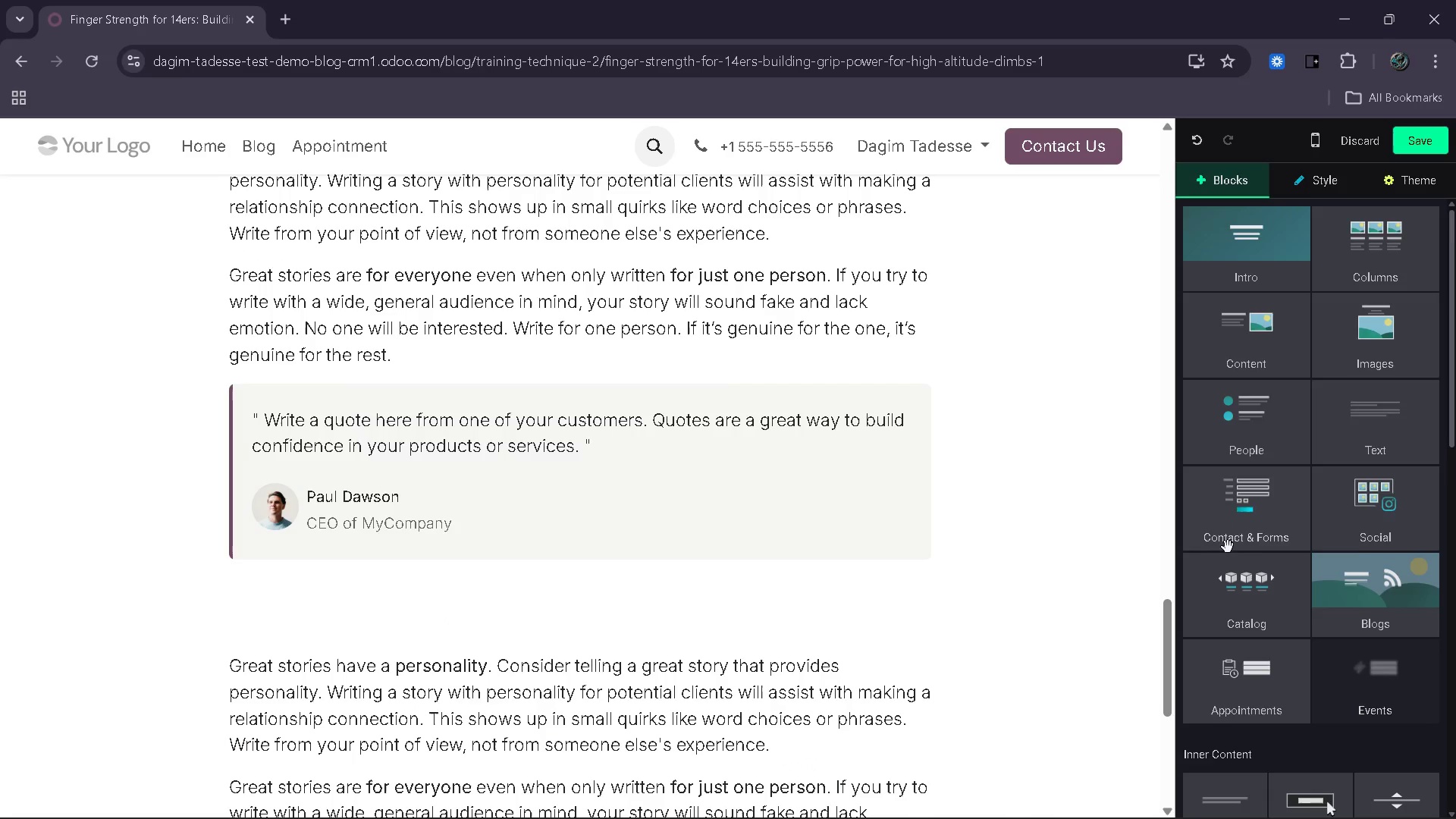 
scroll: coordinate [916, 565], scroll_direction: down, amount: 7.0
 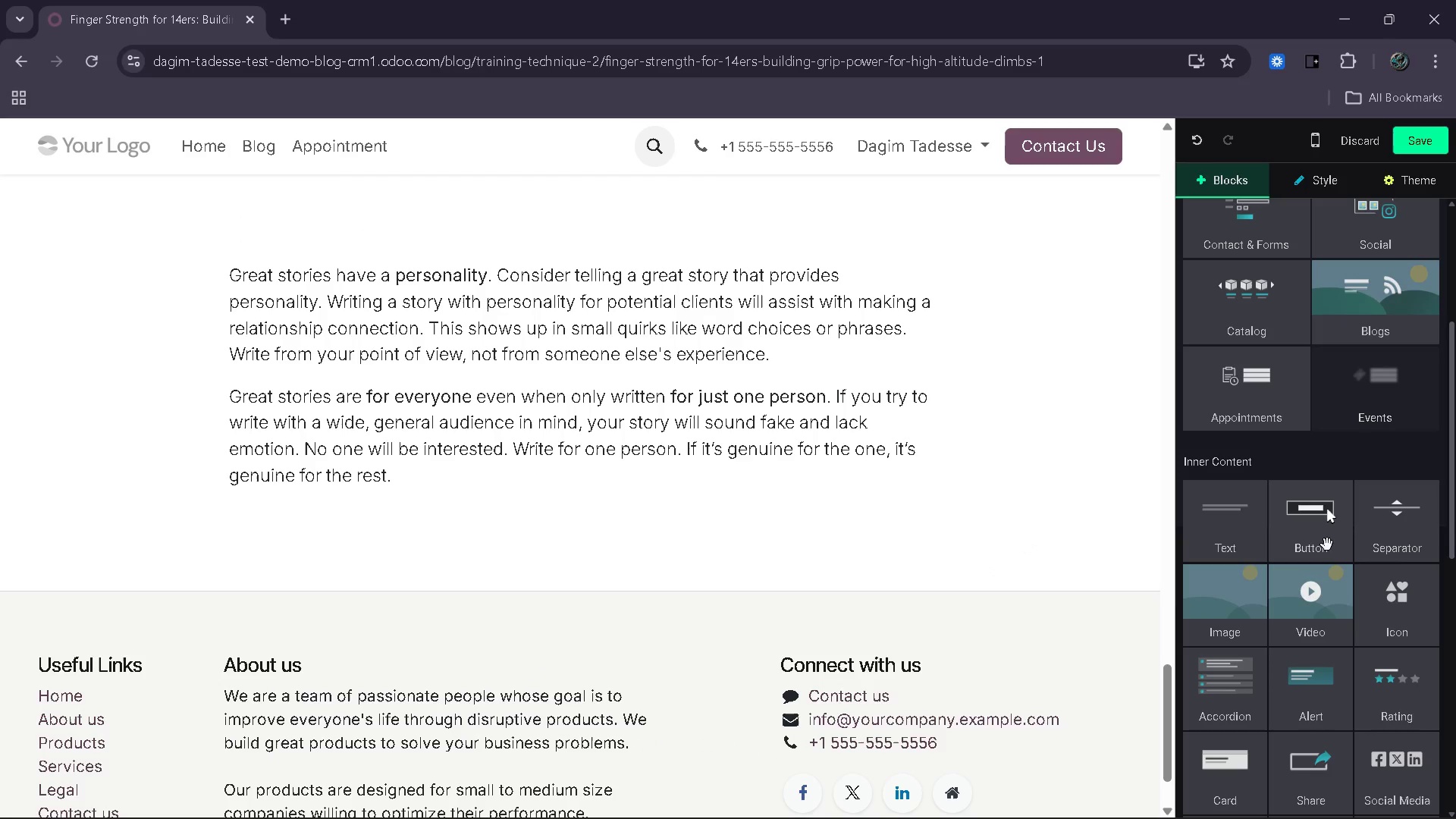 
left_click_drag(start_coordinate=[1324, 535], to_coordinate=[748, 679])
 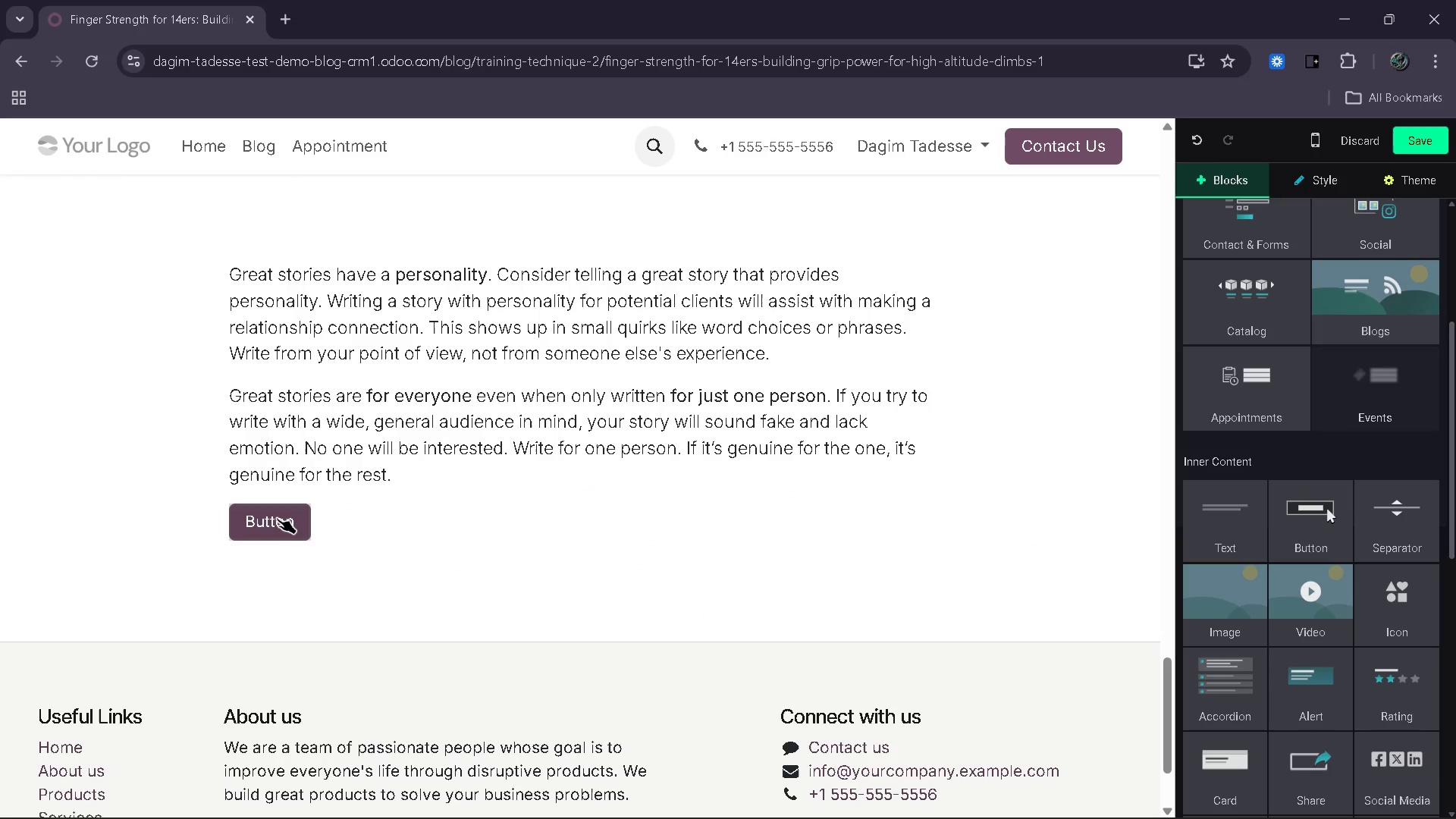 
left_click([277, 518])
 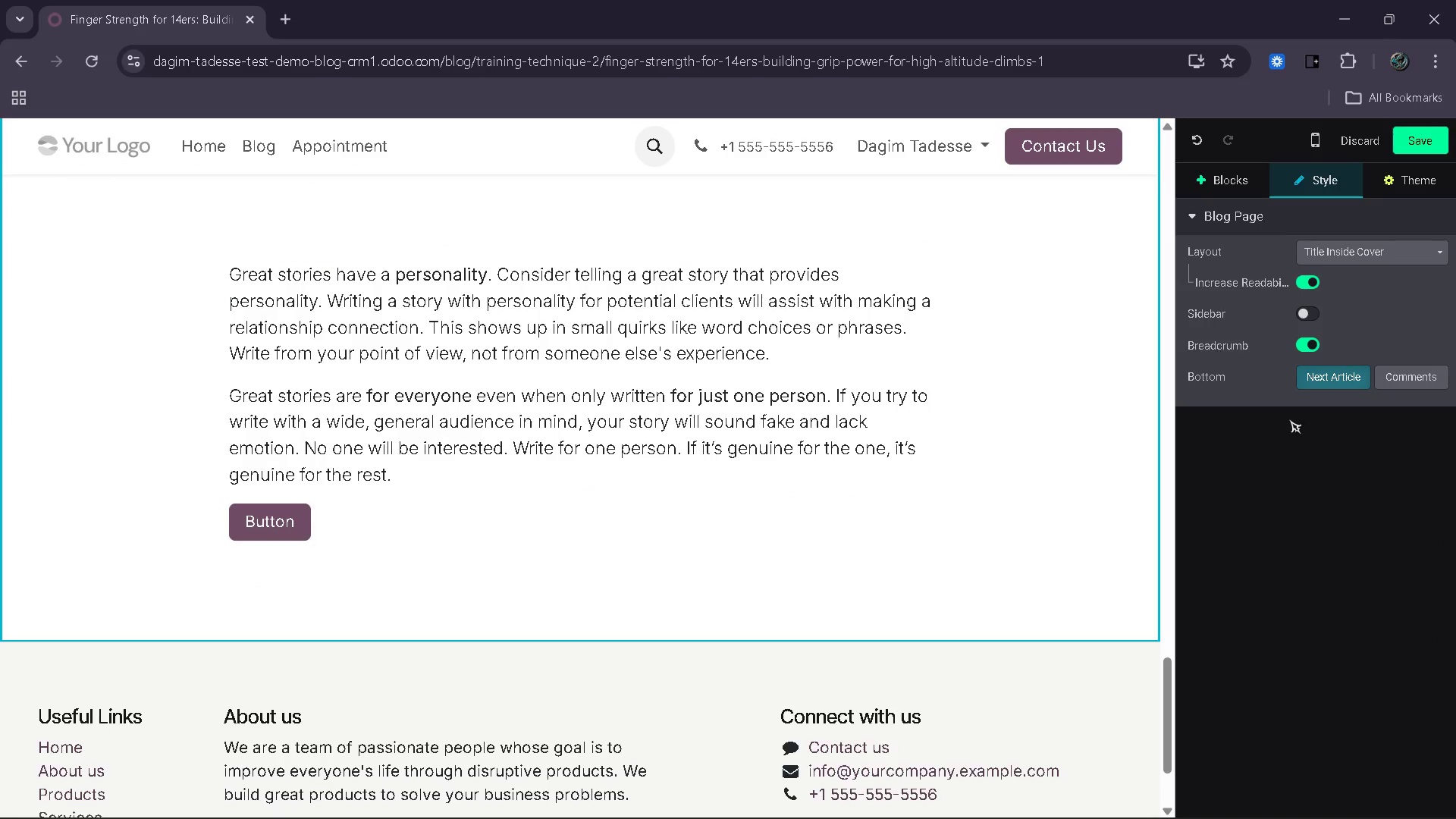 
left_click([1234, 174])
 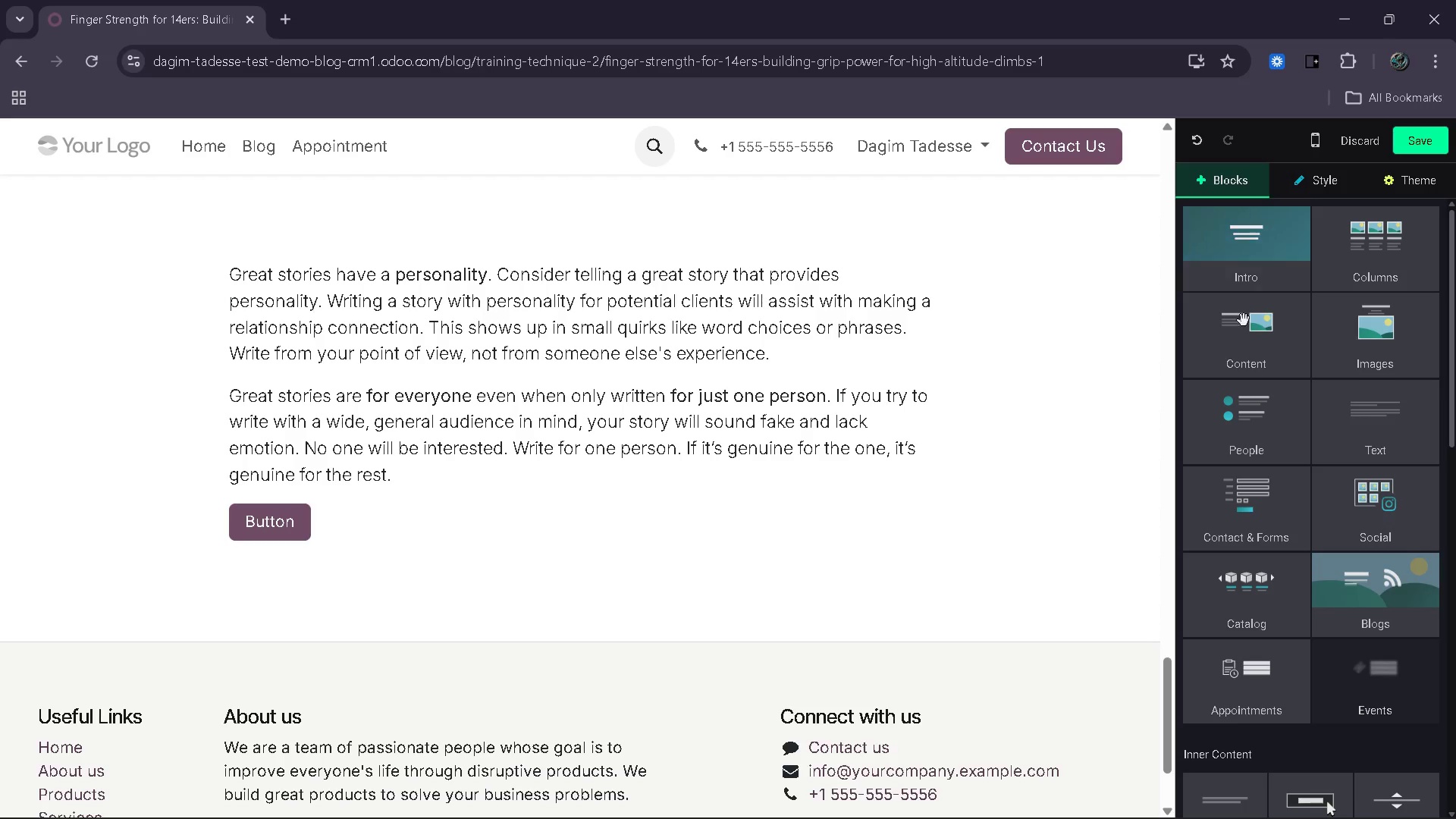 
left_click_drag(start_coordinate=[1420, 431], to_coordinate=[693, 620])
 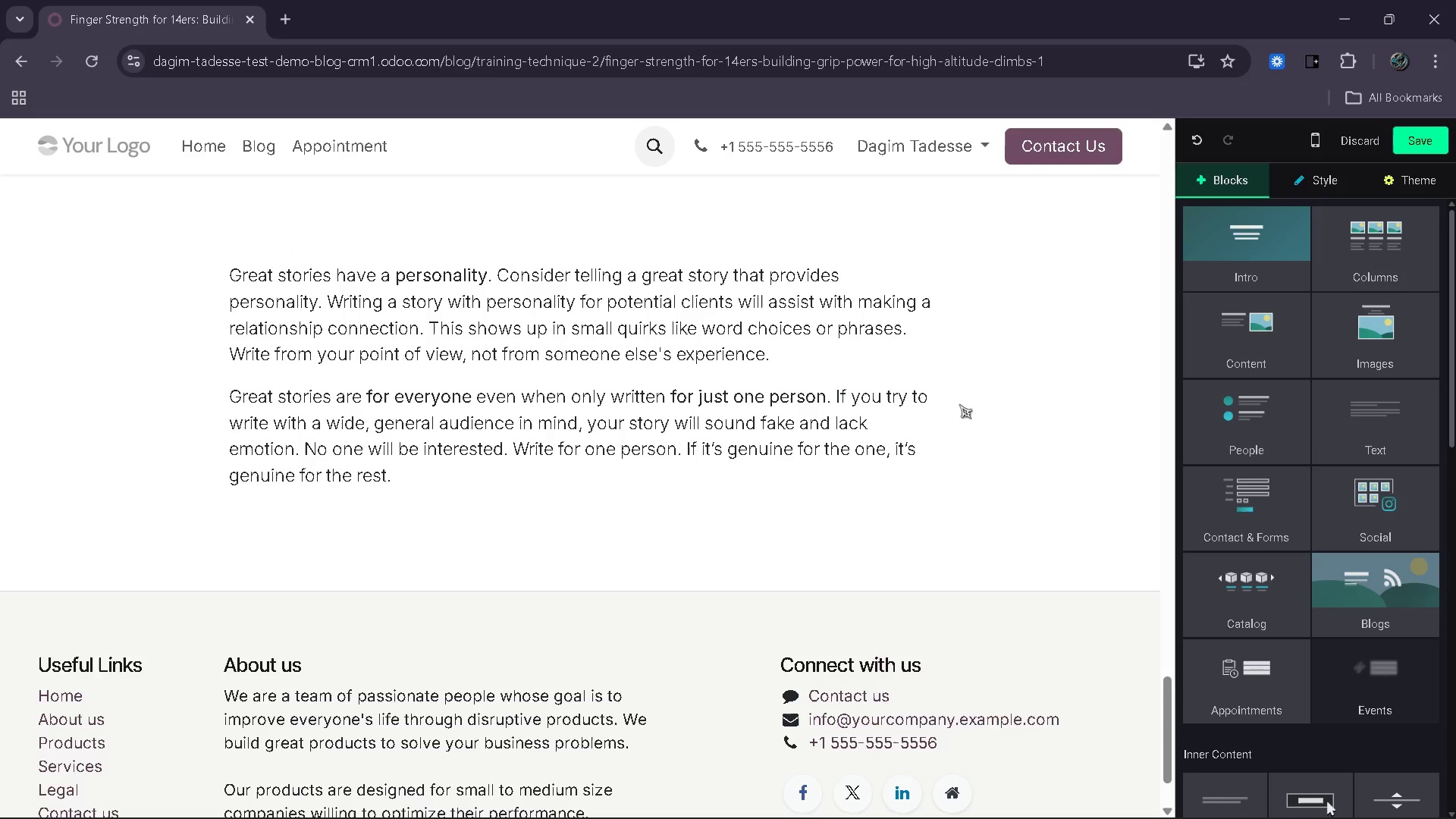 
left_click_drag(start_coordinate=[1222, 369], to_coordinate=[805, 553])
 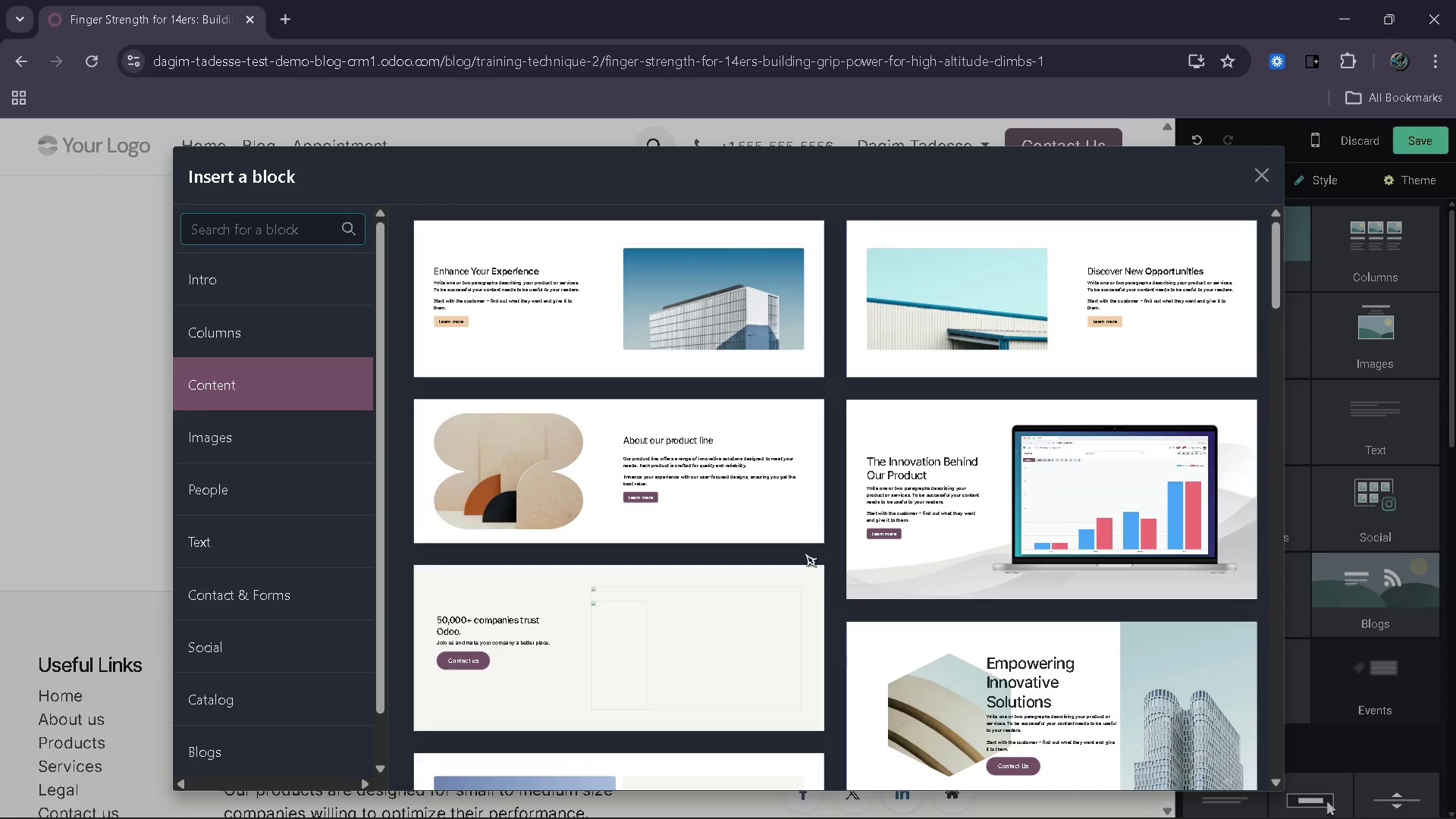 
wait(20.81)
 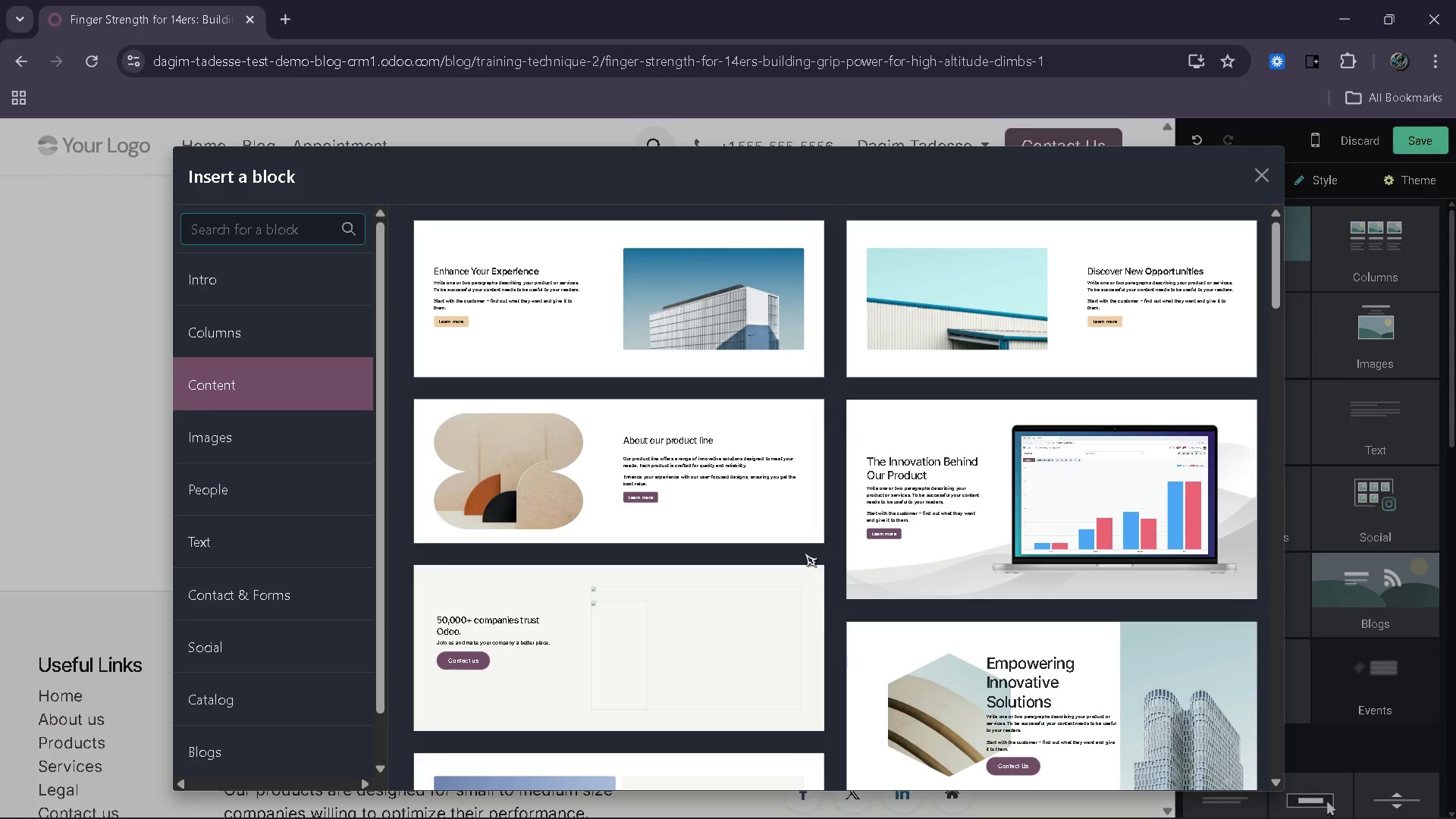 
type(form)
 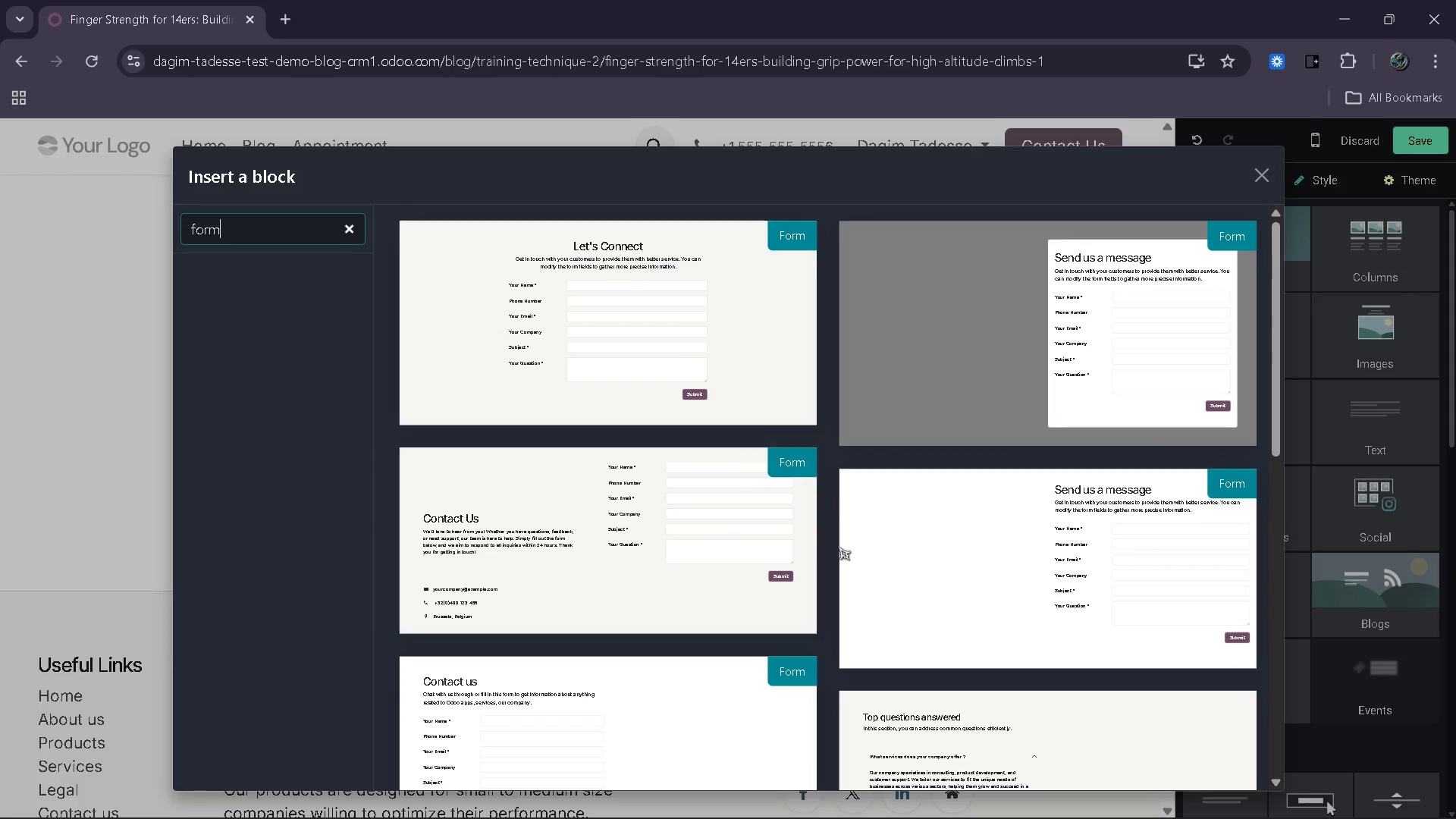 
left_click([672, 388])
 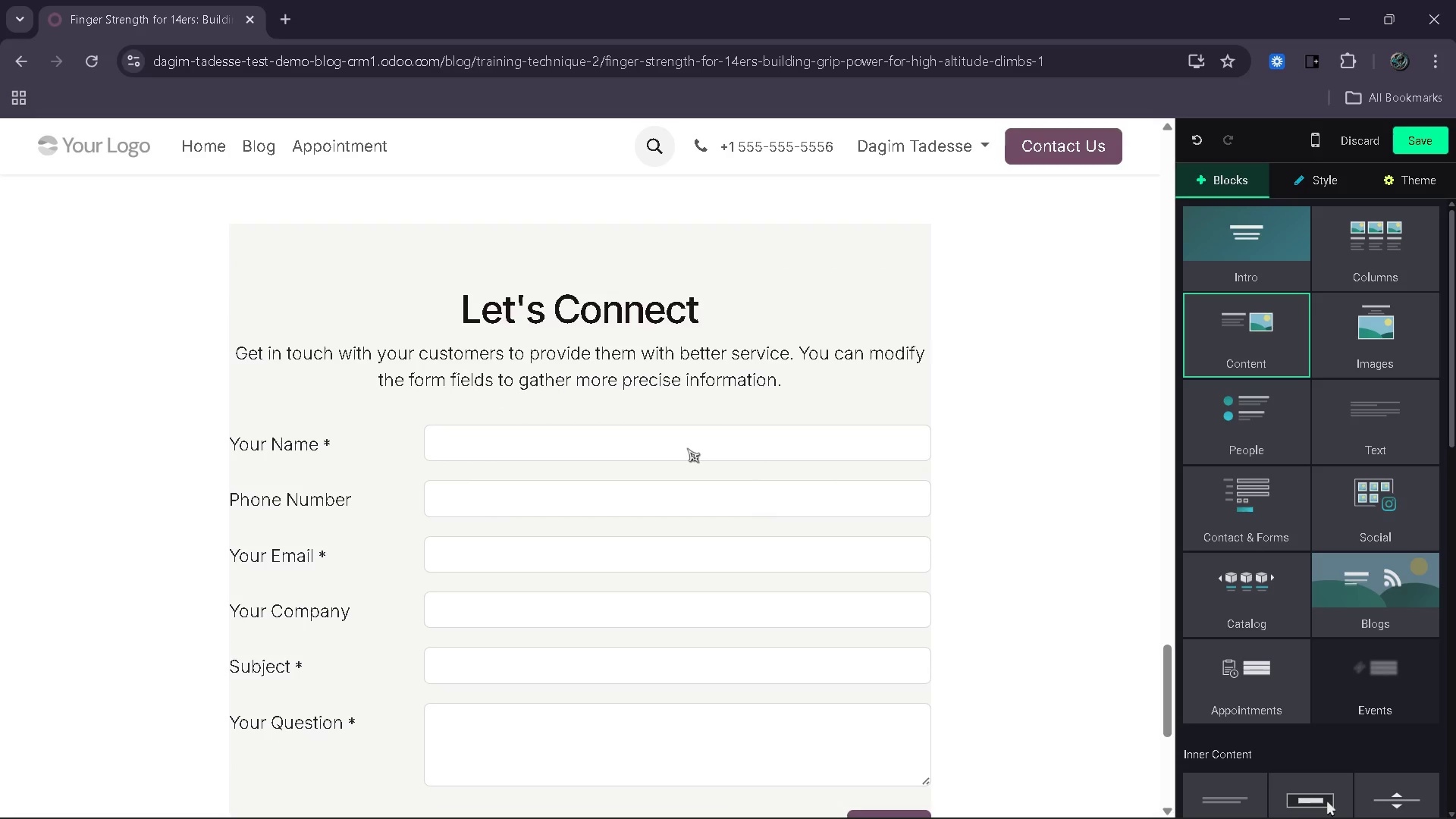 
scroll: coordinate [687, 449], scroll_direction: down, amount: 3.0
 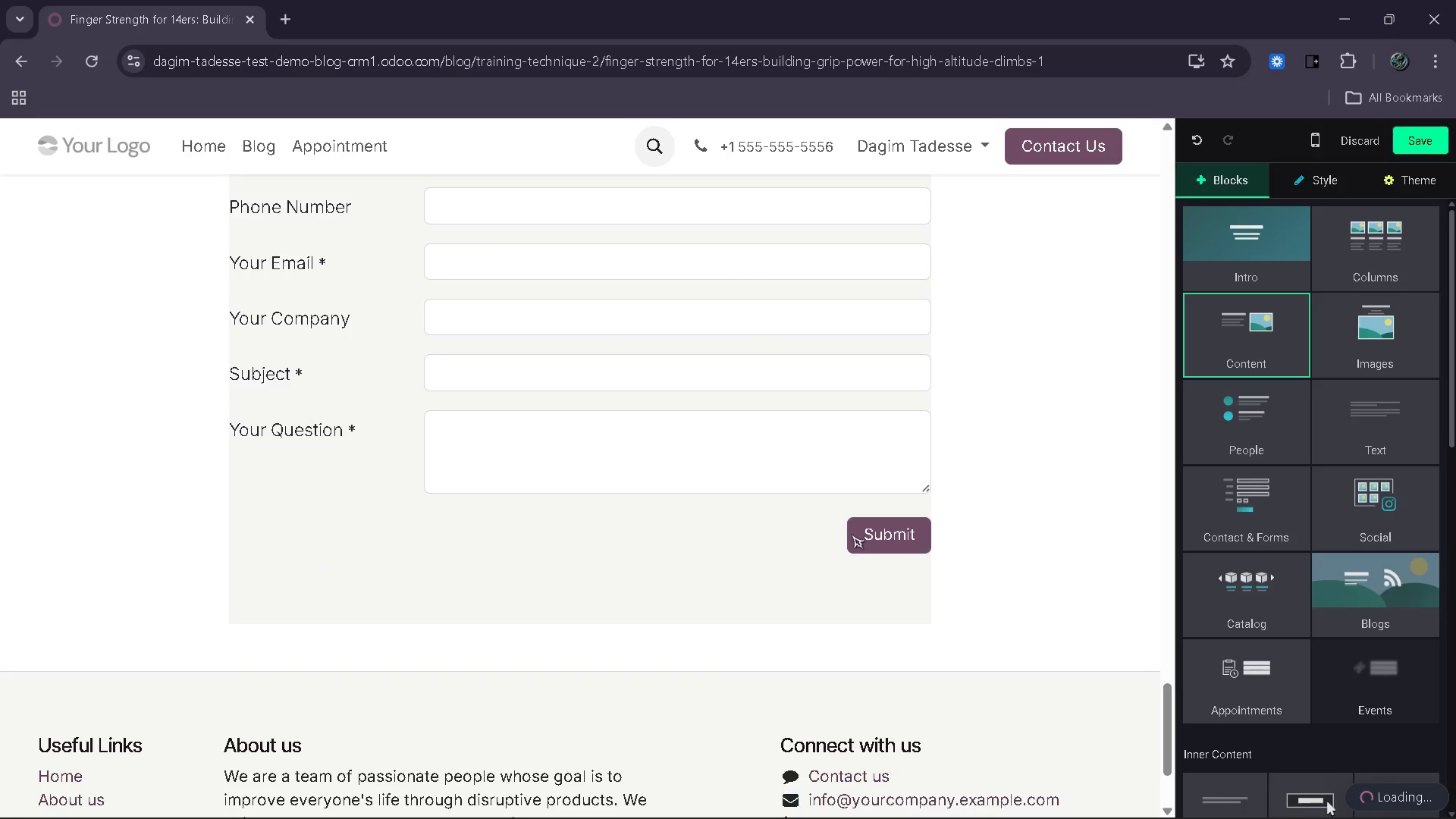 
scroll: coordinate [745, 514], scroll_direction: up, amount: 4.0
 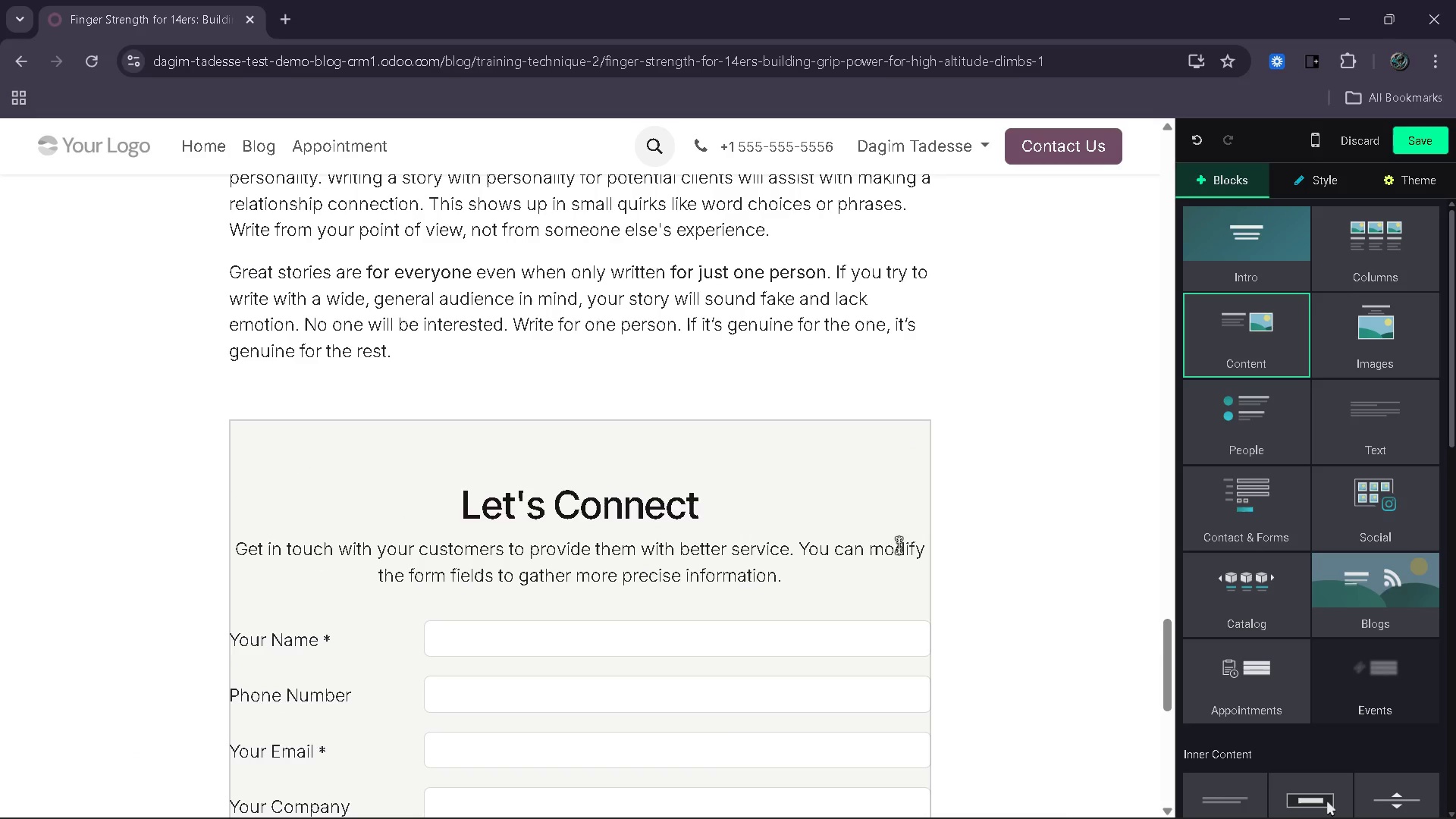 
left_click([807, 613])
 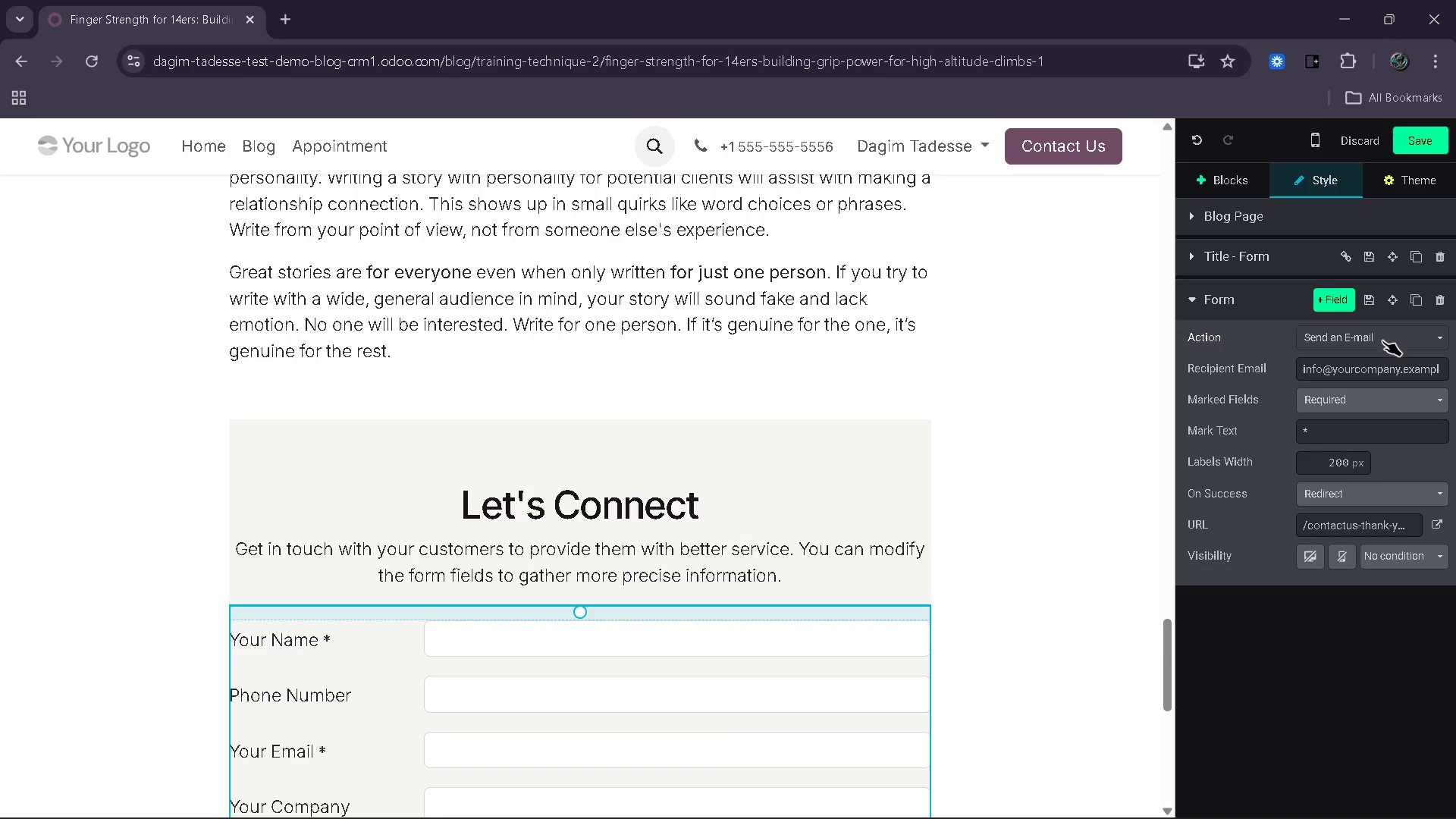 
left_click([1404, 344])
 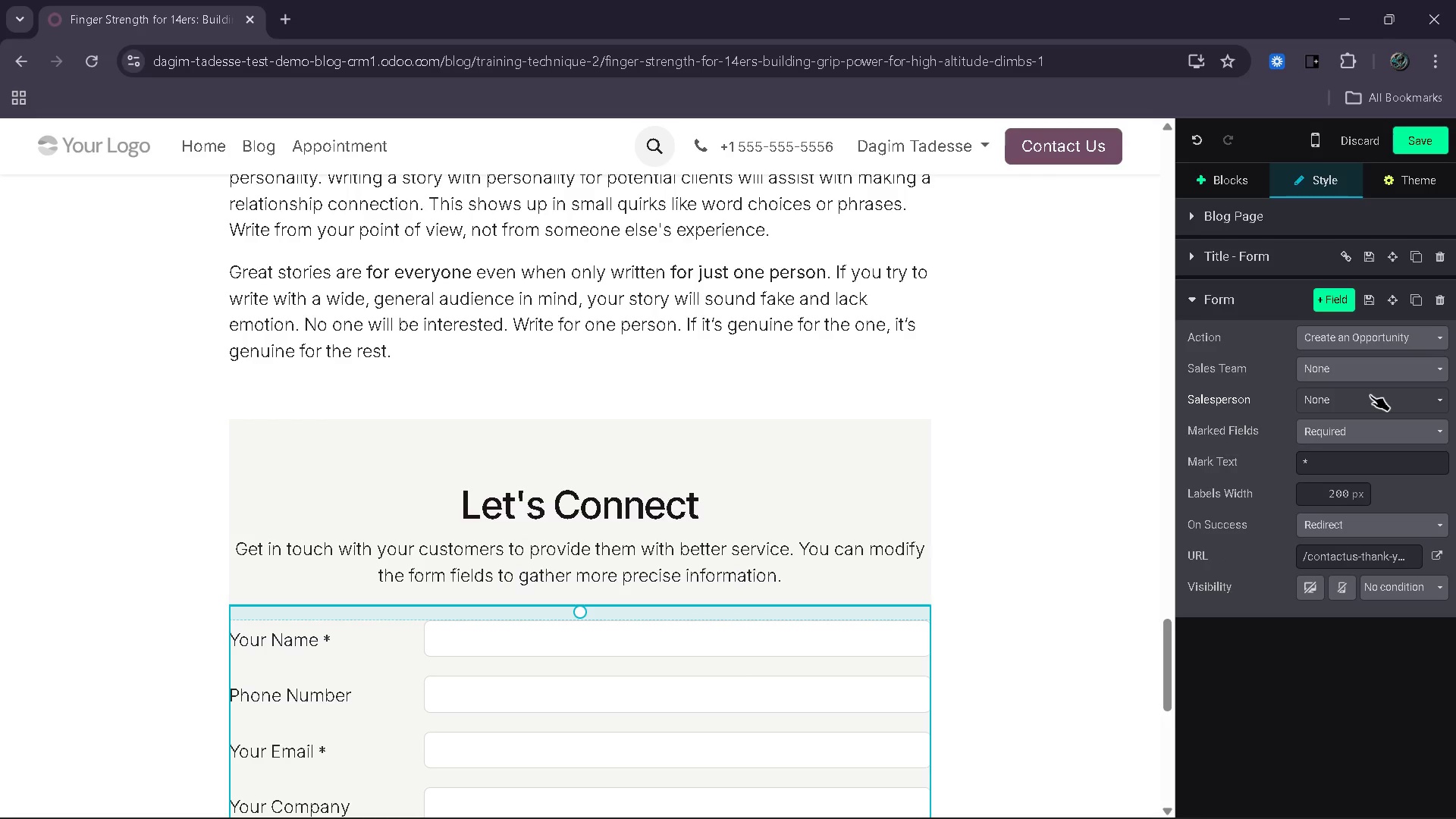 
left_click([1367, 378])
 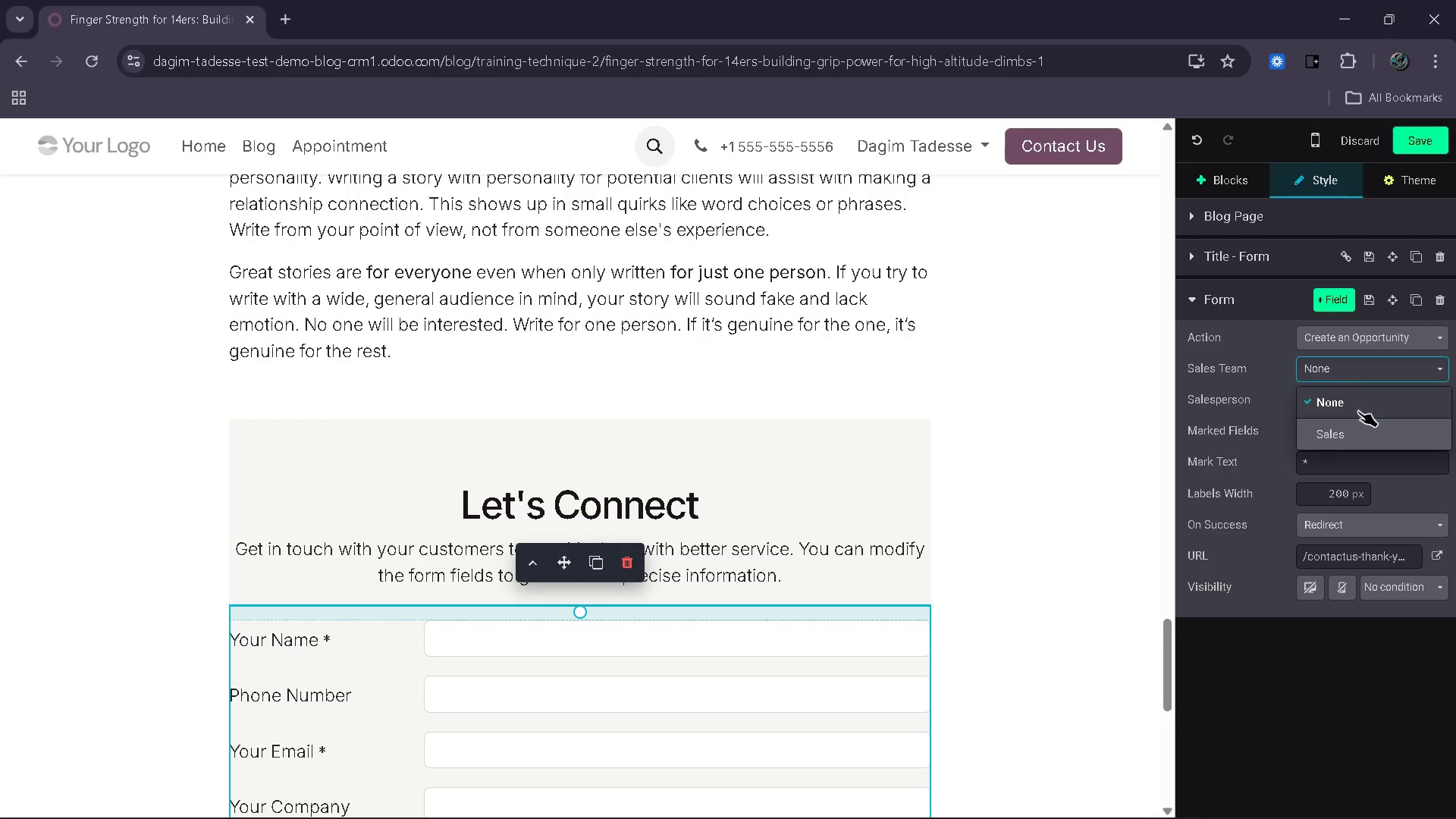 
left_click([1353, 437])
 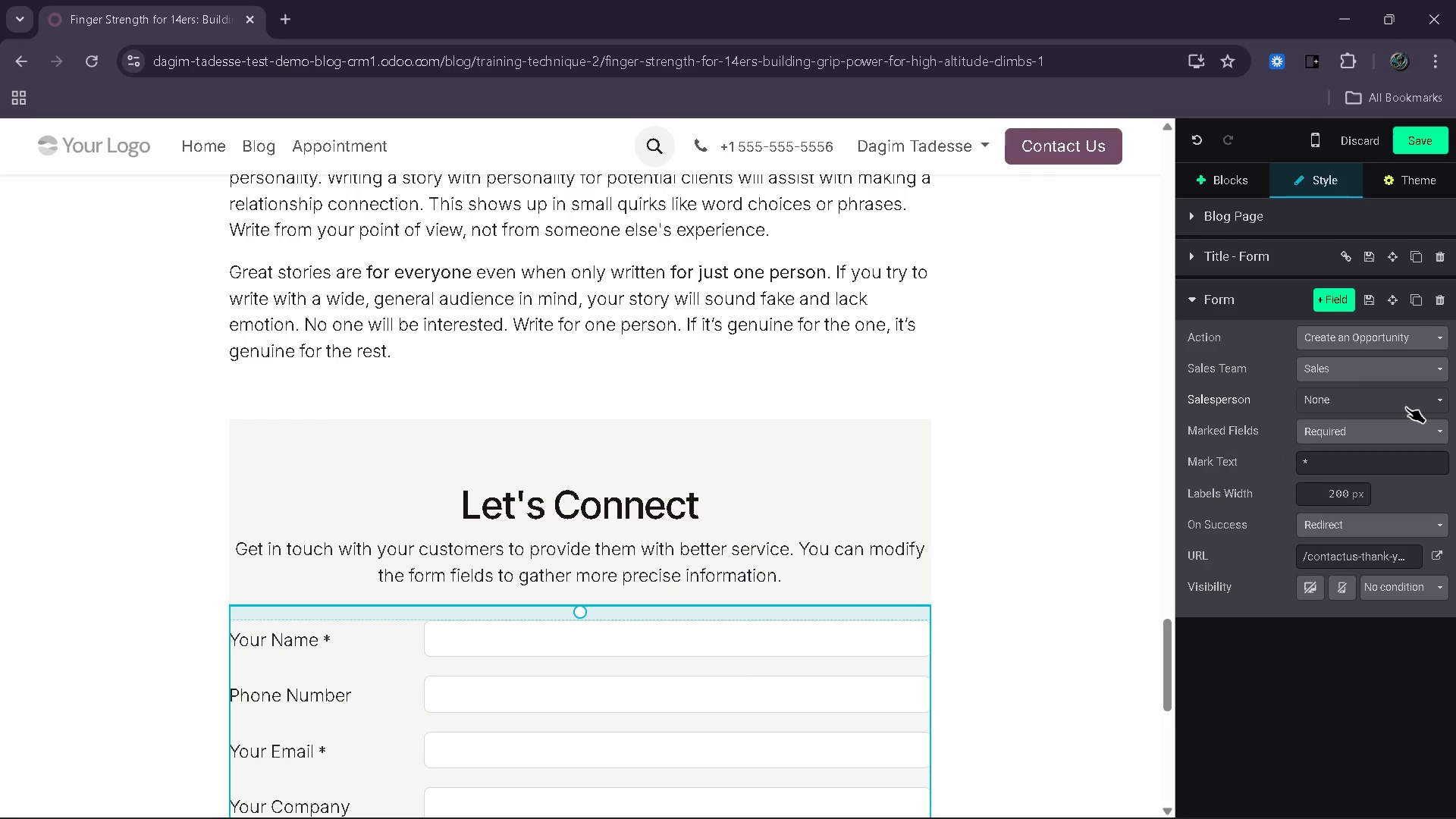 
left_click([1406, 407])
 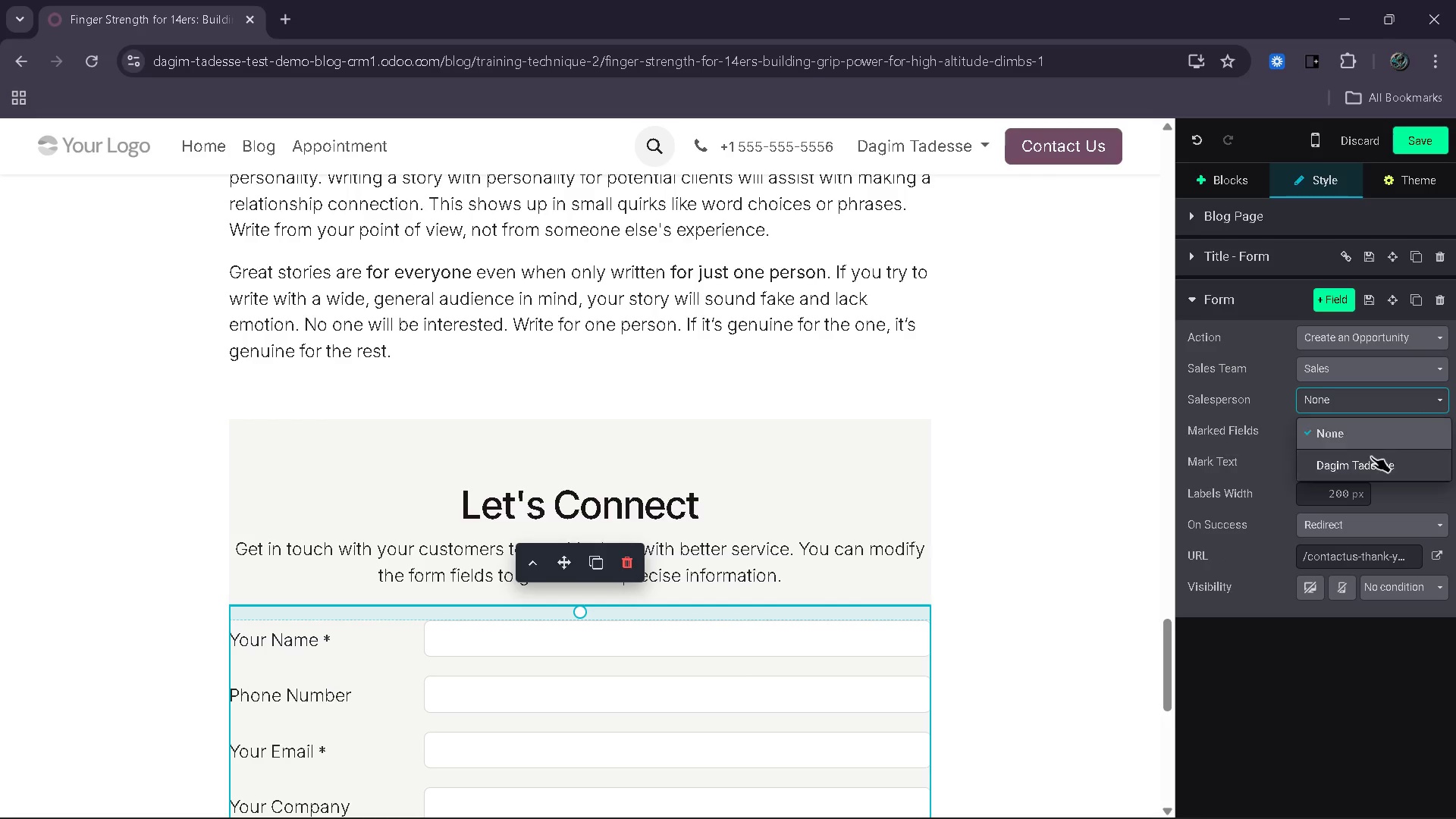 
left_click([1370, 460])
 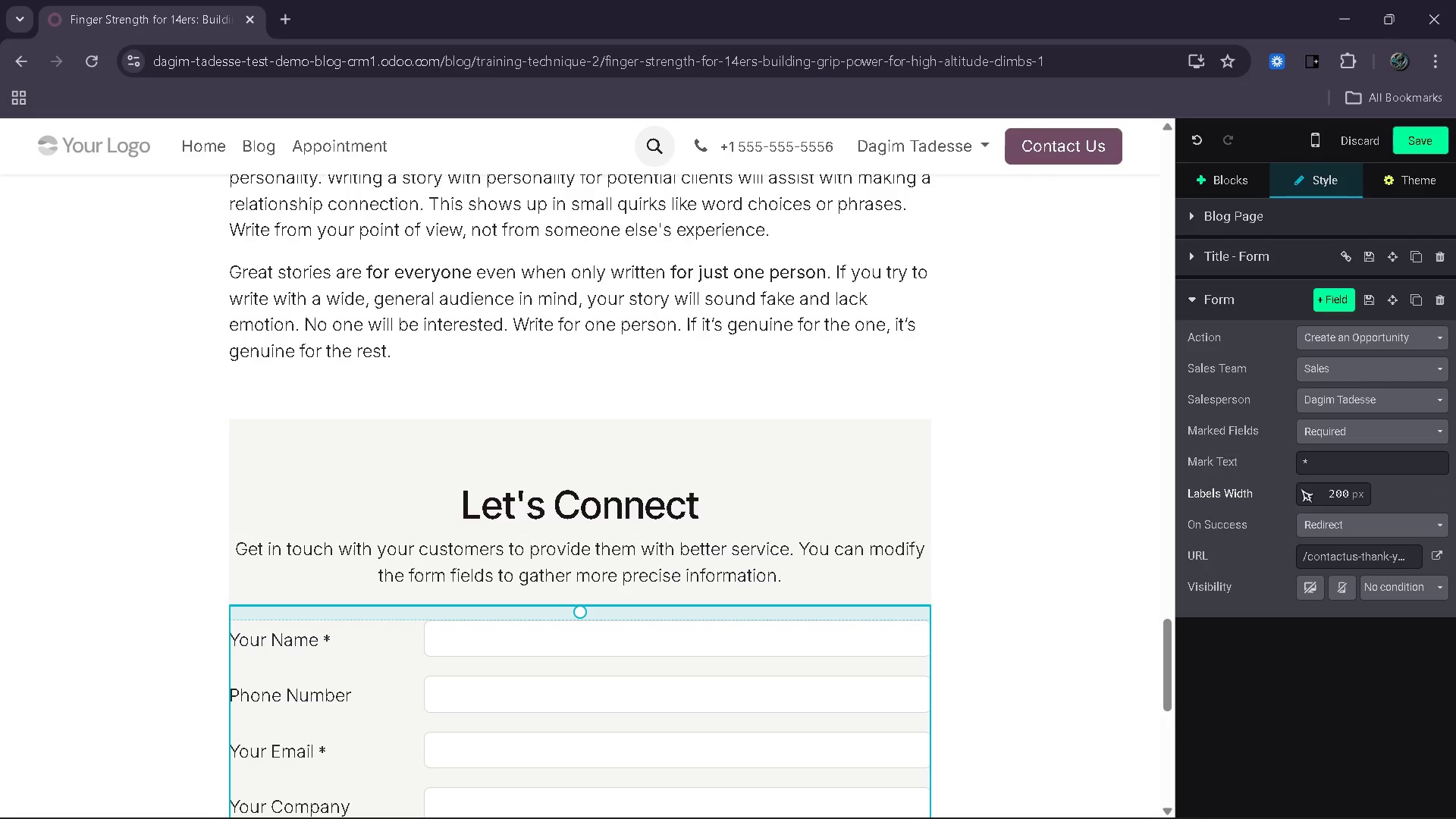 
scroll: coordinate [1011, 561], scroll_direction: down, amount: 1.0
 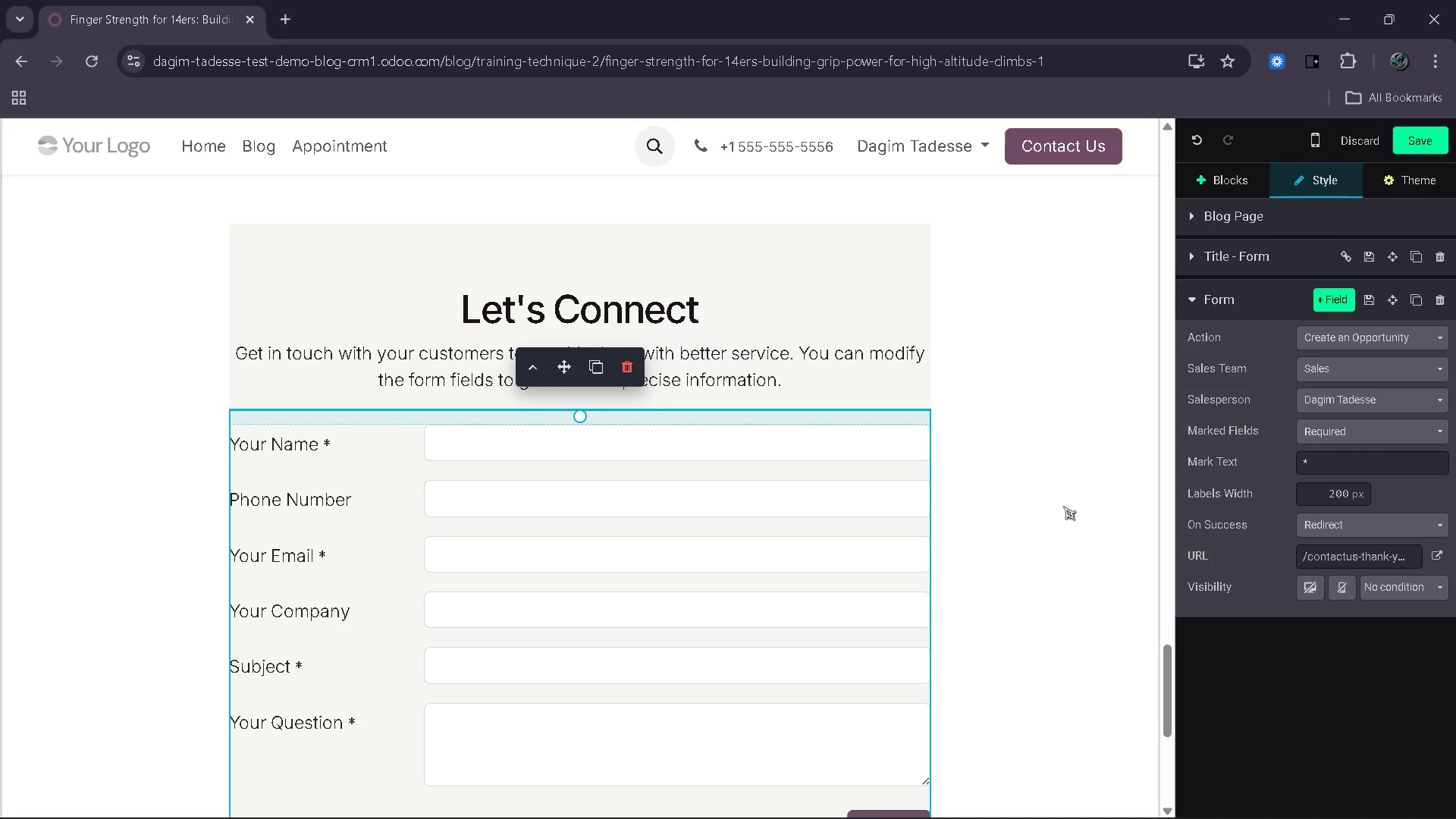 
left_click([1218, 182])
 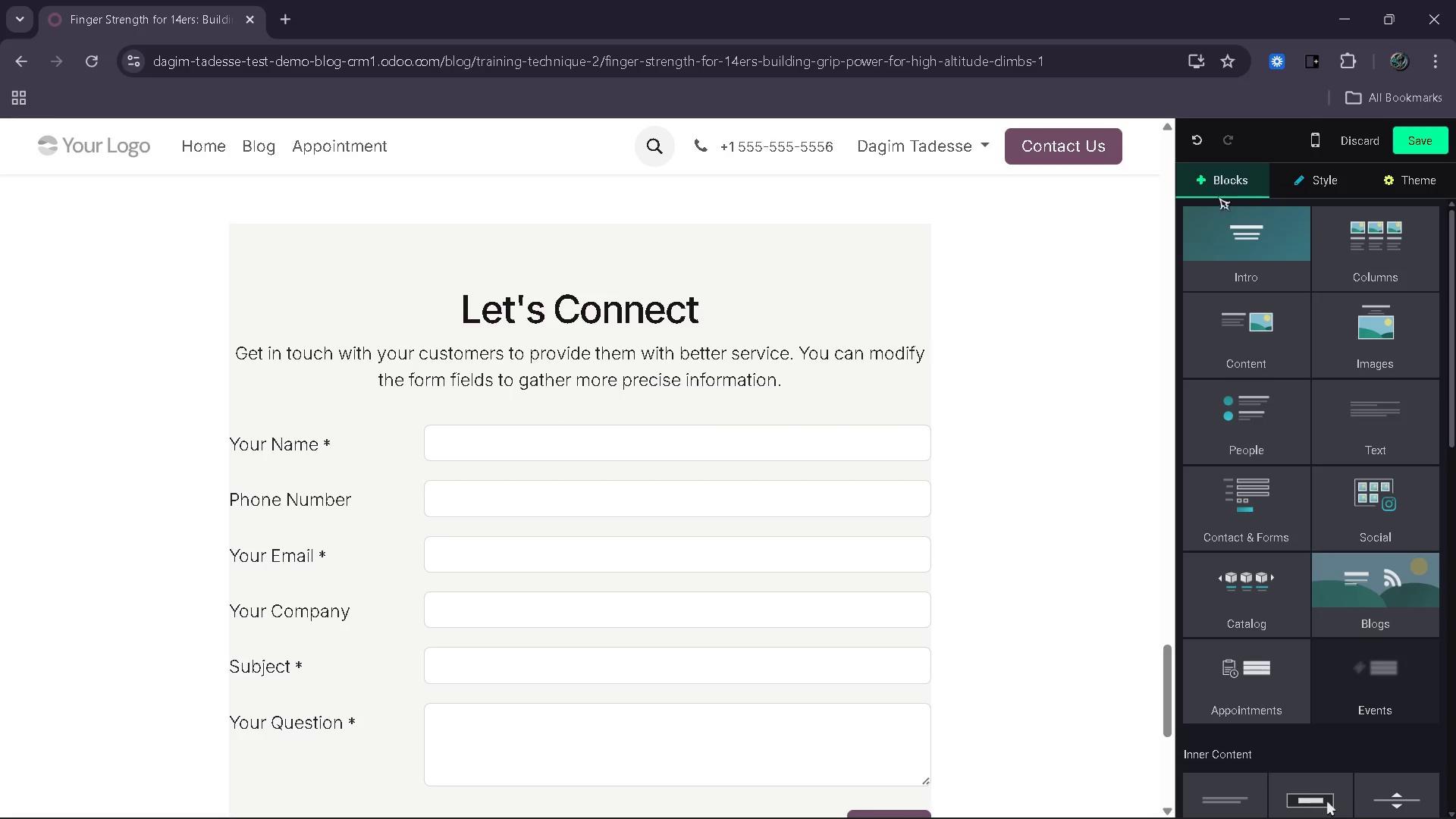 
mouse_move([1215, 236])
 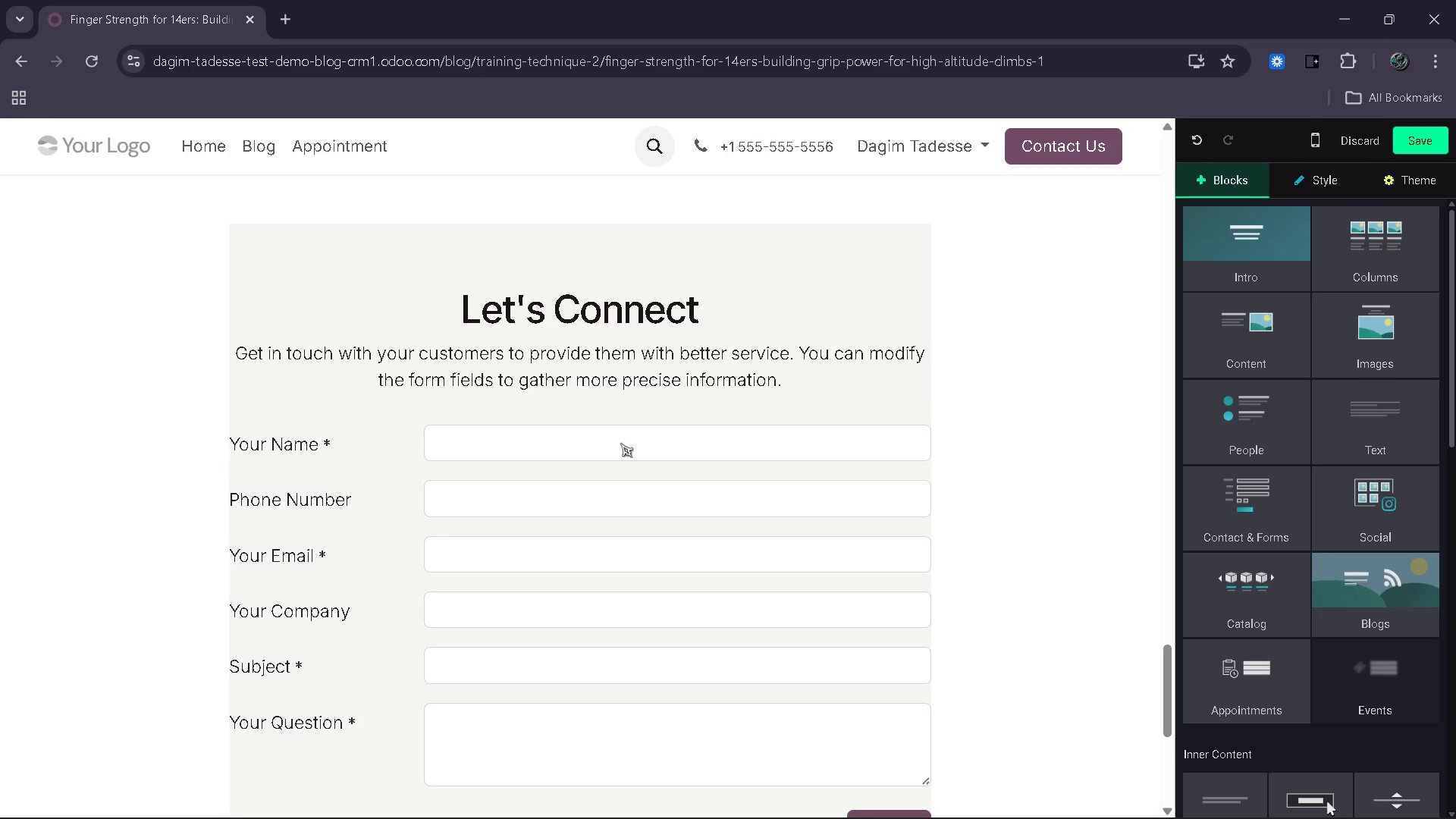 
left_click([623, 421])
 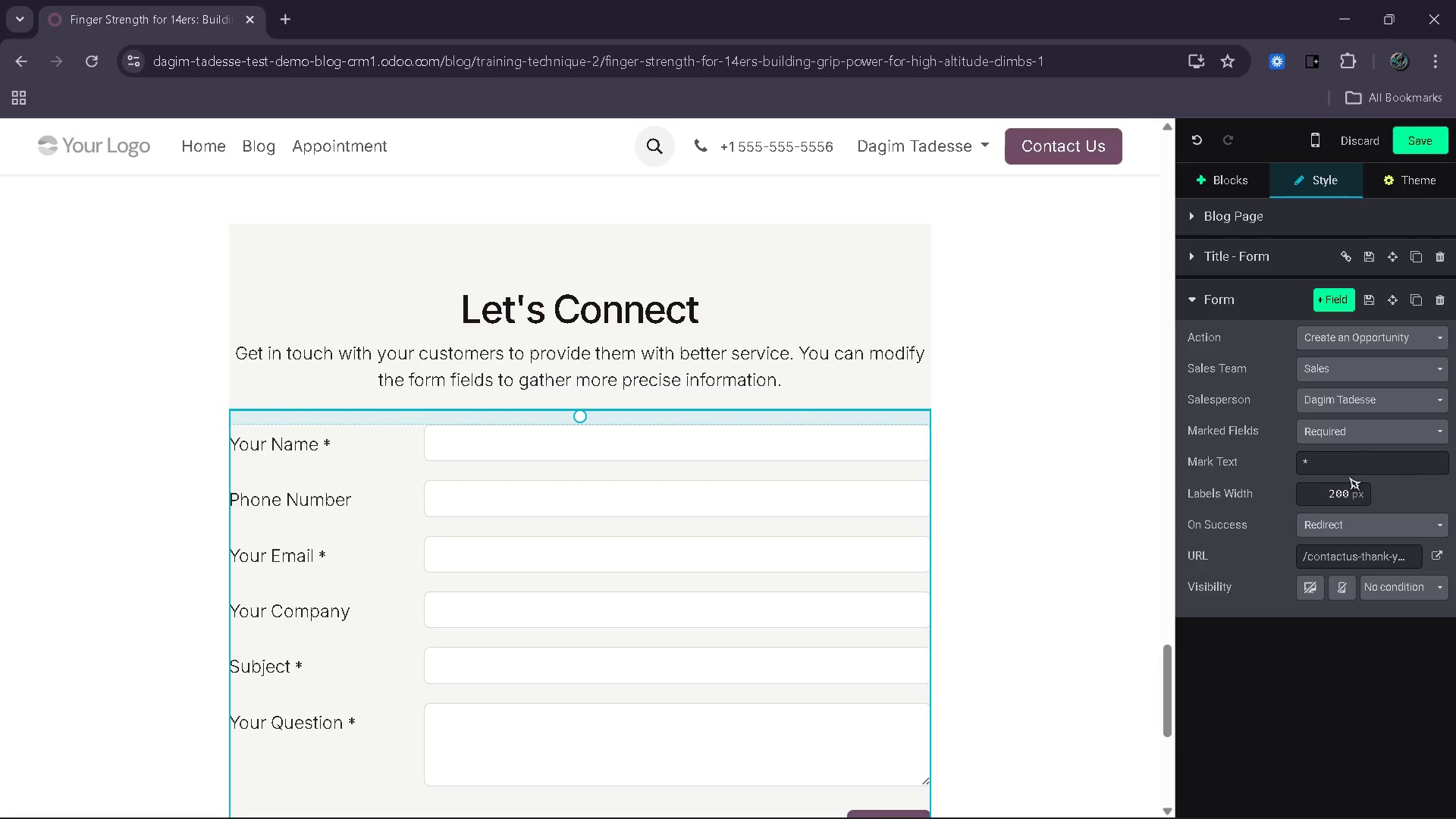 
wait(15.2)
 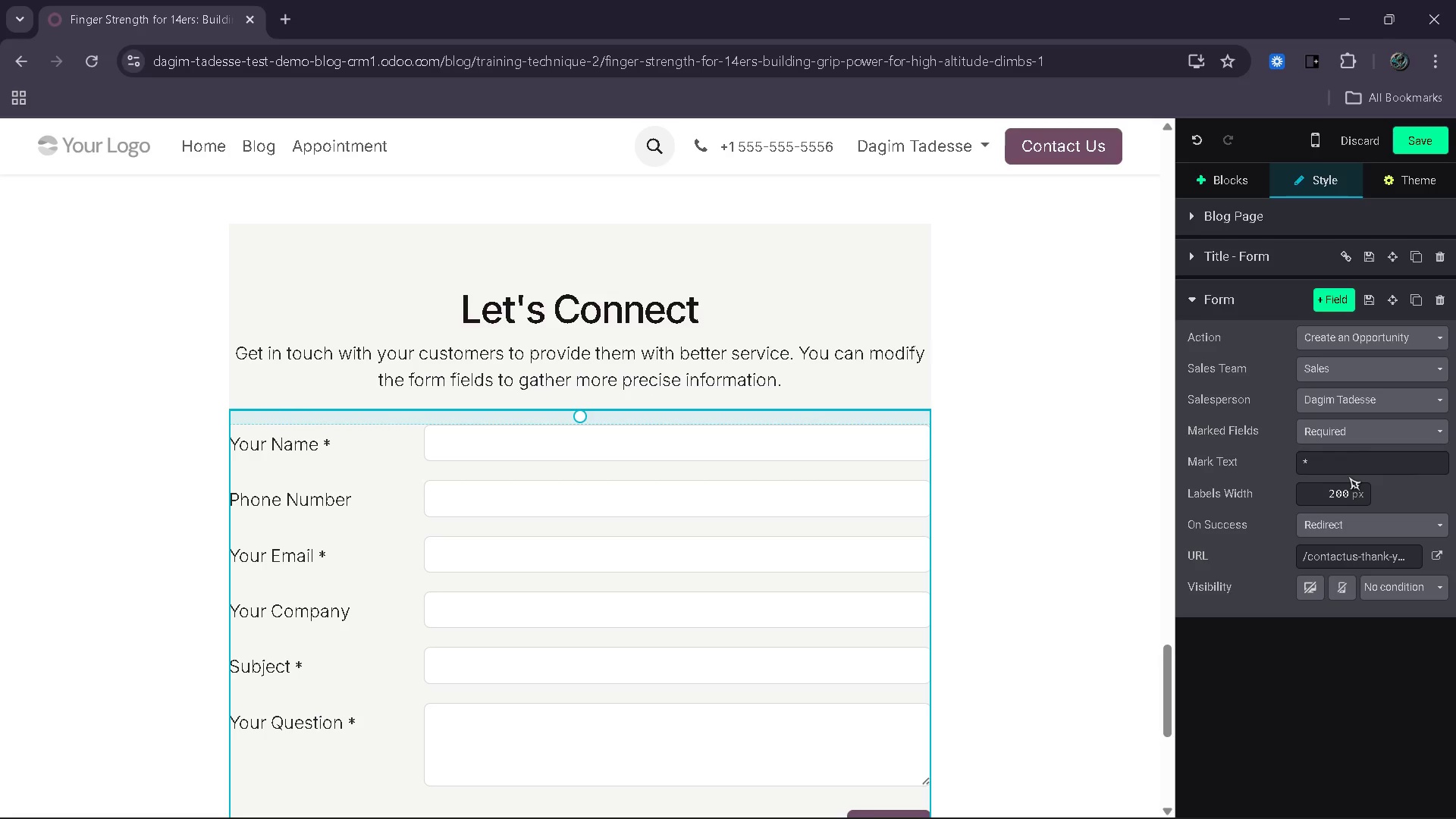 
left_click([764, 285])
 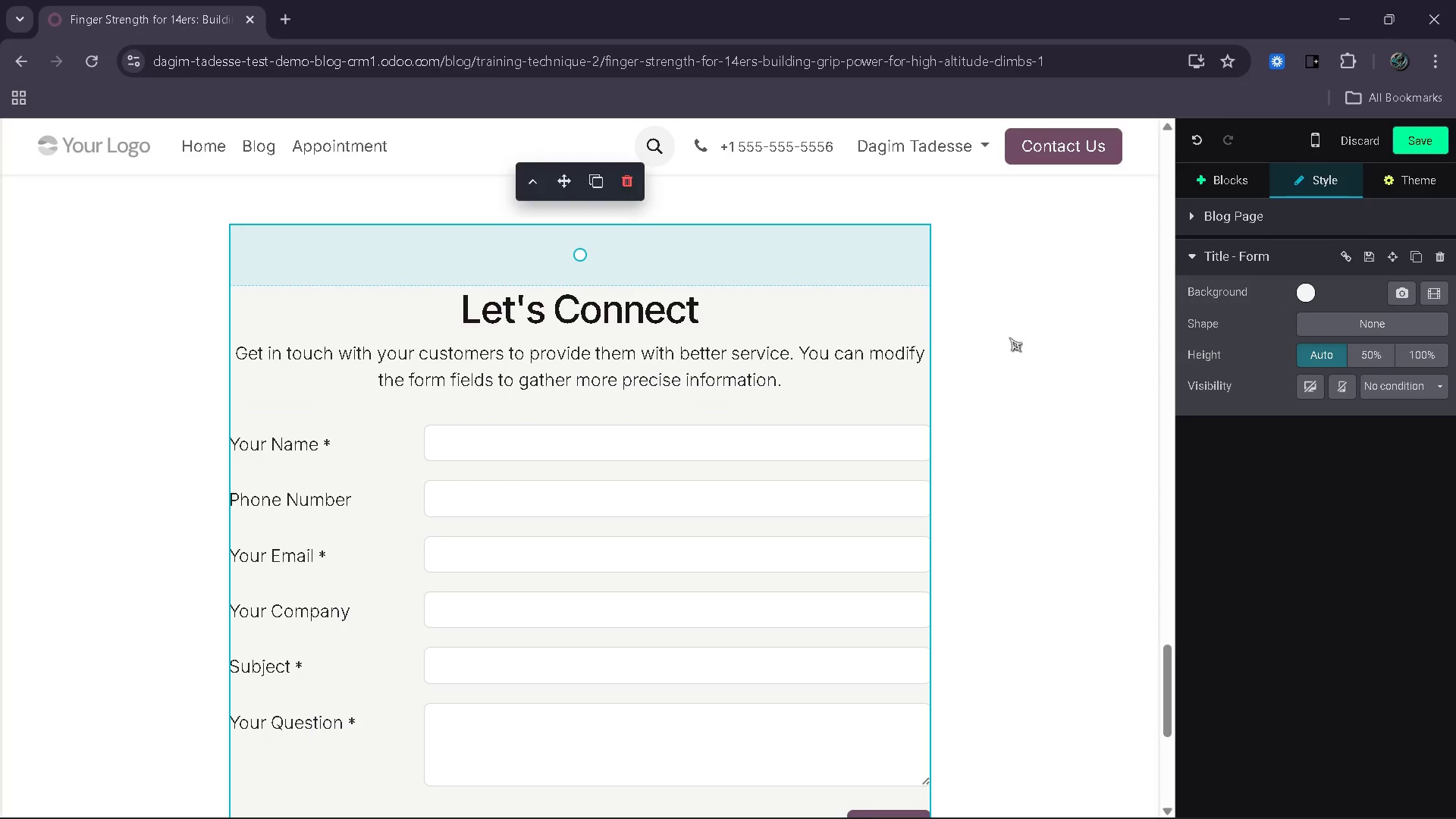 
left_click([770, 417])
 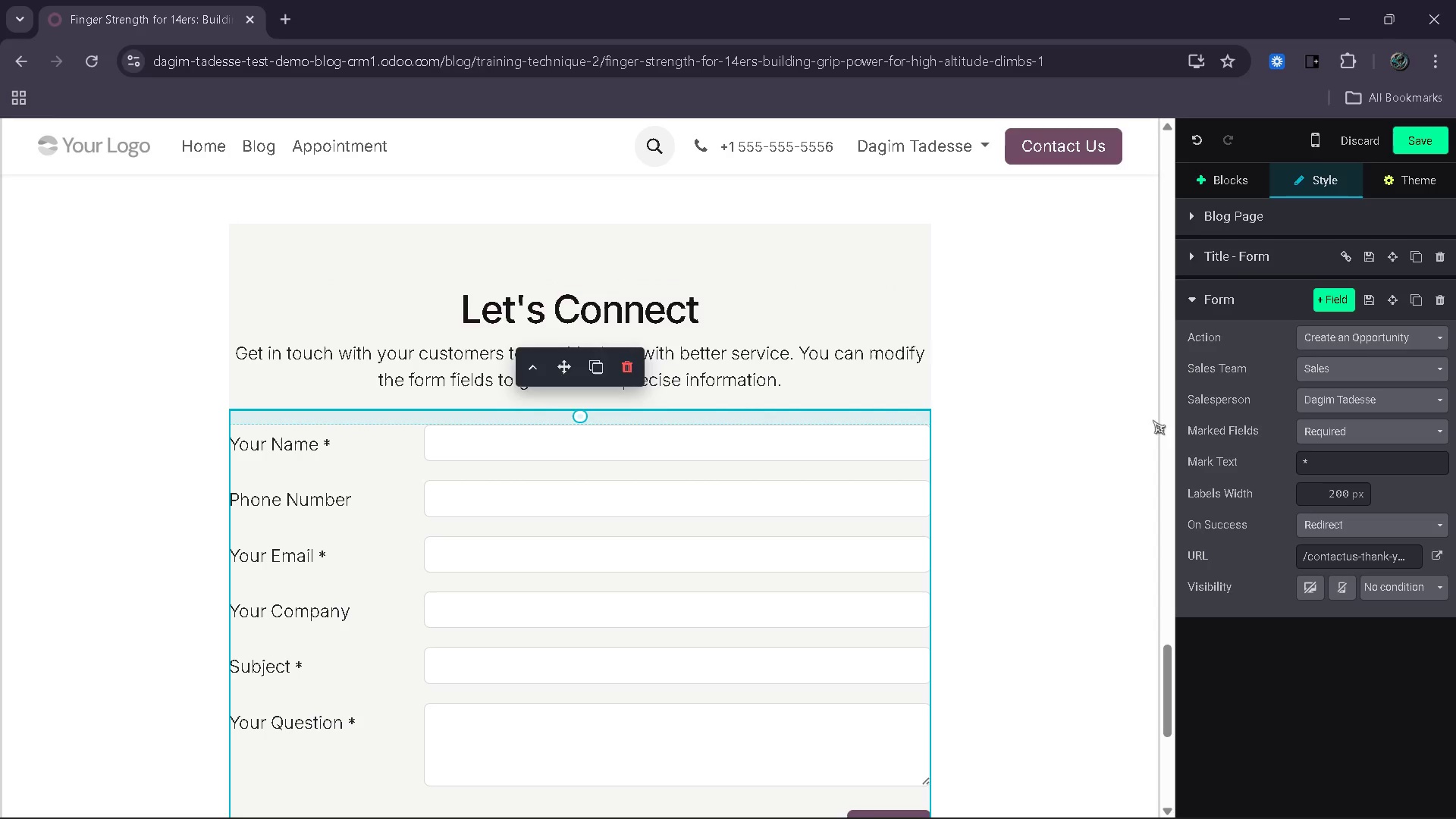 
wait(8.17)
 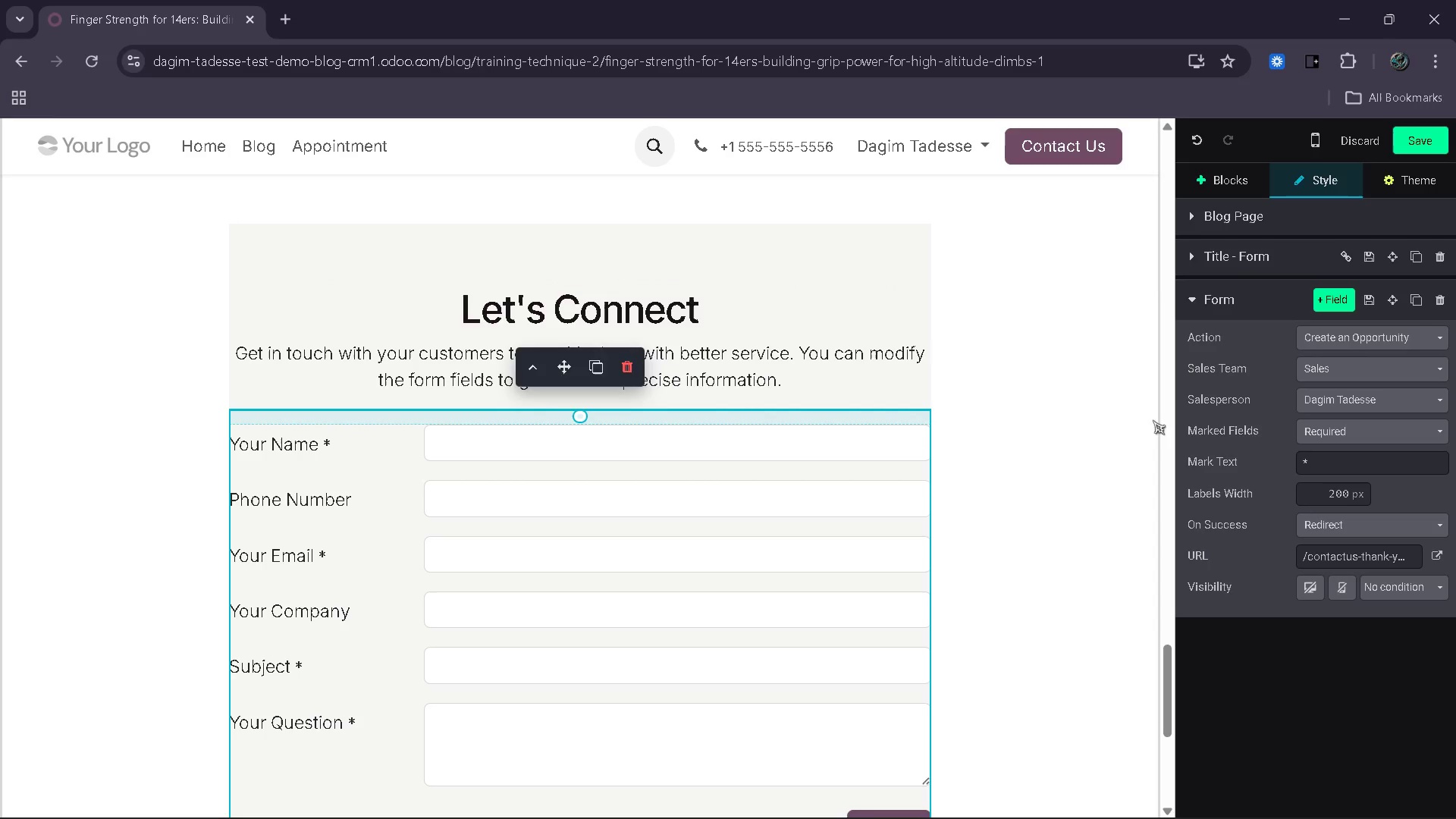 
left_click([1441, 520])
 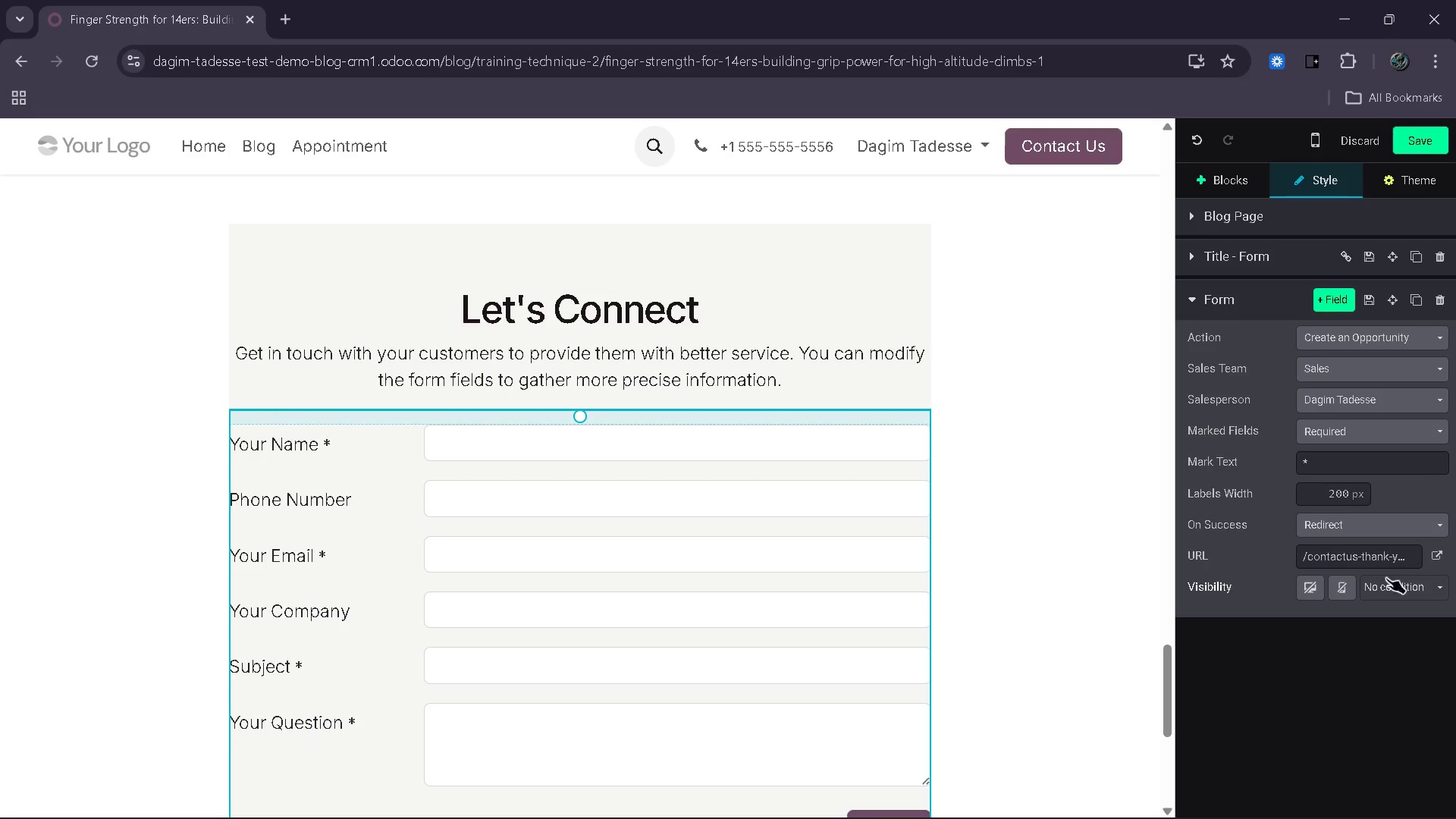 
scroll: coordinate [883, 575], scroll_direction: down, amount: 2.0
 